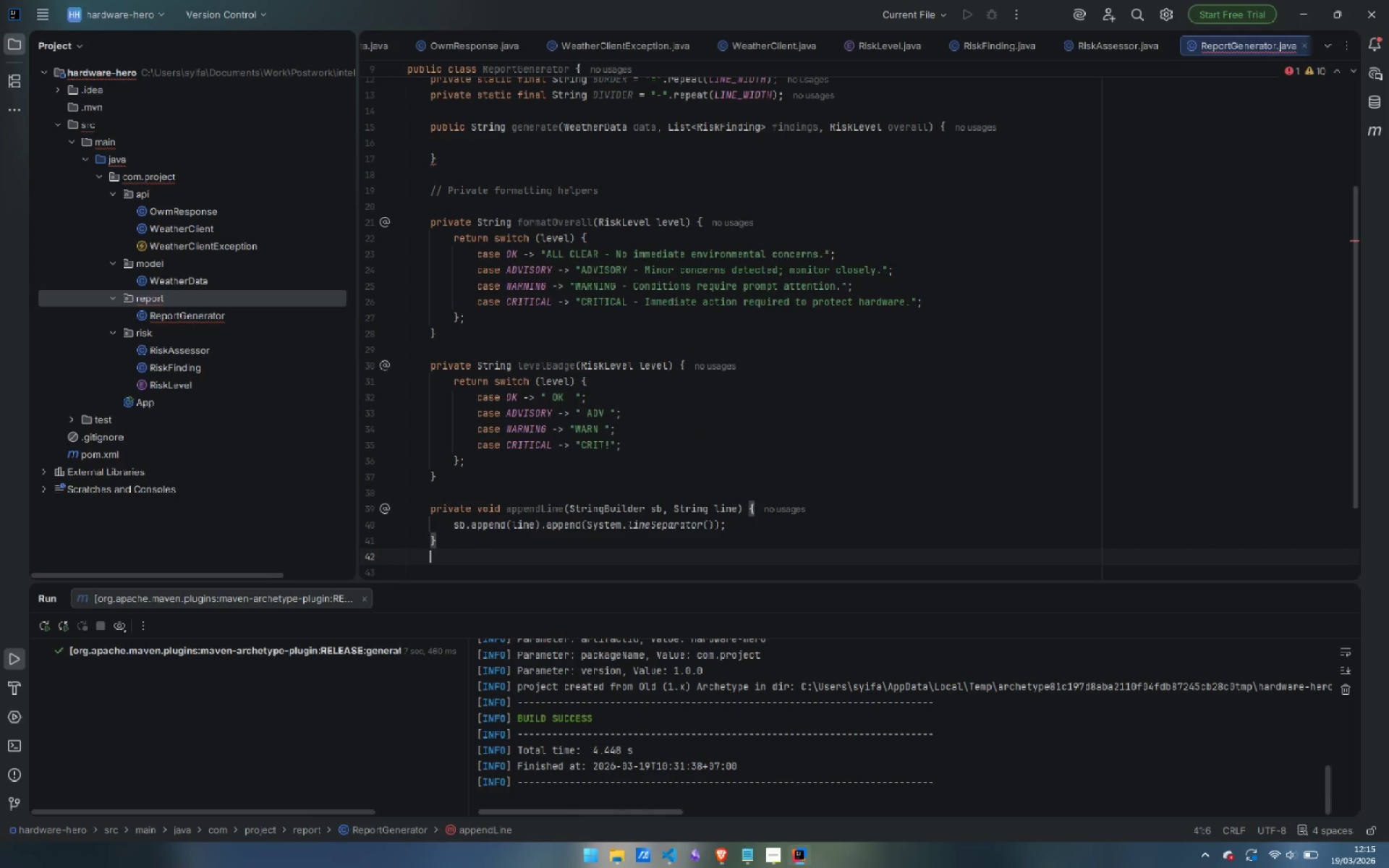 
key(Enter)
 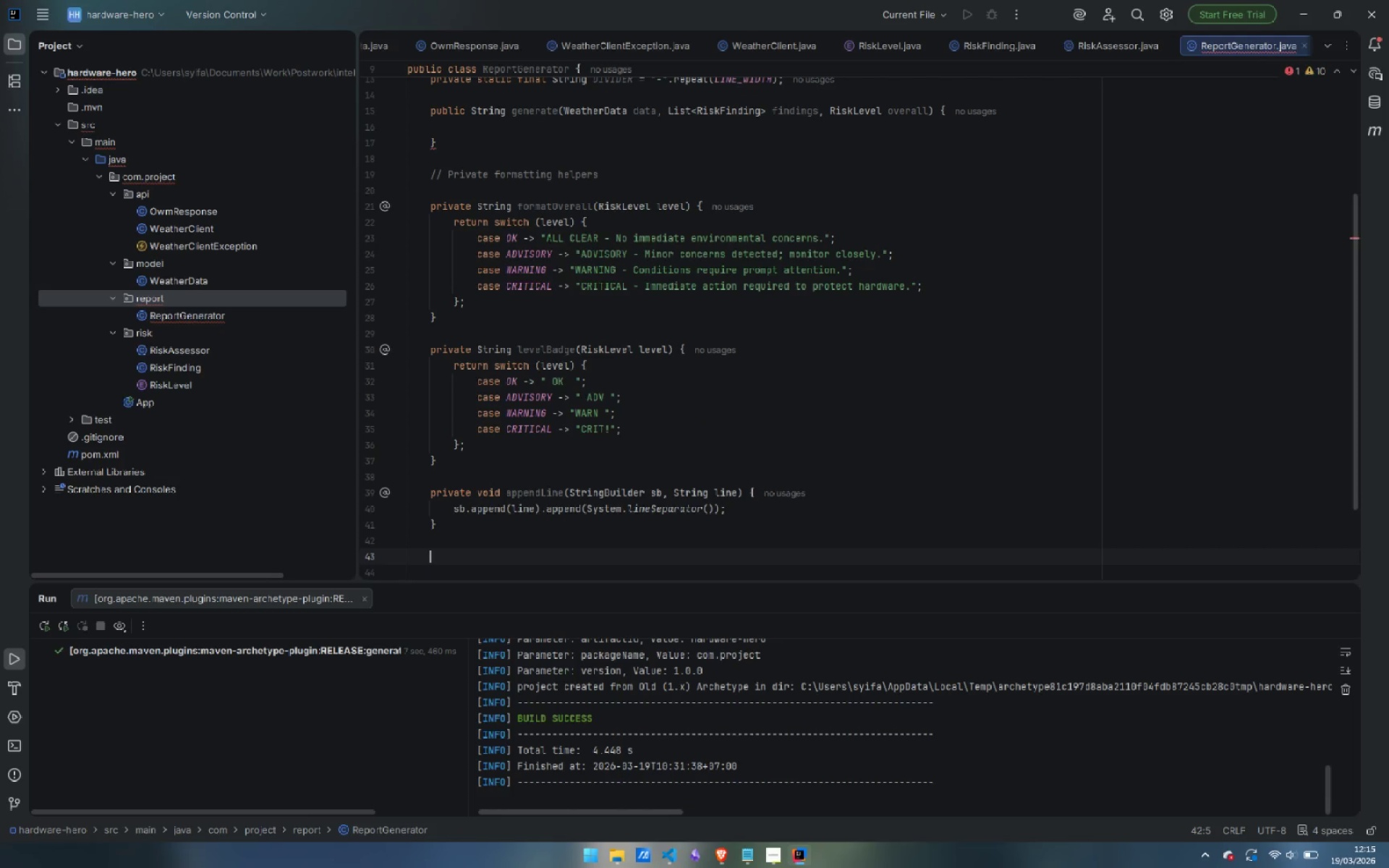 
key(Enter)
 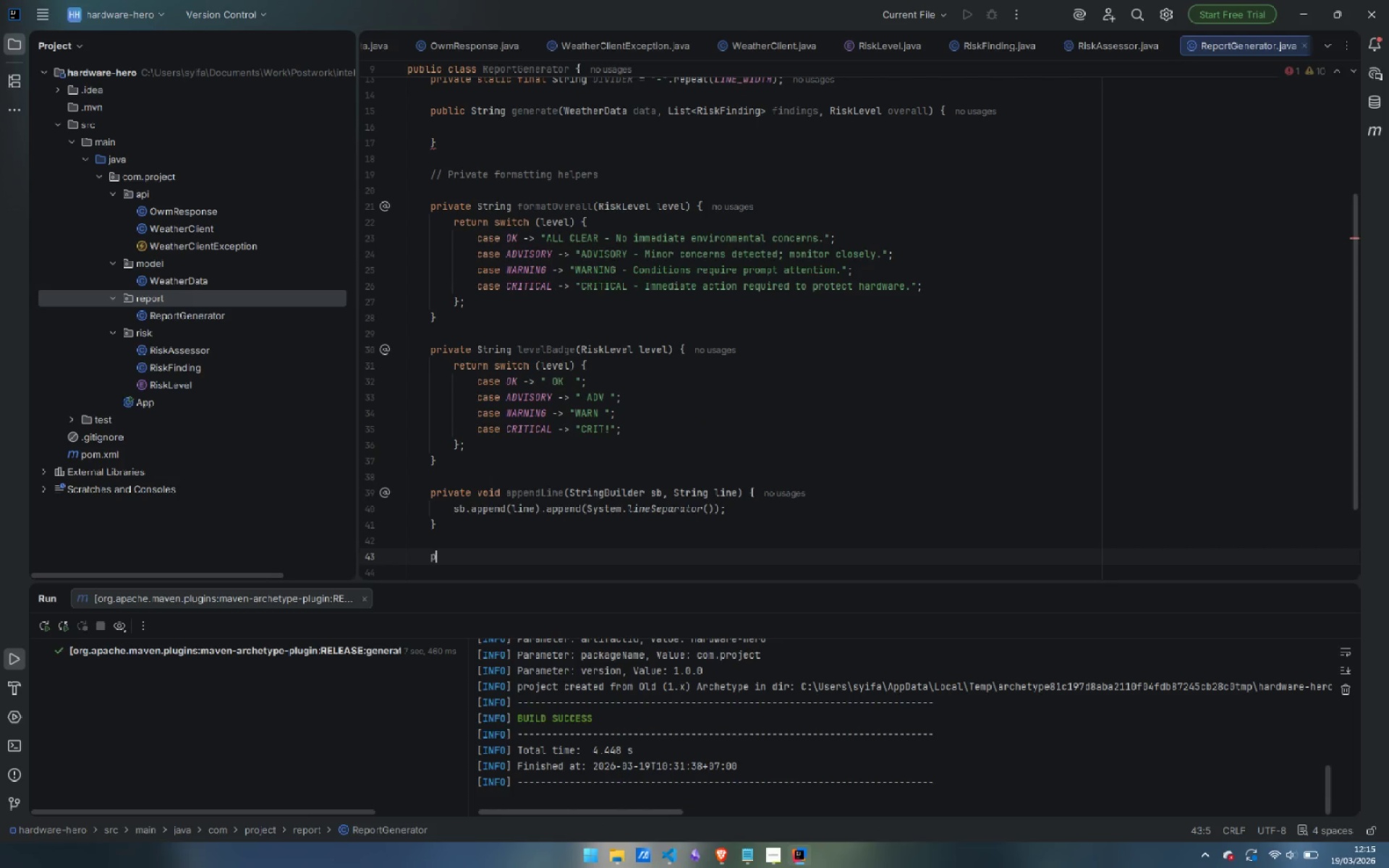 
type(priva)
 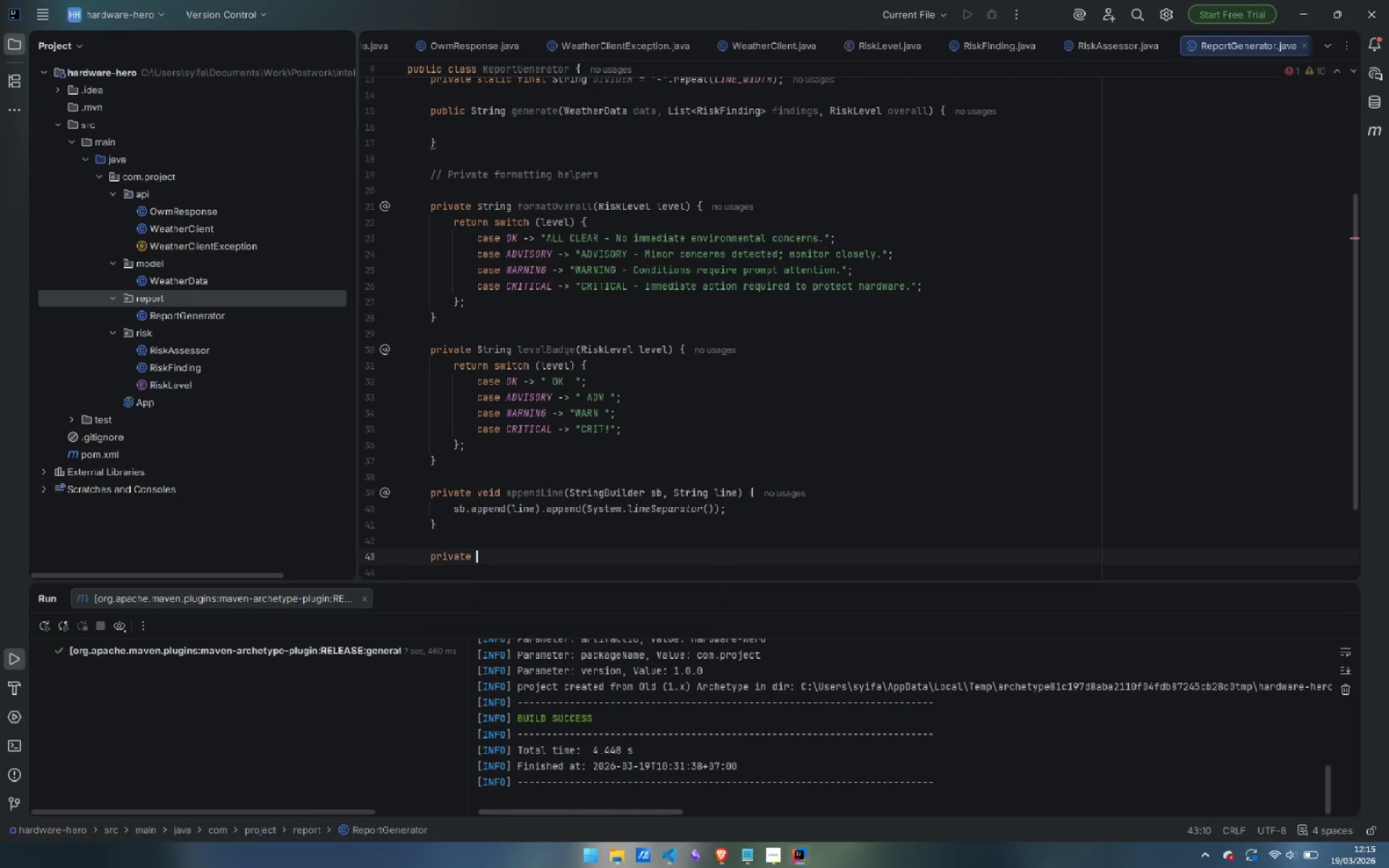 
key(Enter)
 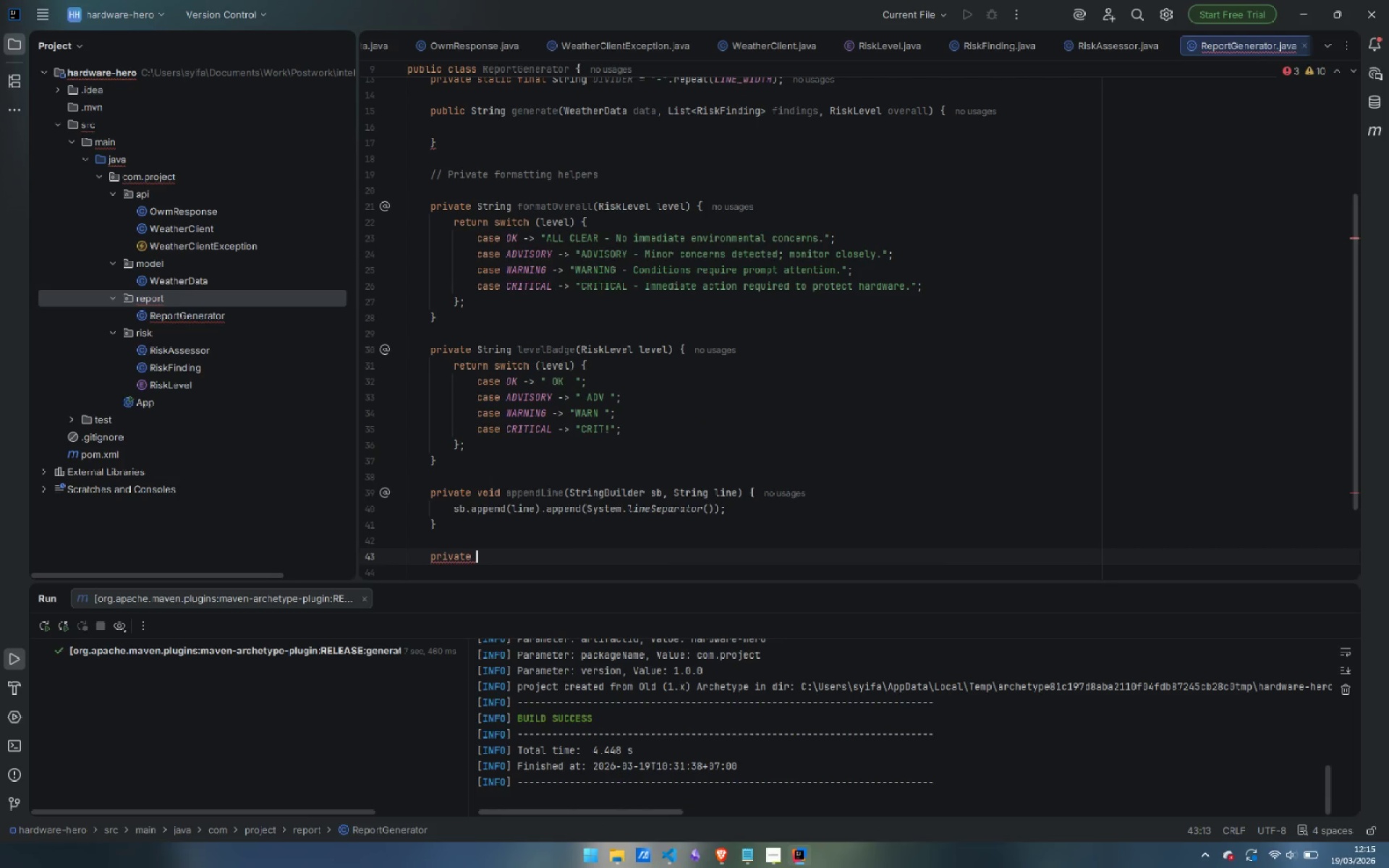 
type(void appendCenterd)
key(Backspace)
type(ed(Strin)
 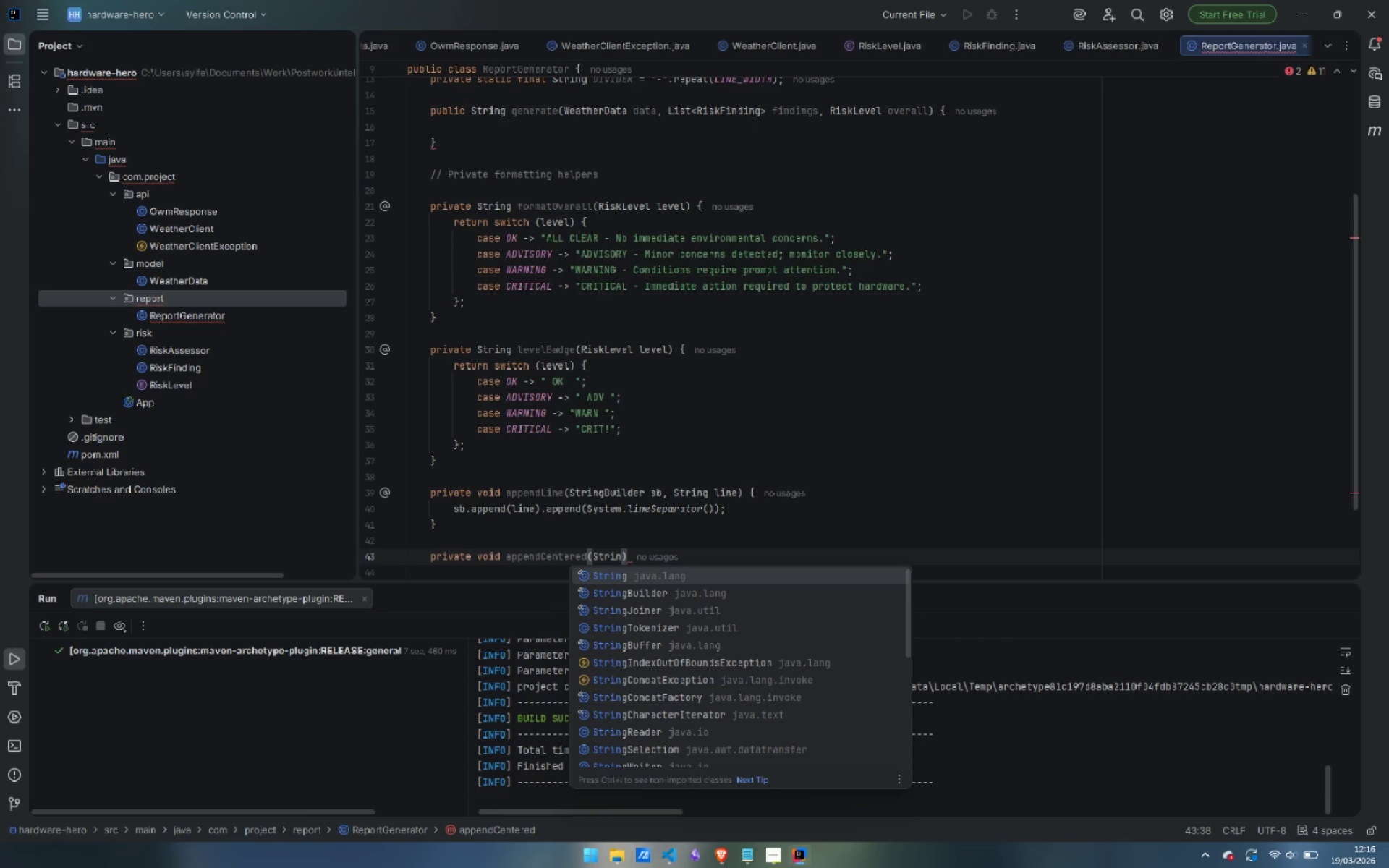 
key(ArrowDown)
 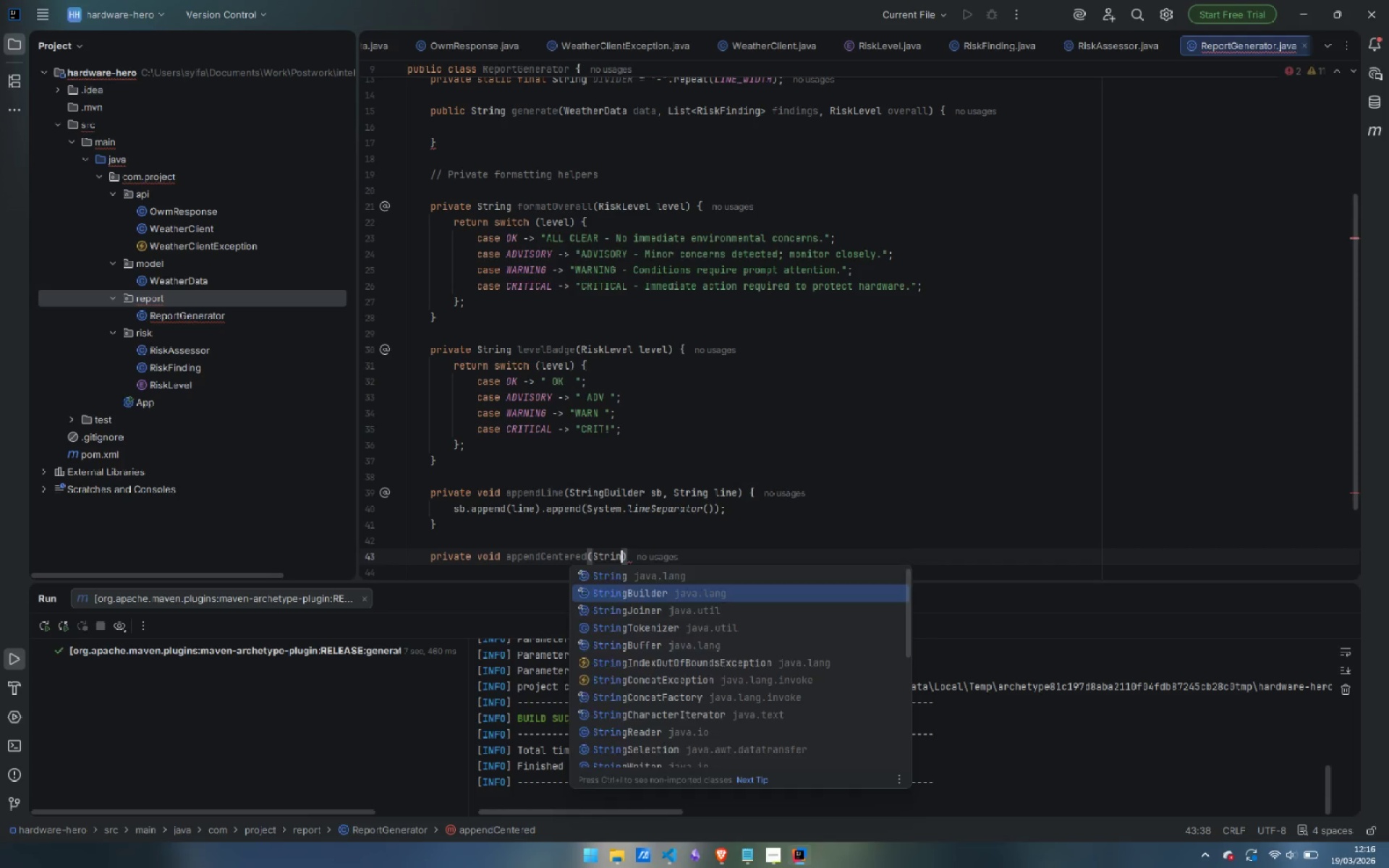 
key(Enter)
 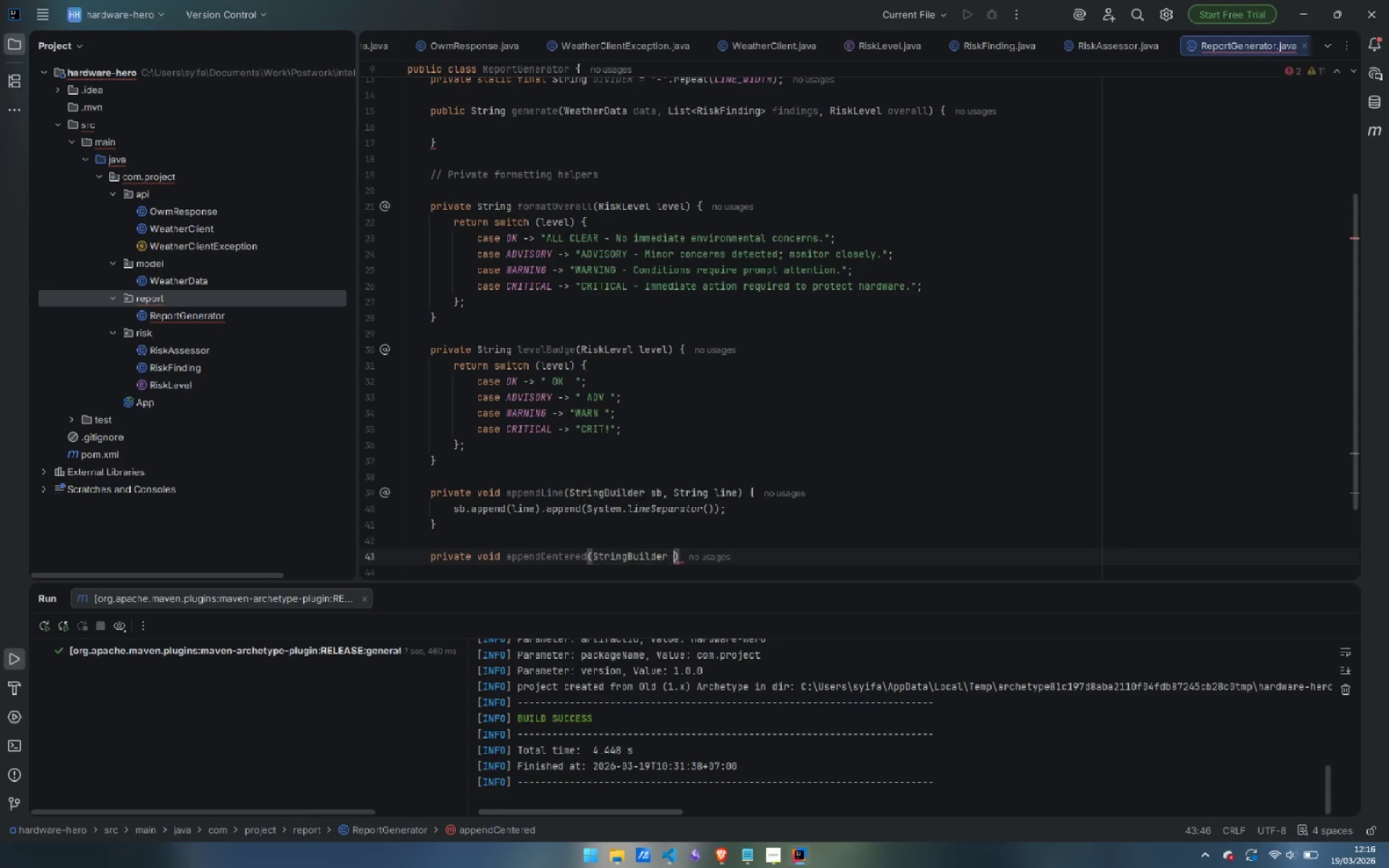 
type( sb, String text)
 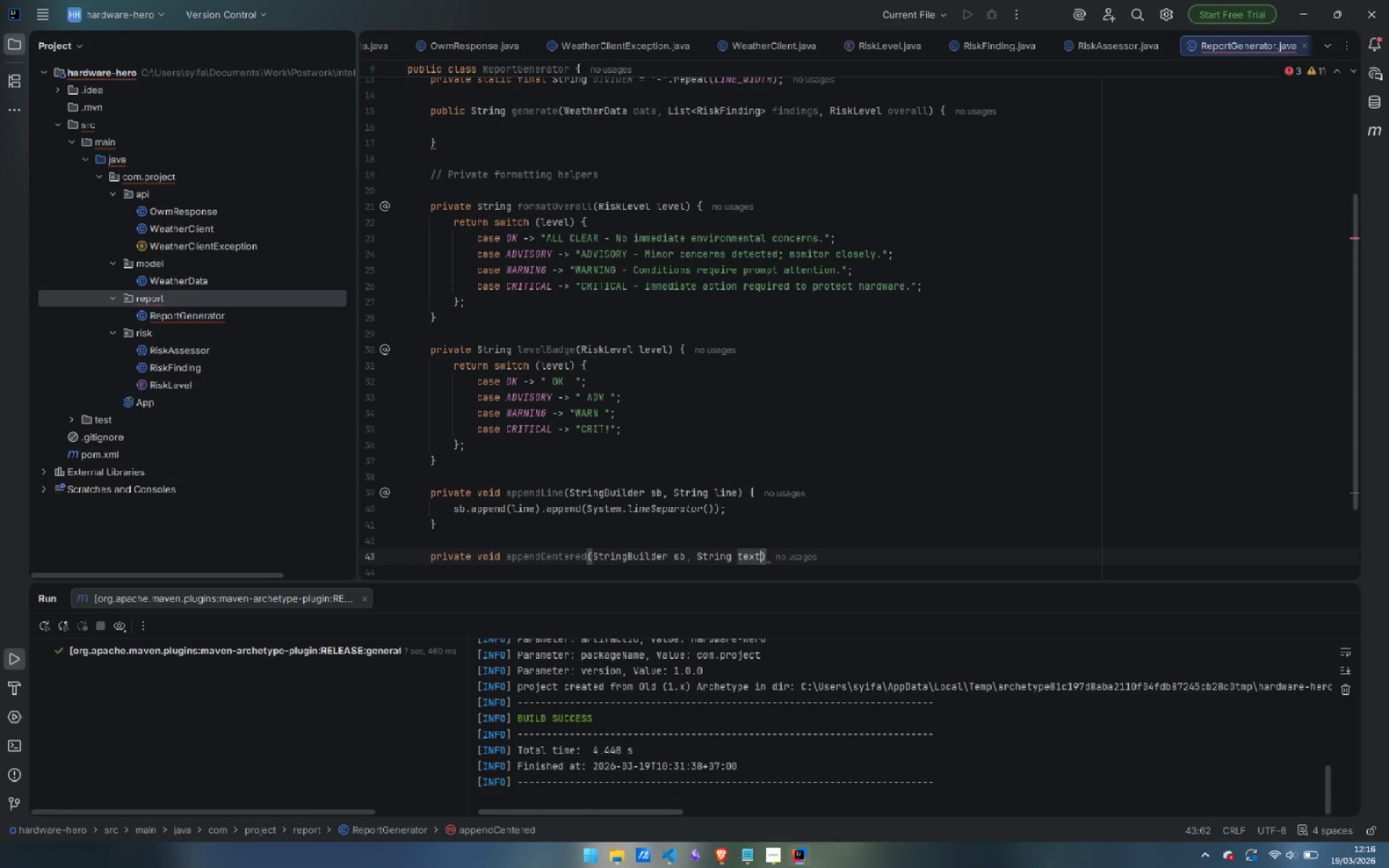 
key(ArrowRight)
 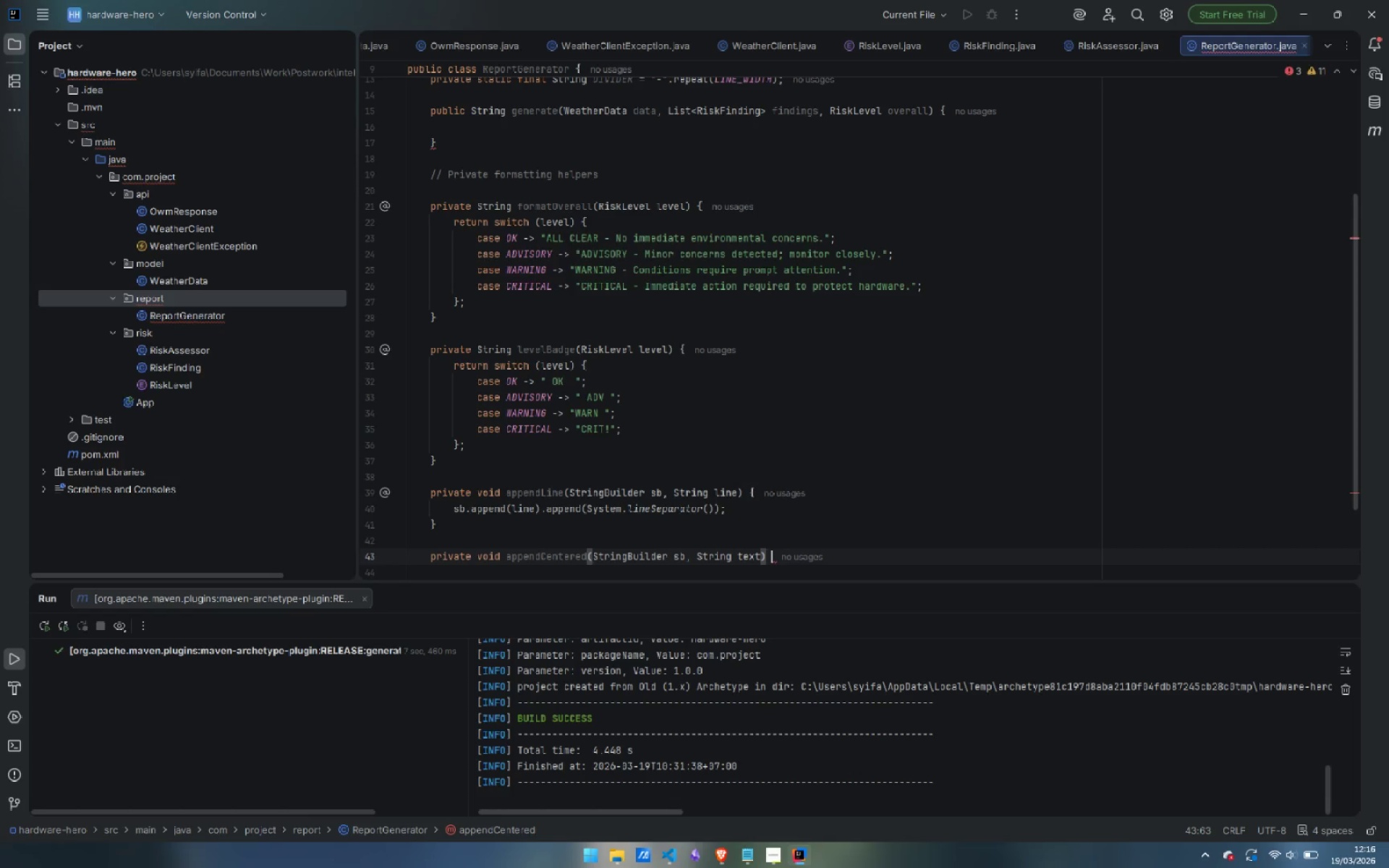 
key(Space)
 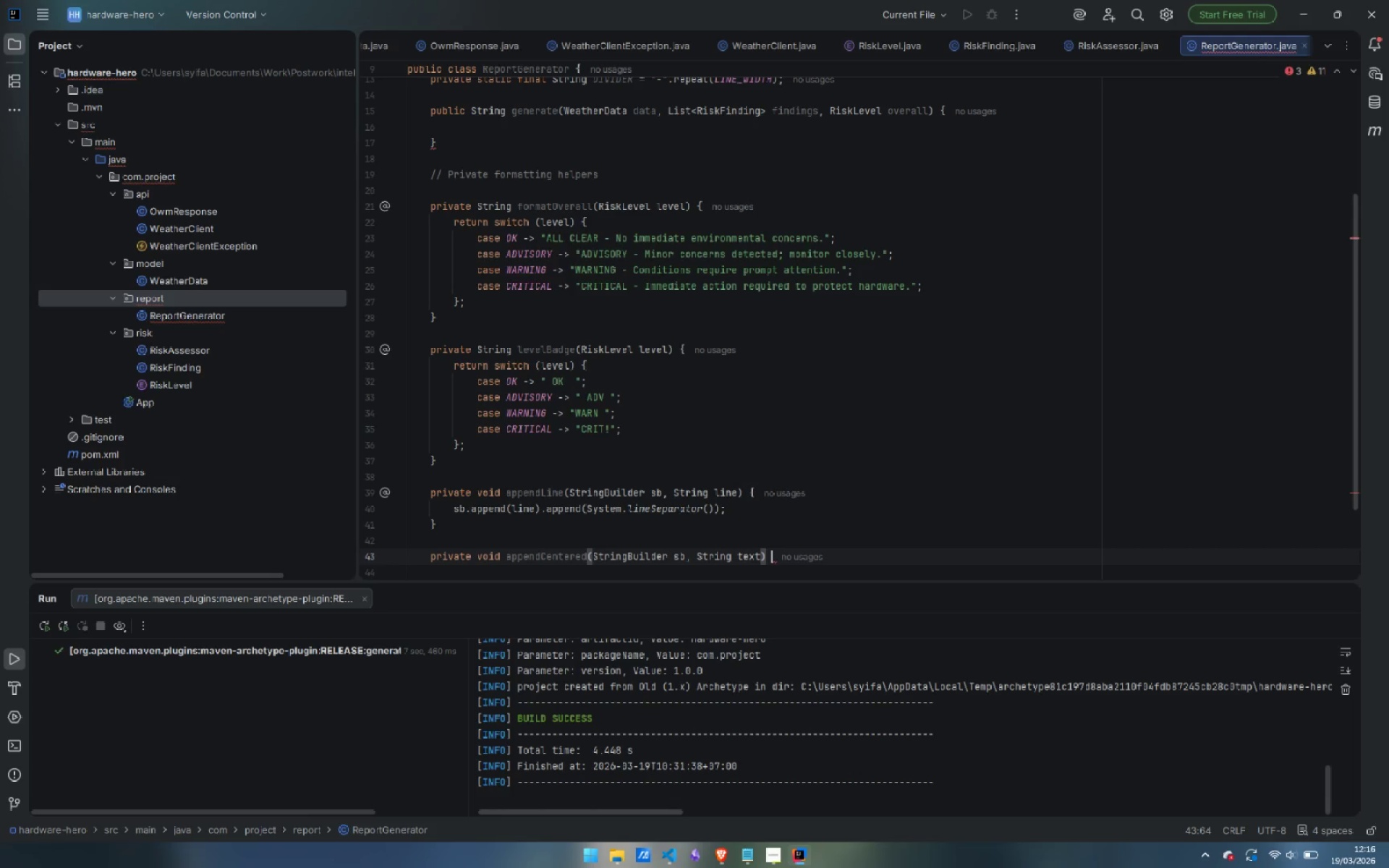 
key(Shift+ShiftLeft)
 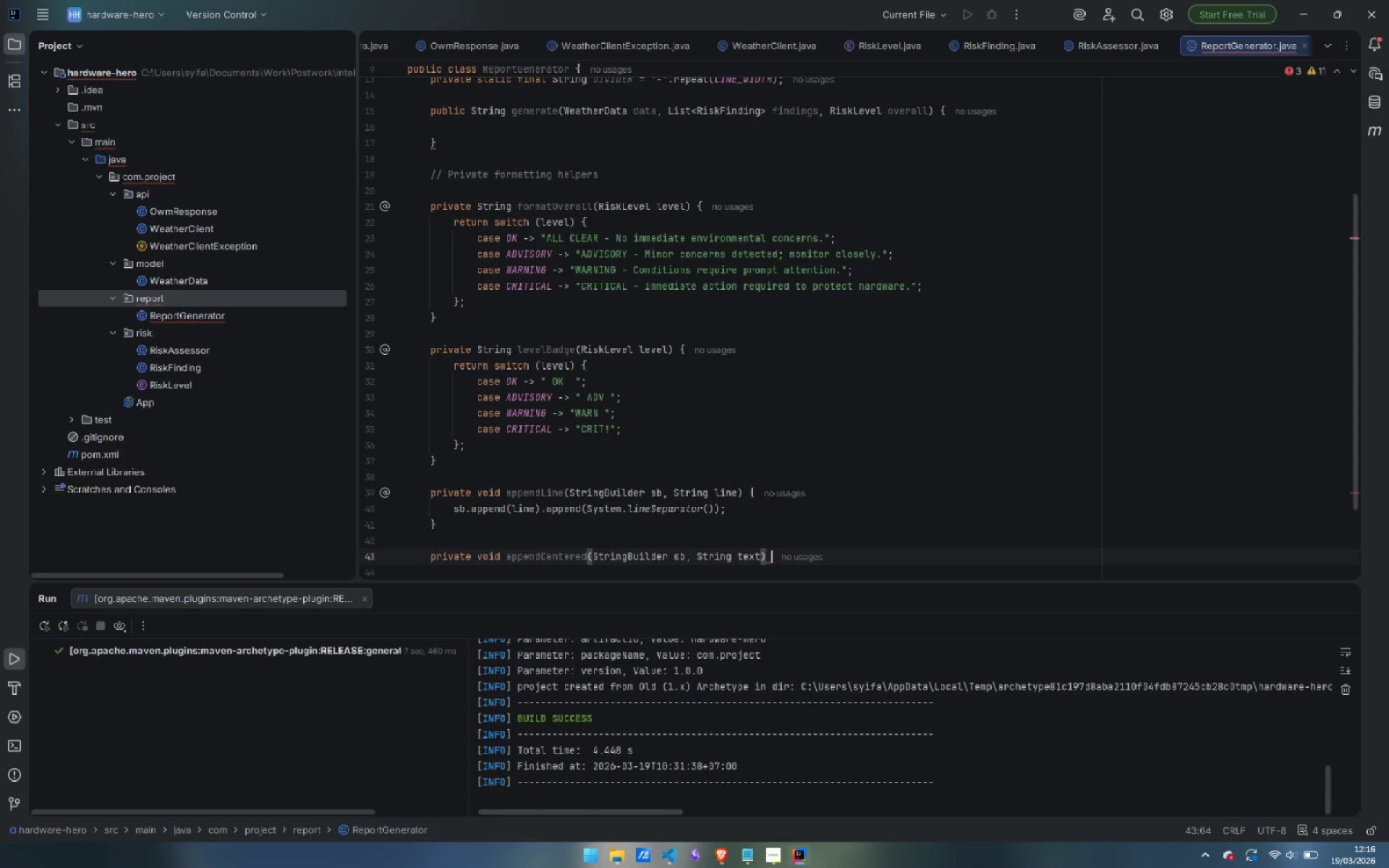 
key(Shift+BracketLeft)
 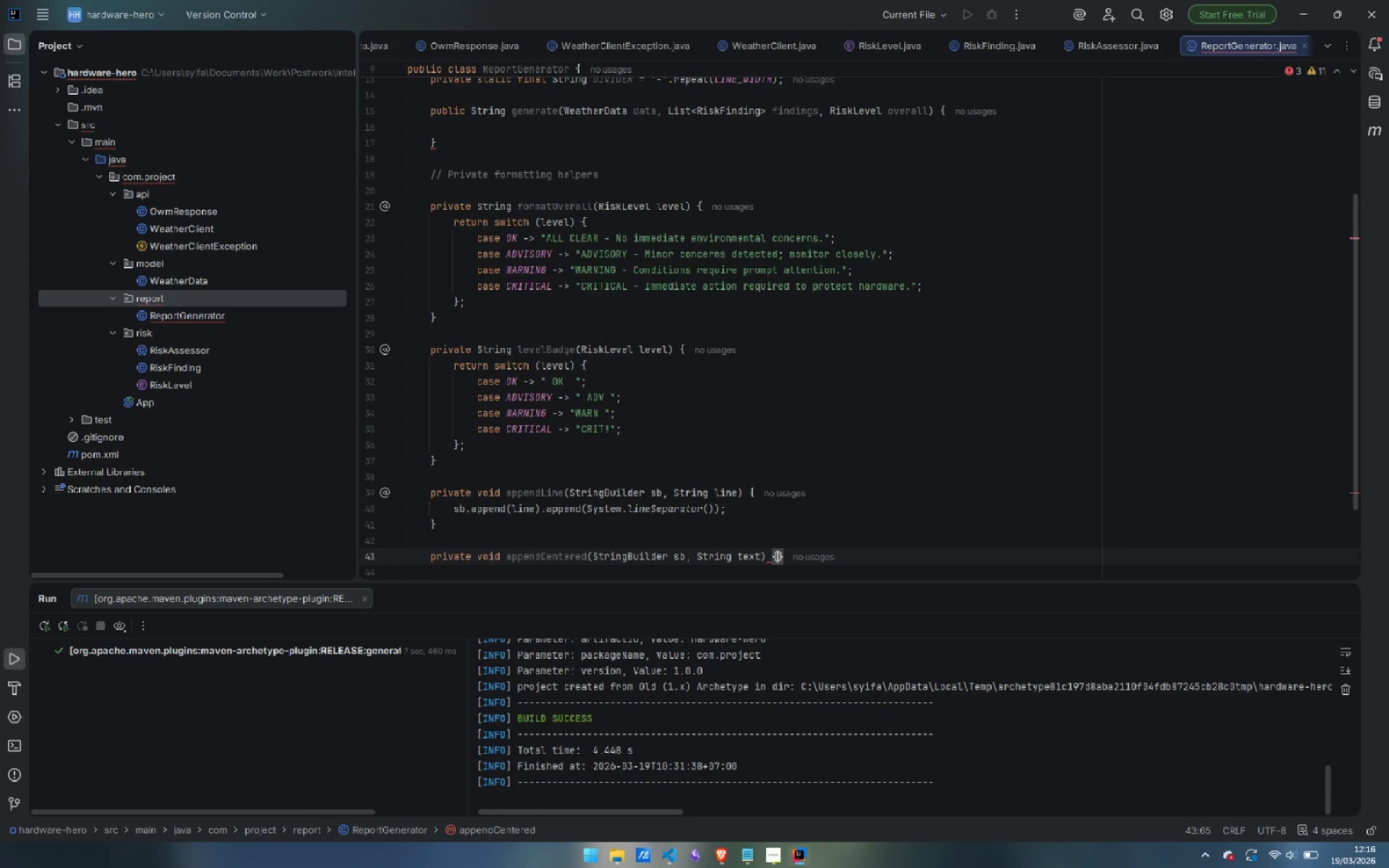 
key(Enter)
 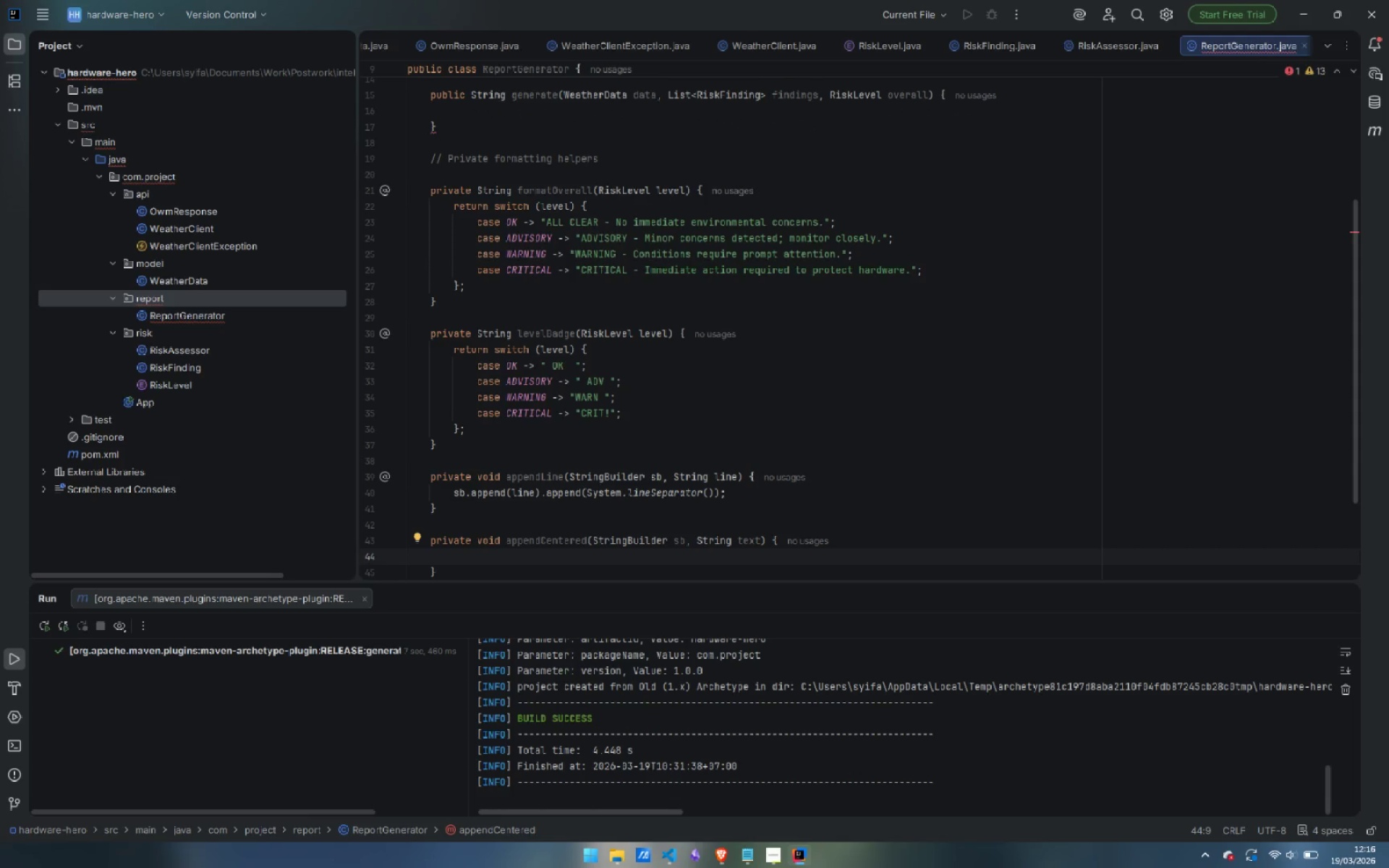 
type(int padding = Math.ma)
 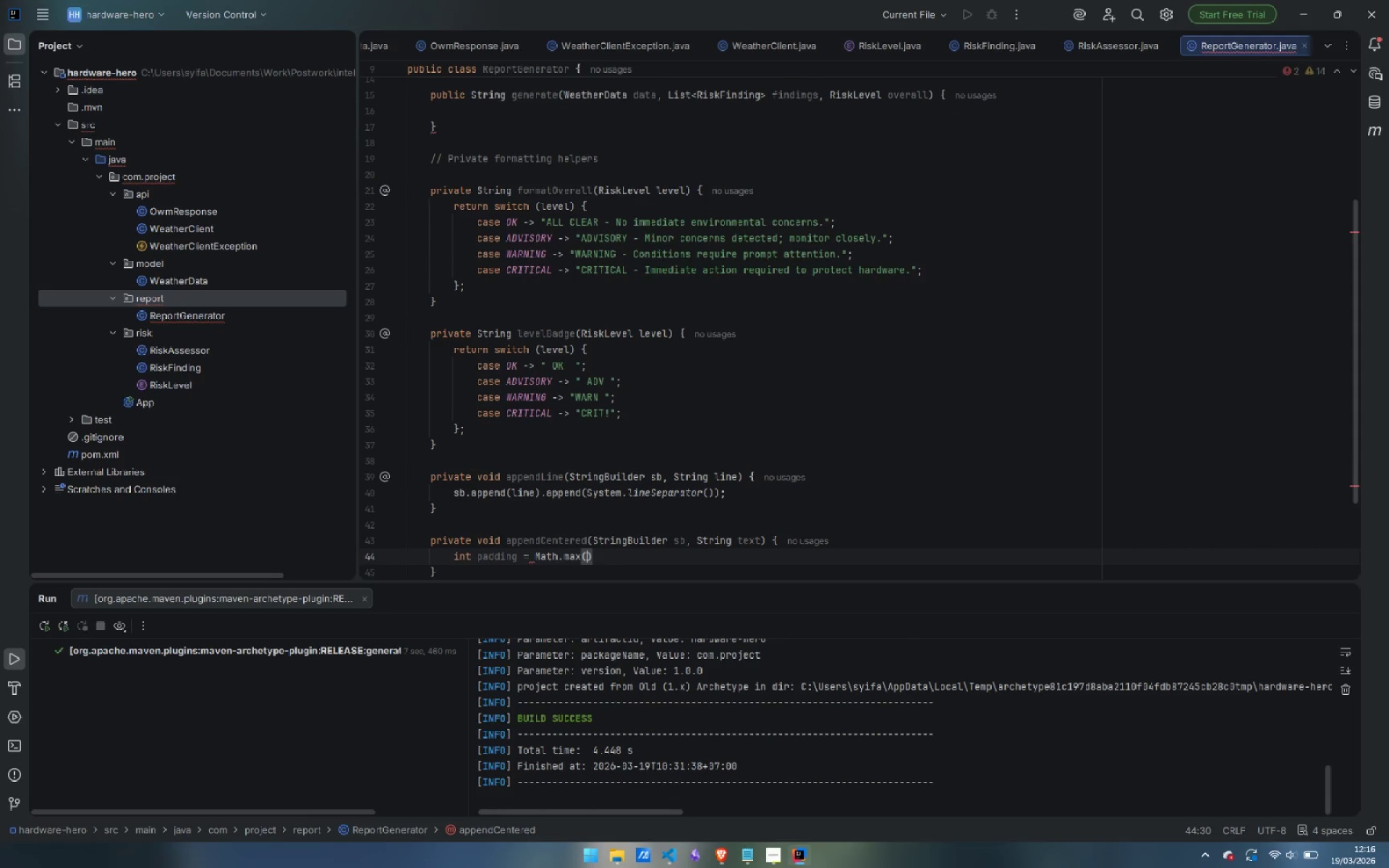 
key(Enter)
 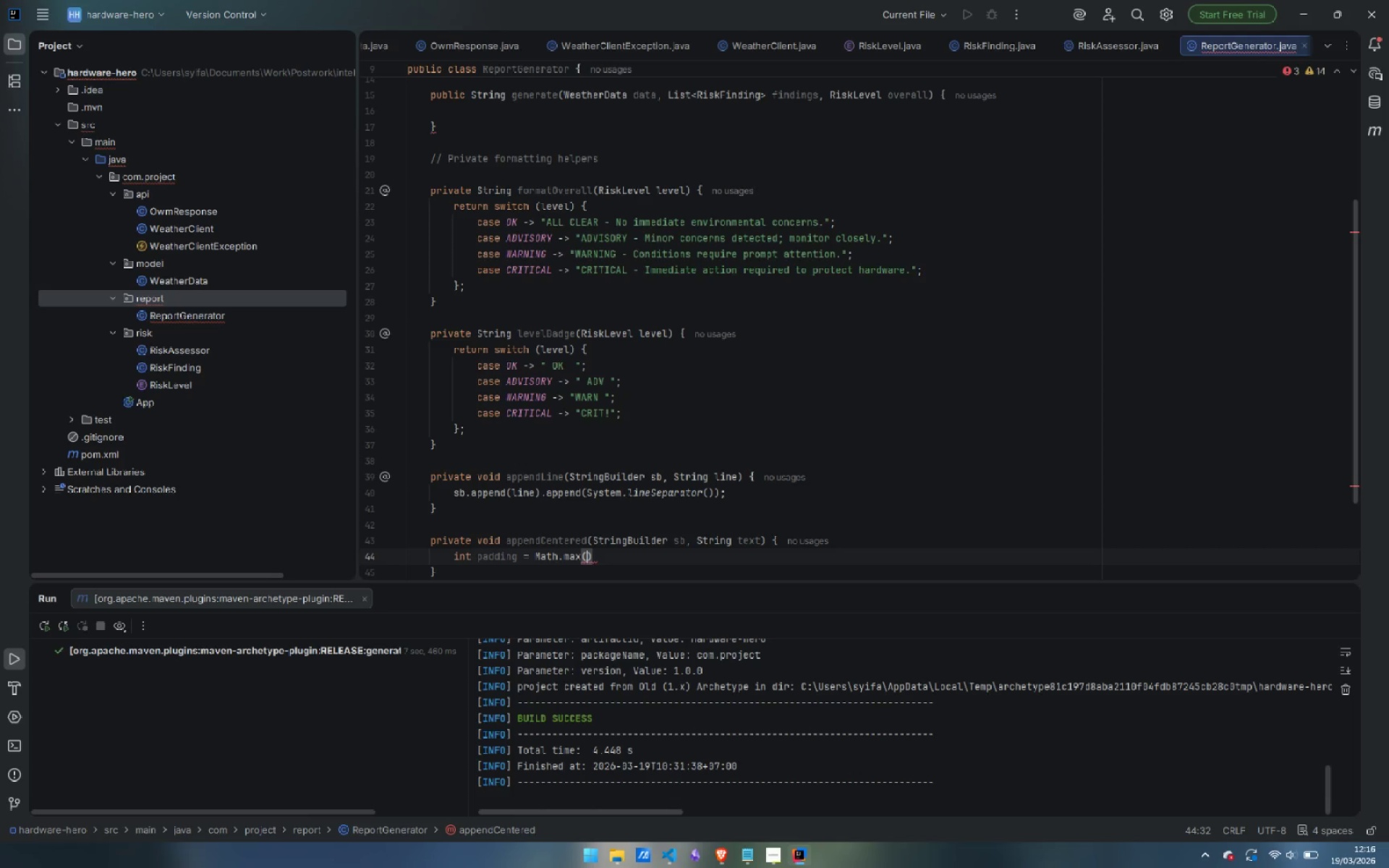 
key(Shift+ShiftLeft)
 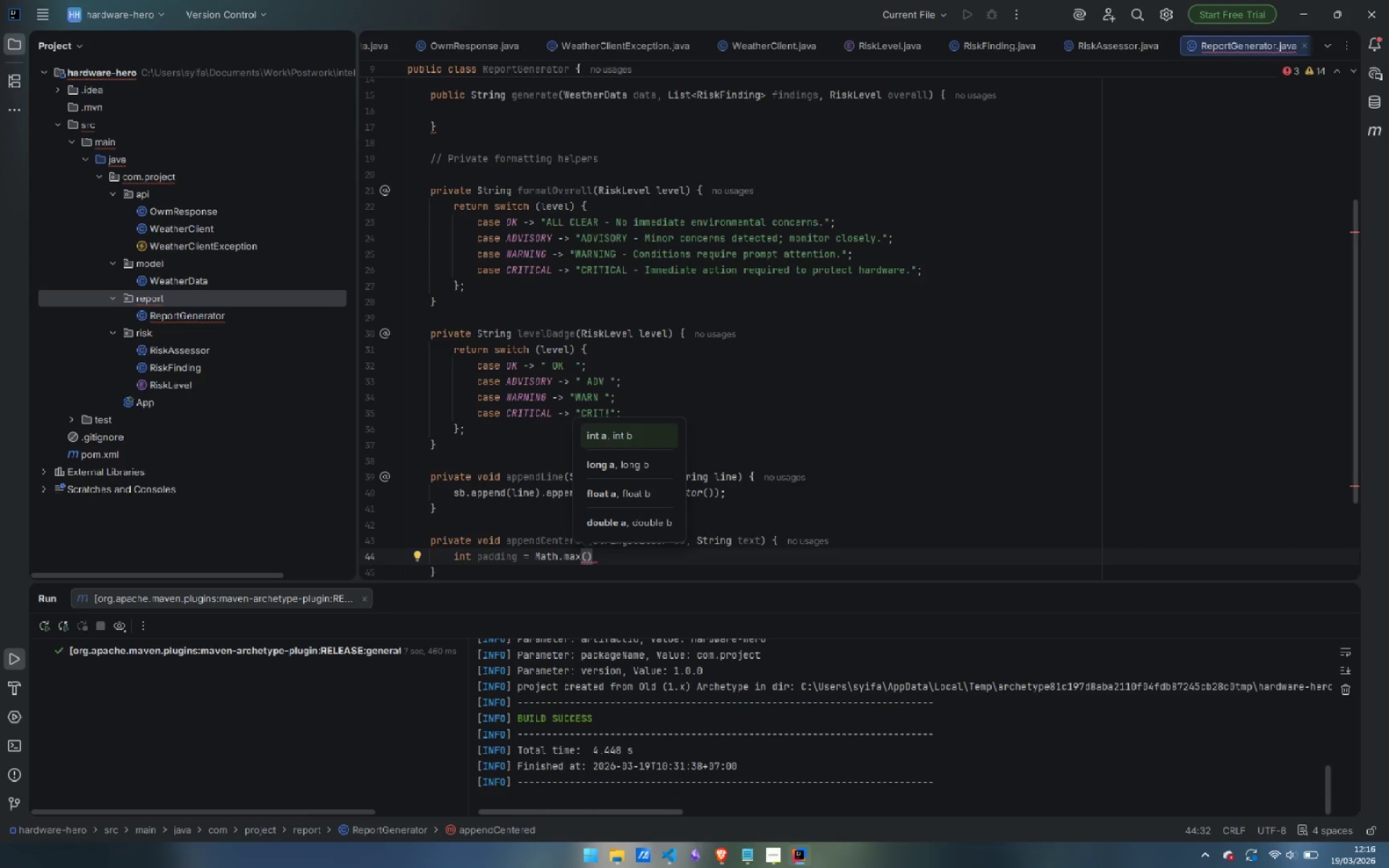 
key(9)
 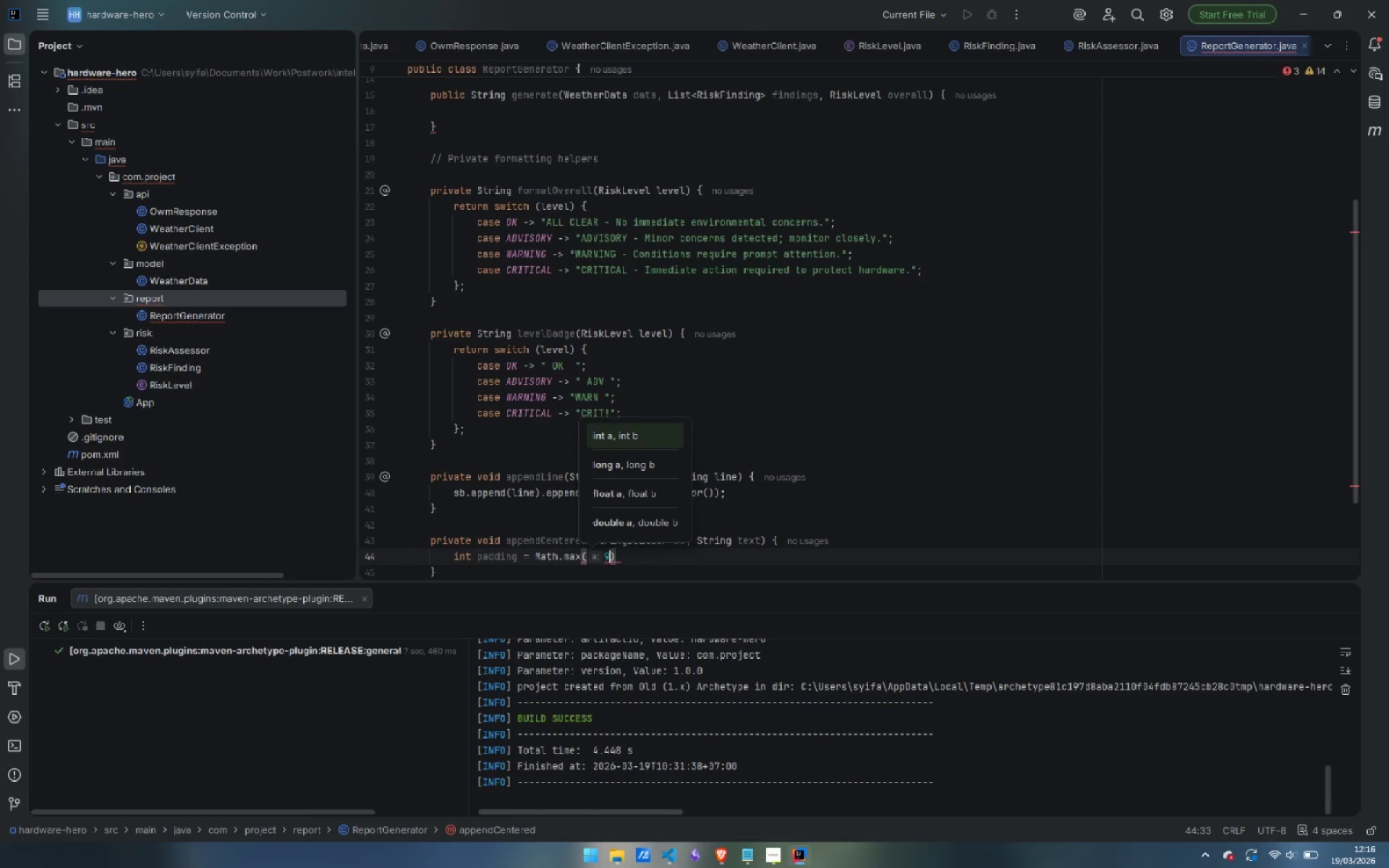 
key(Backspace)
 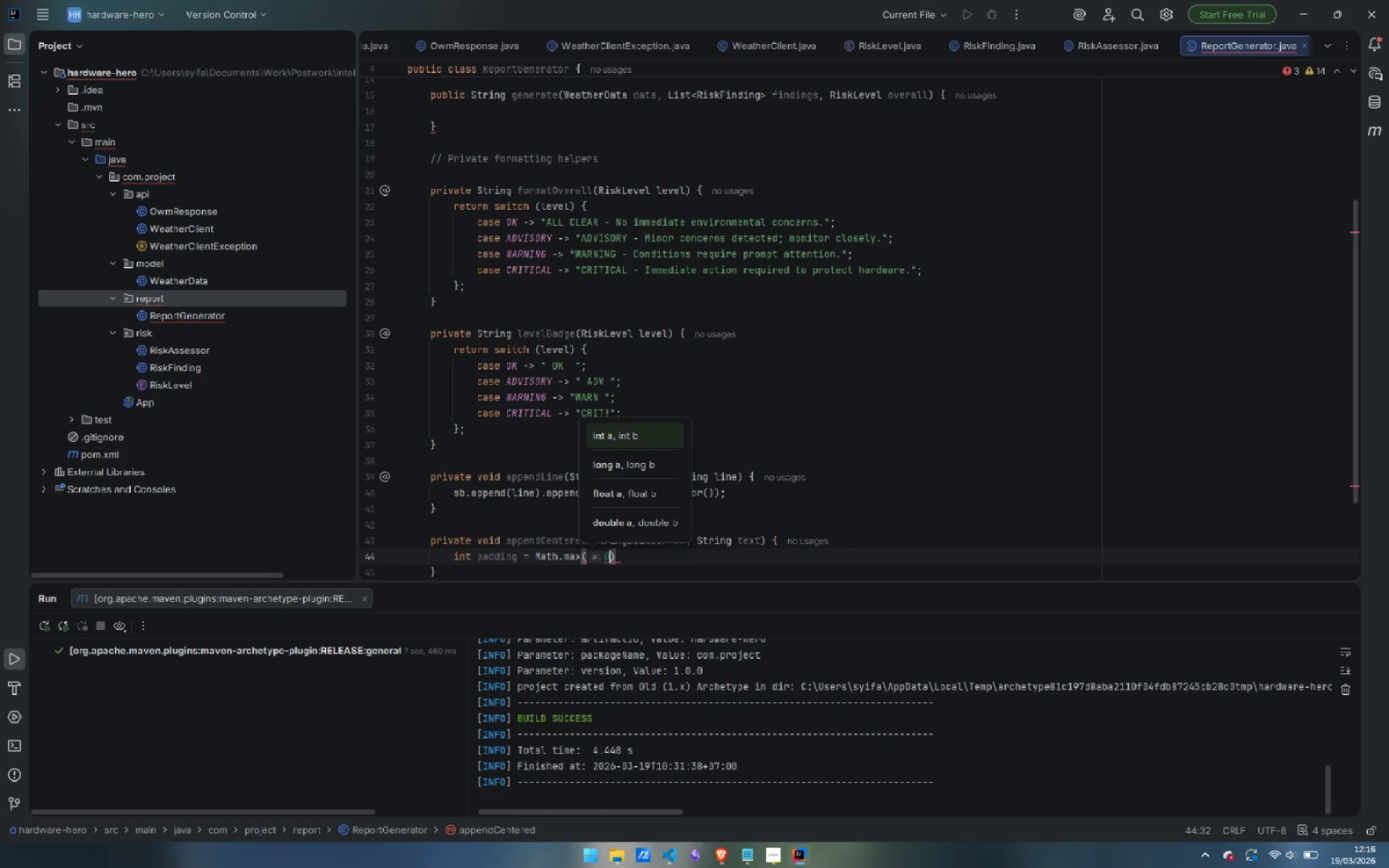 
key(0)
 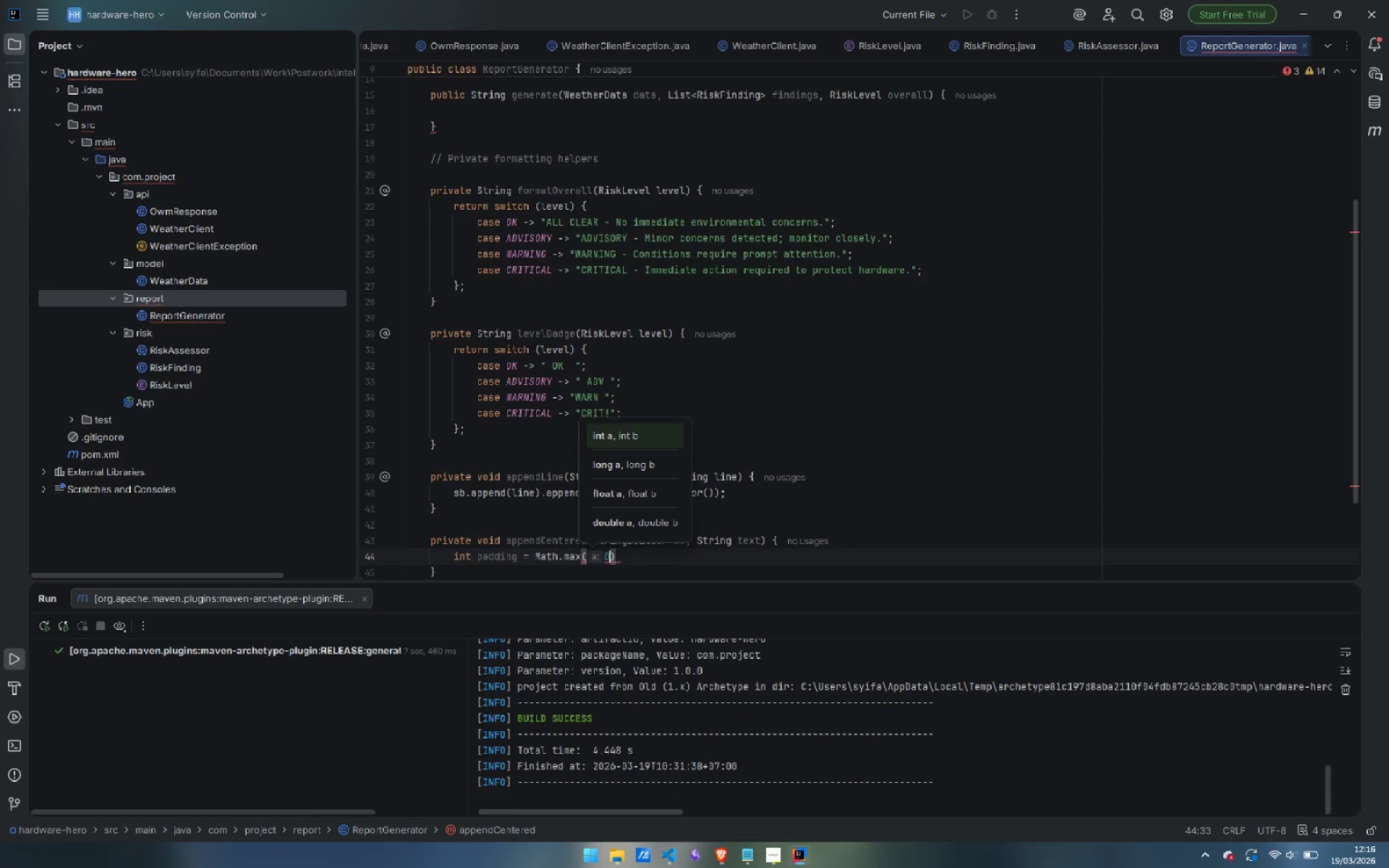 
key(Comma)
 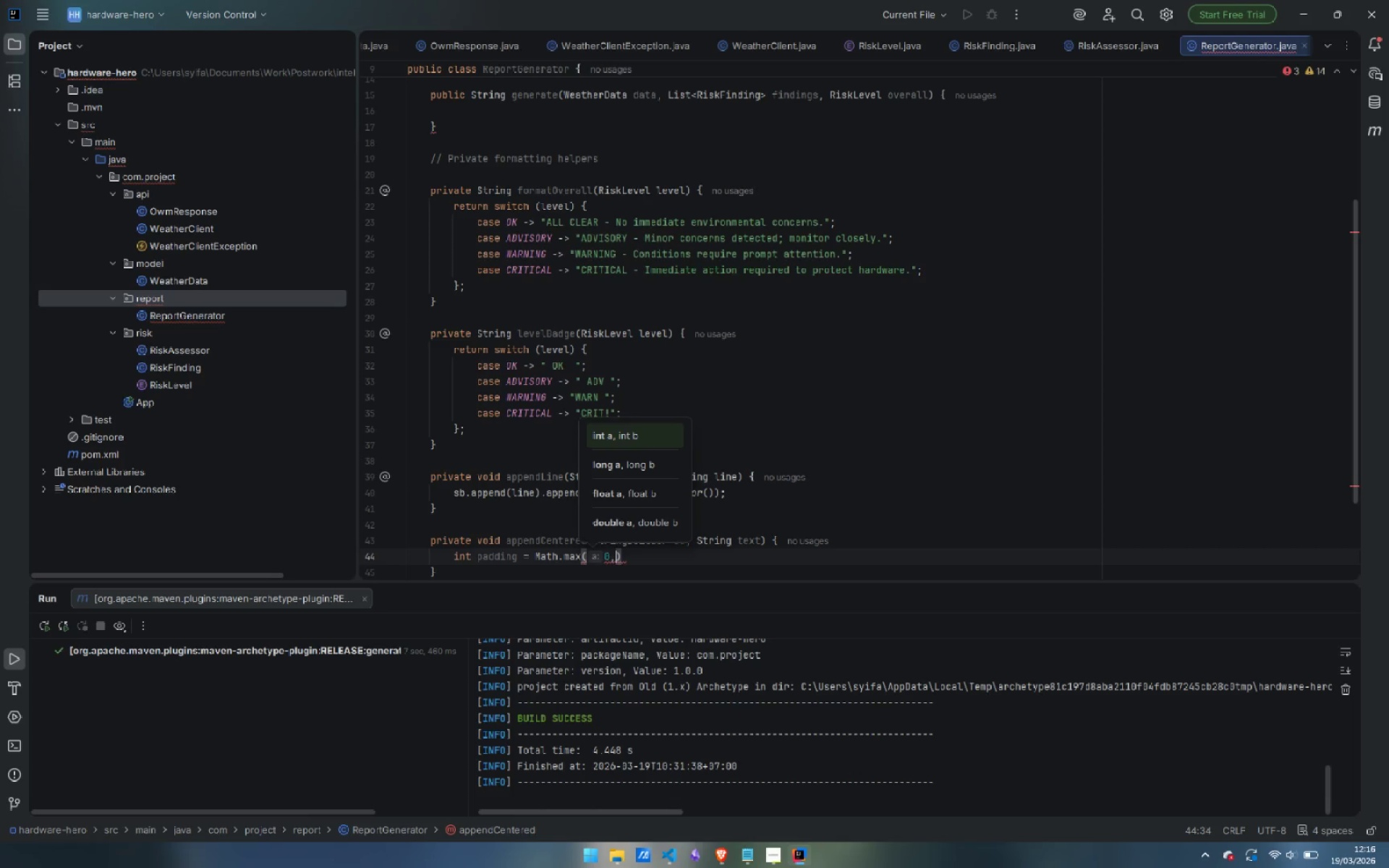 
key(Space)
 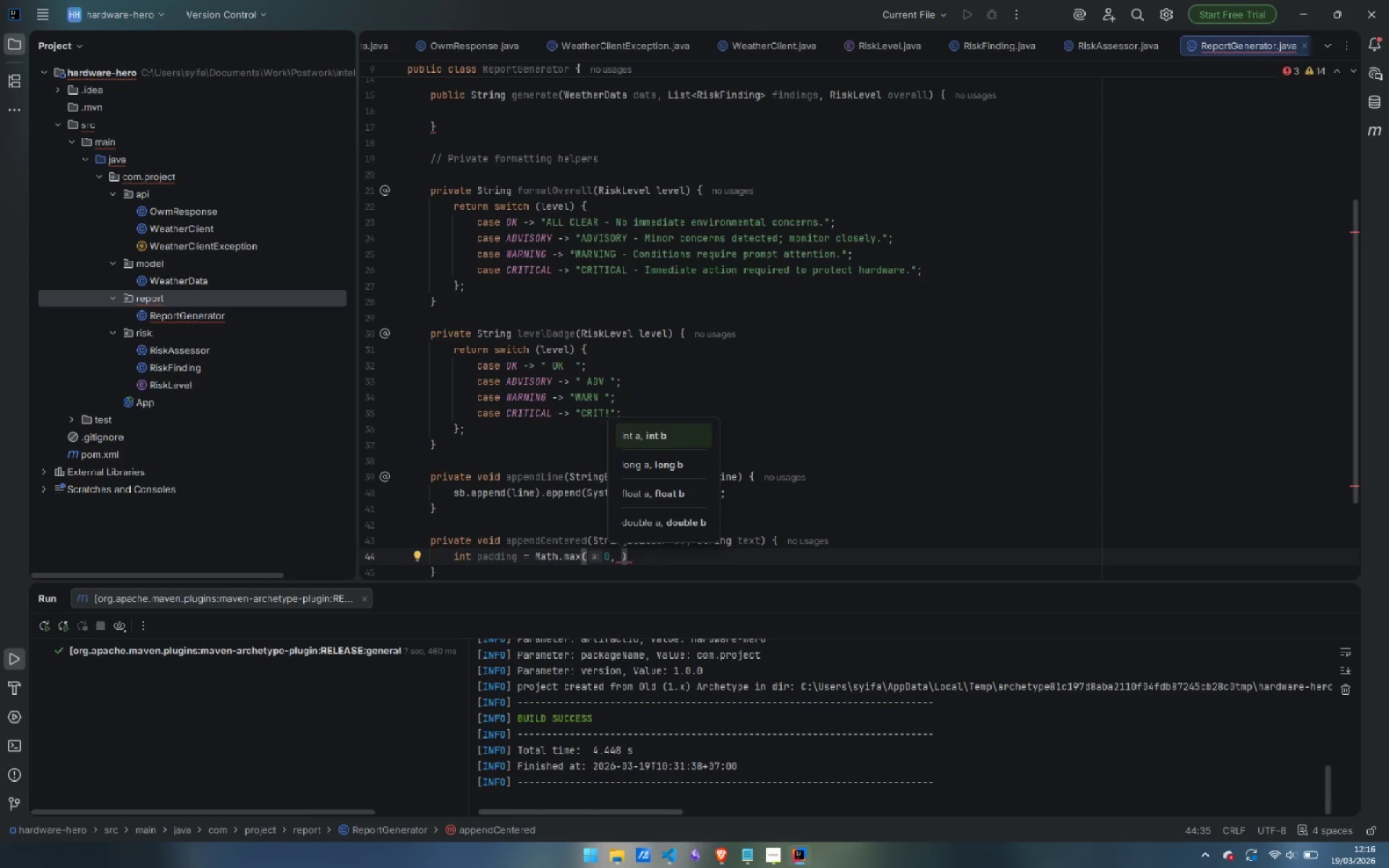 
type((LINE)
 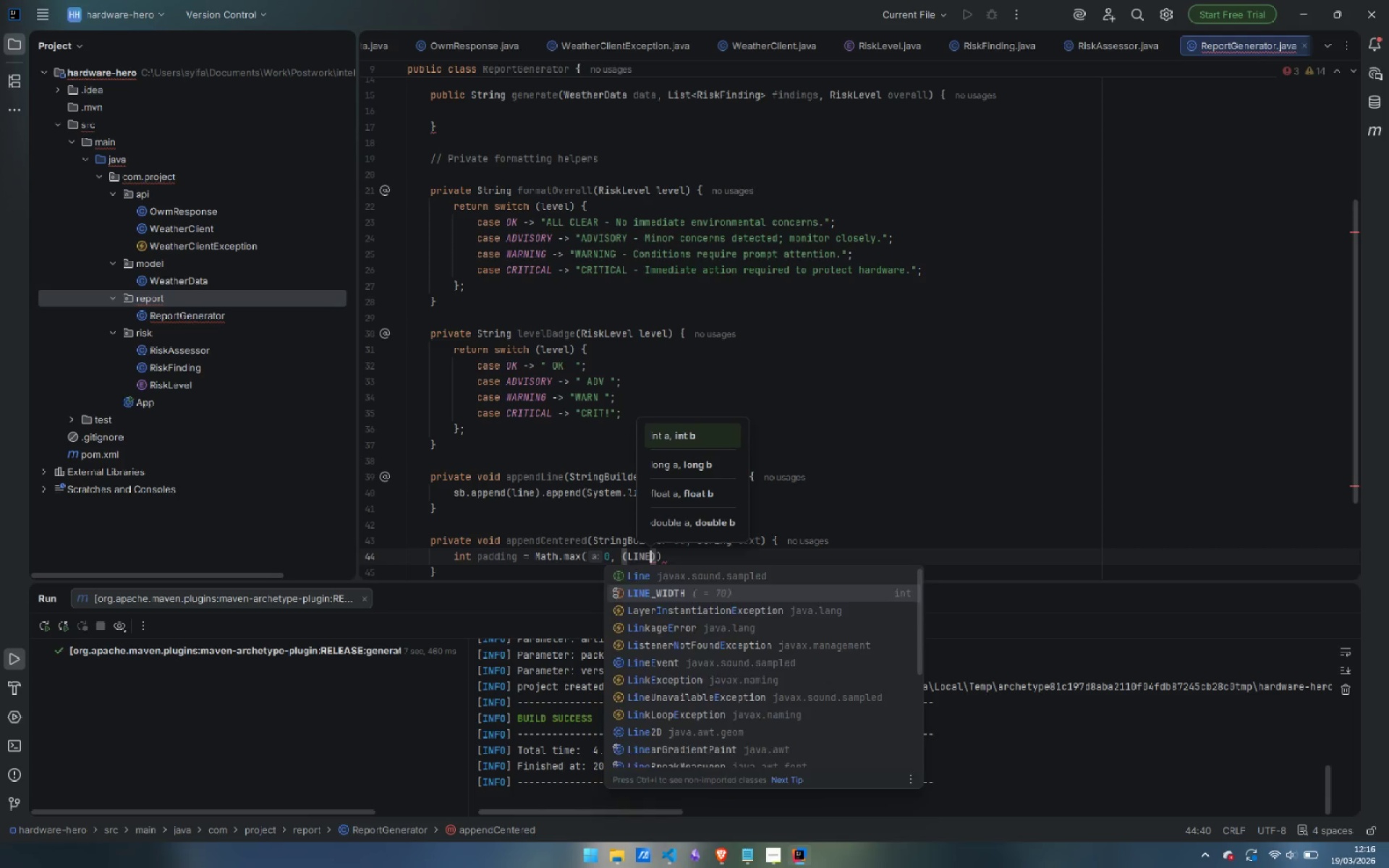 
key(Enter)
 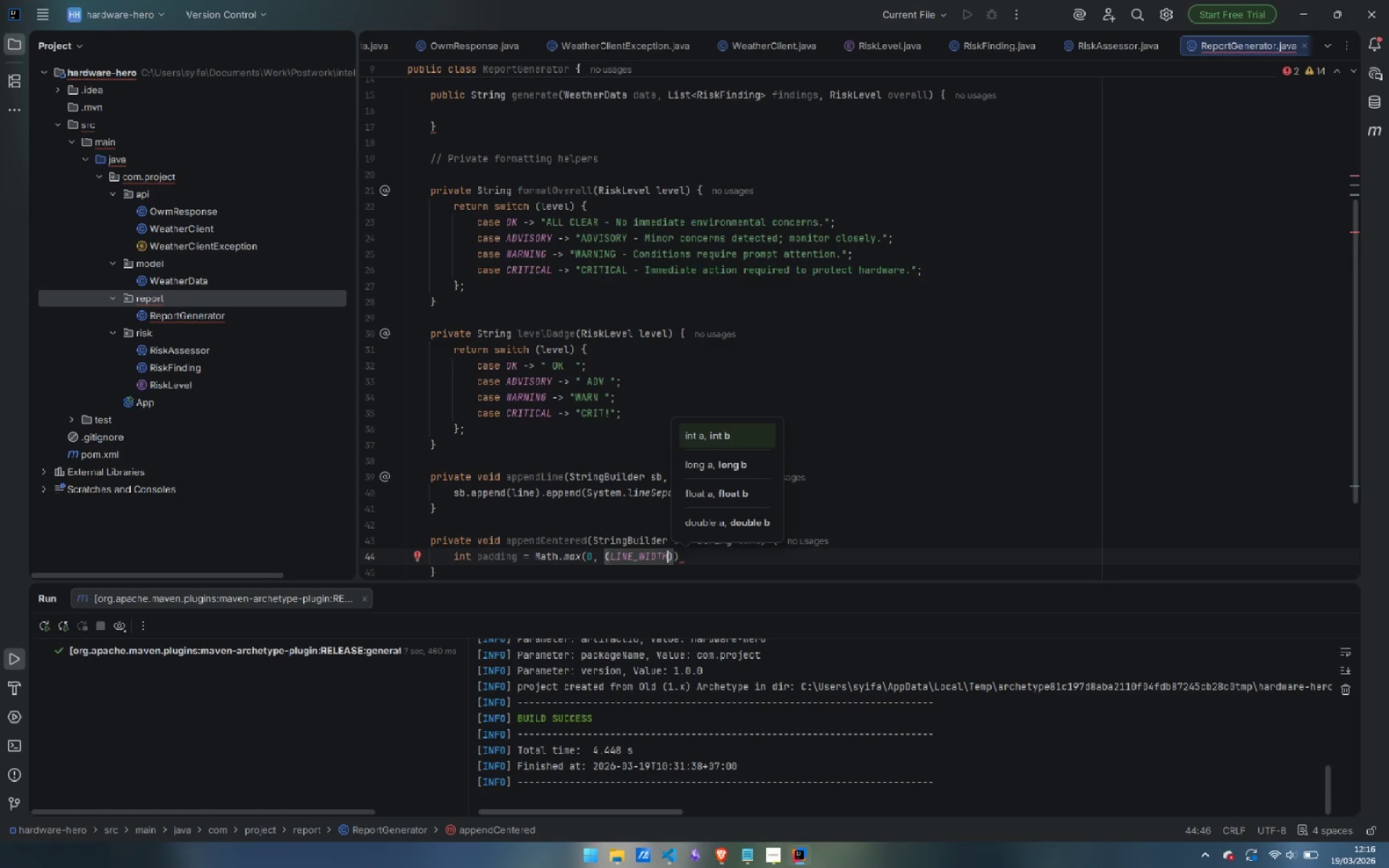 
type( - te)
 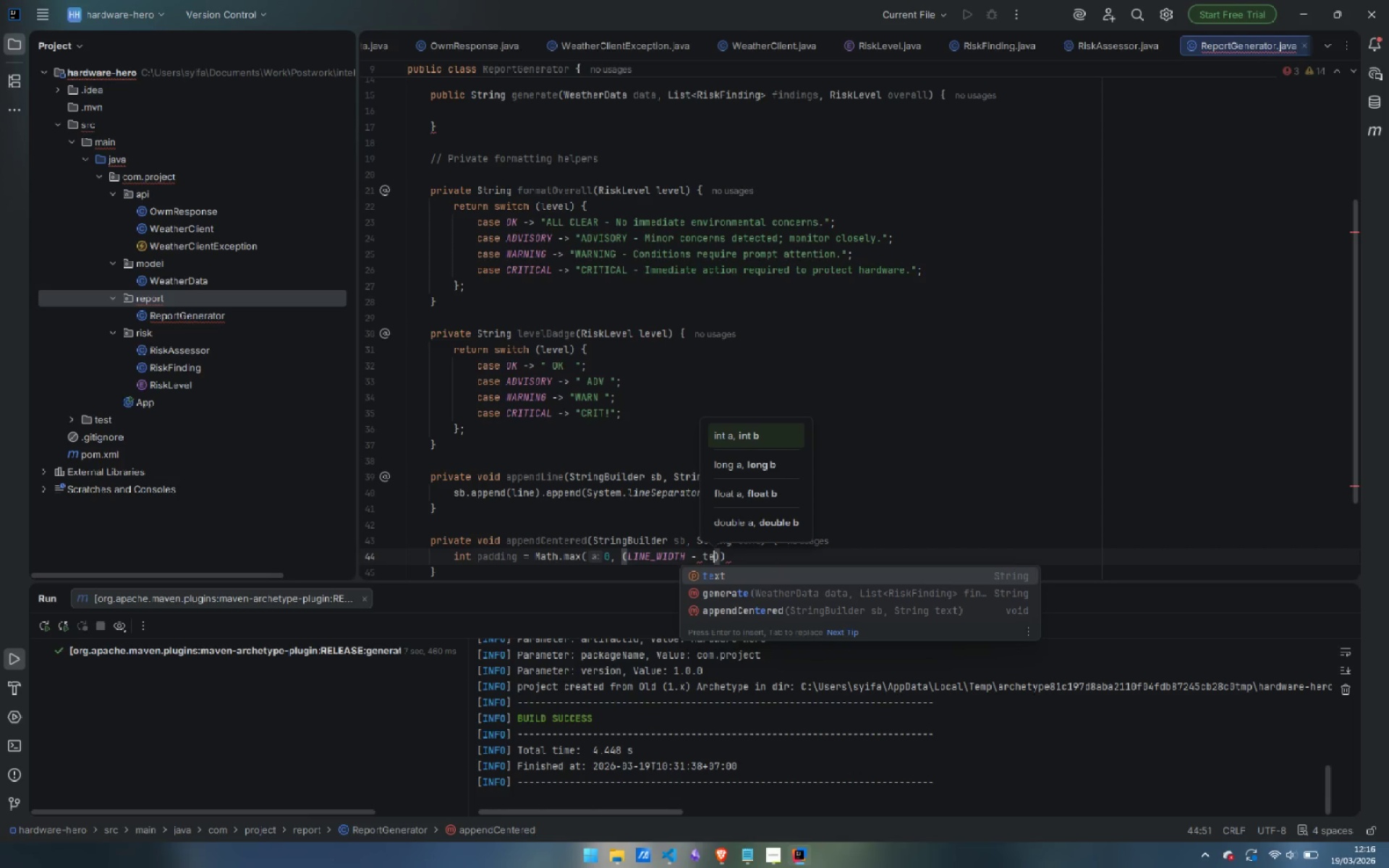 
key(Enter)
 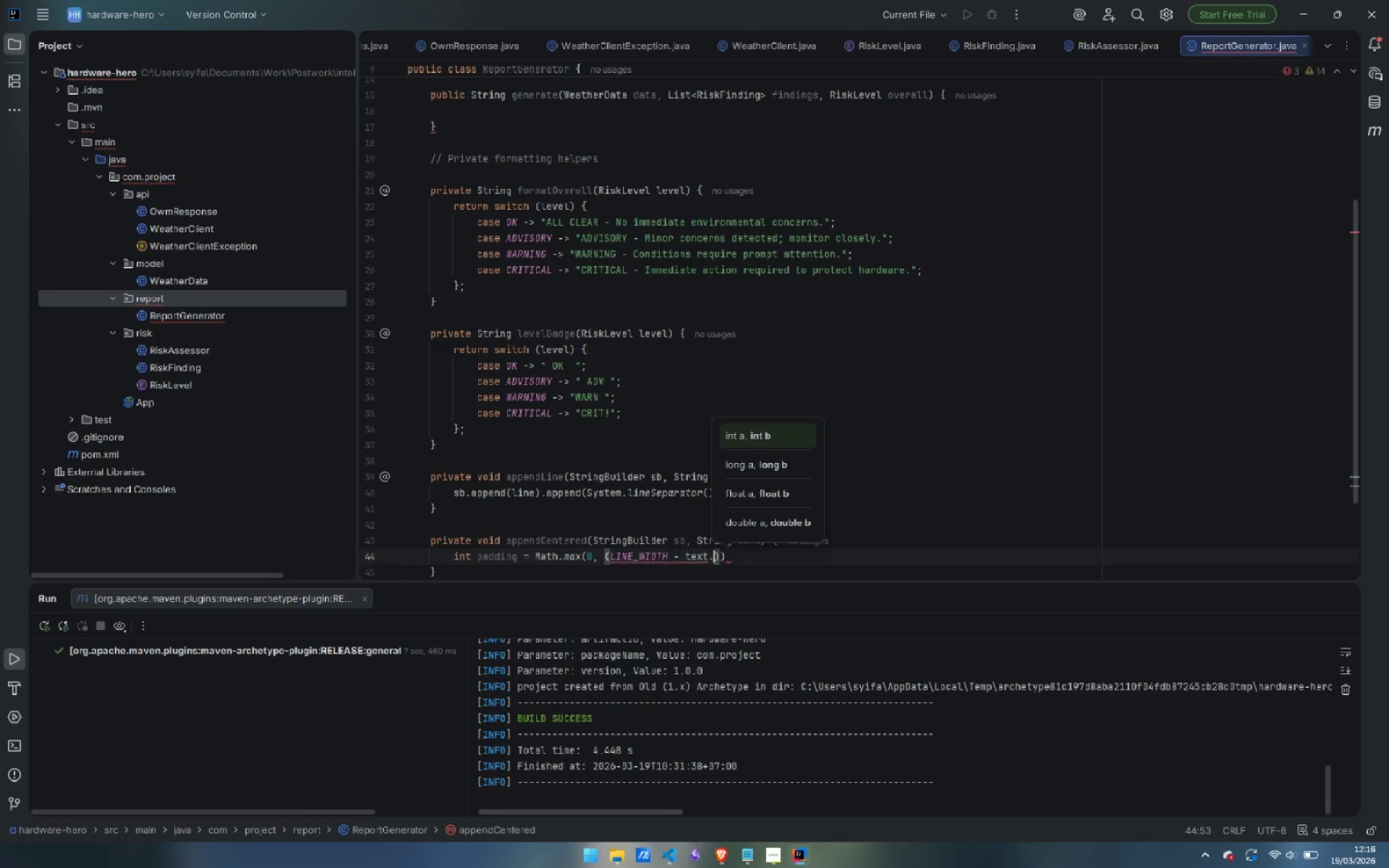 
type(.le)
 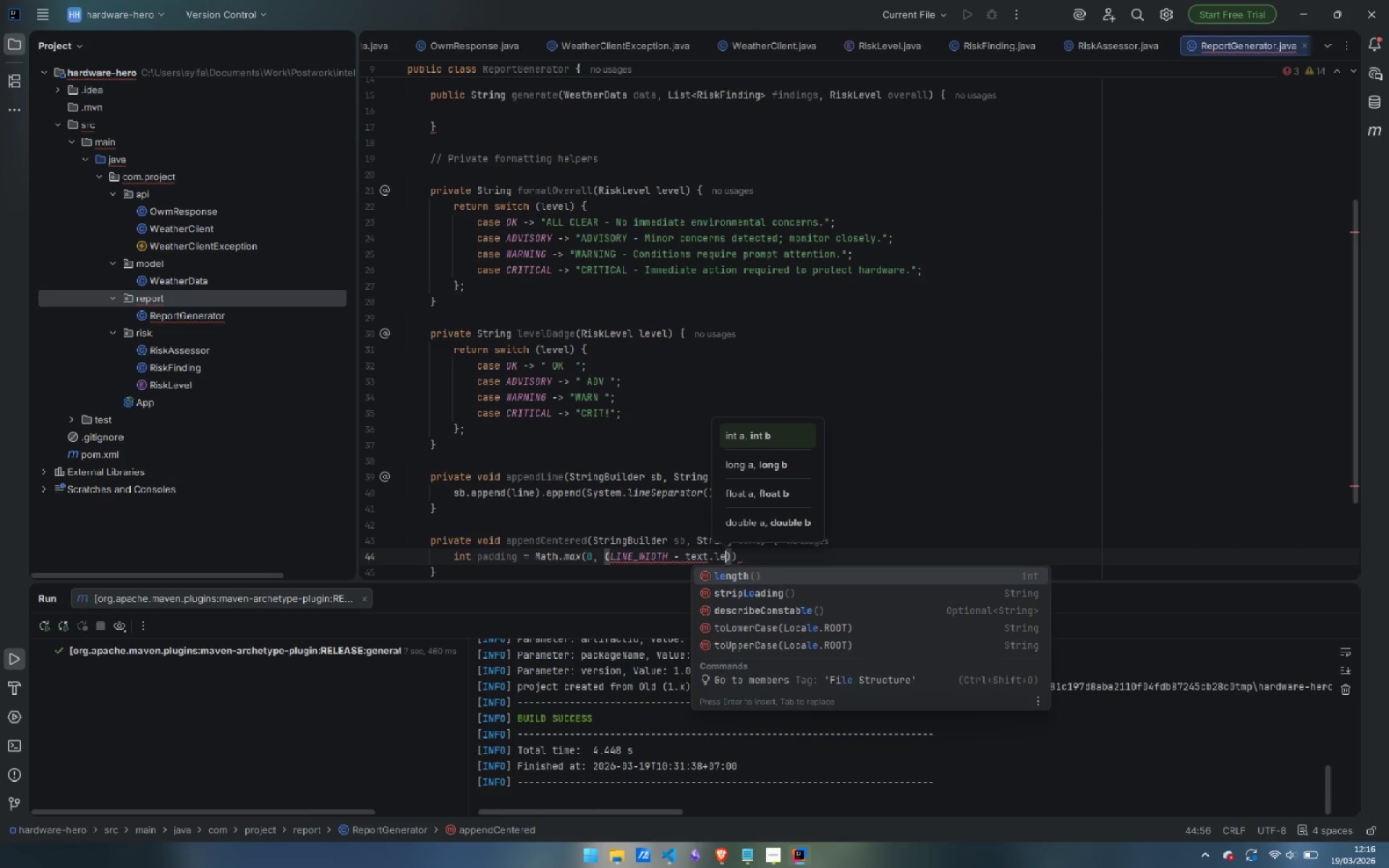 
key(Enter)
 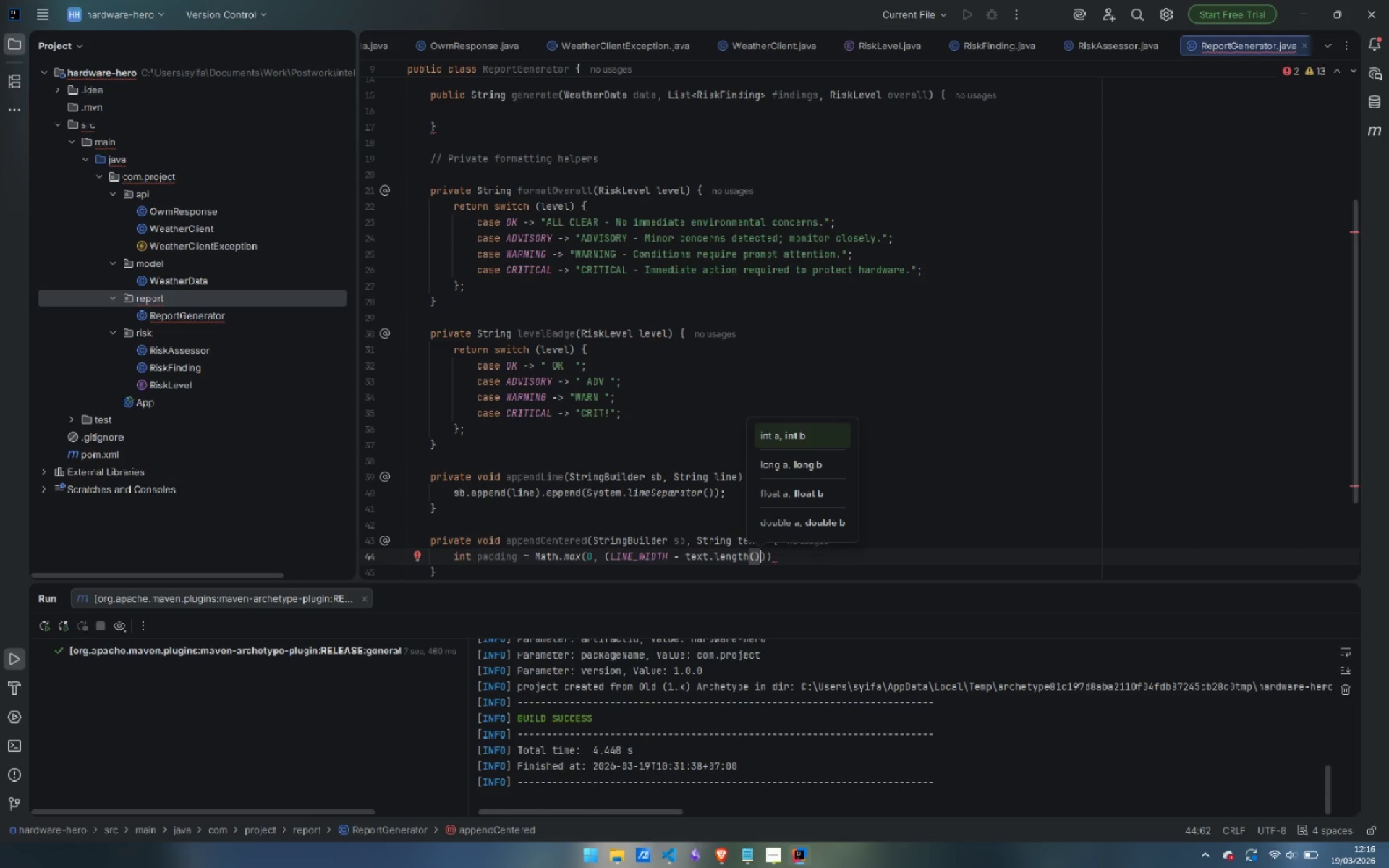 
key(ArrowRight)
 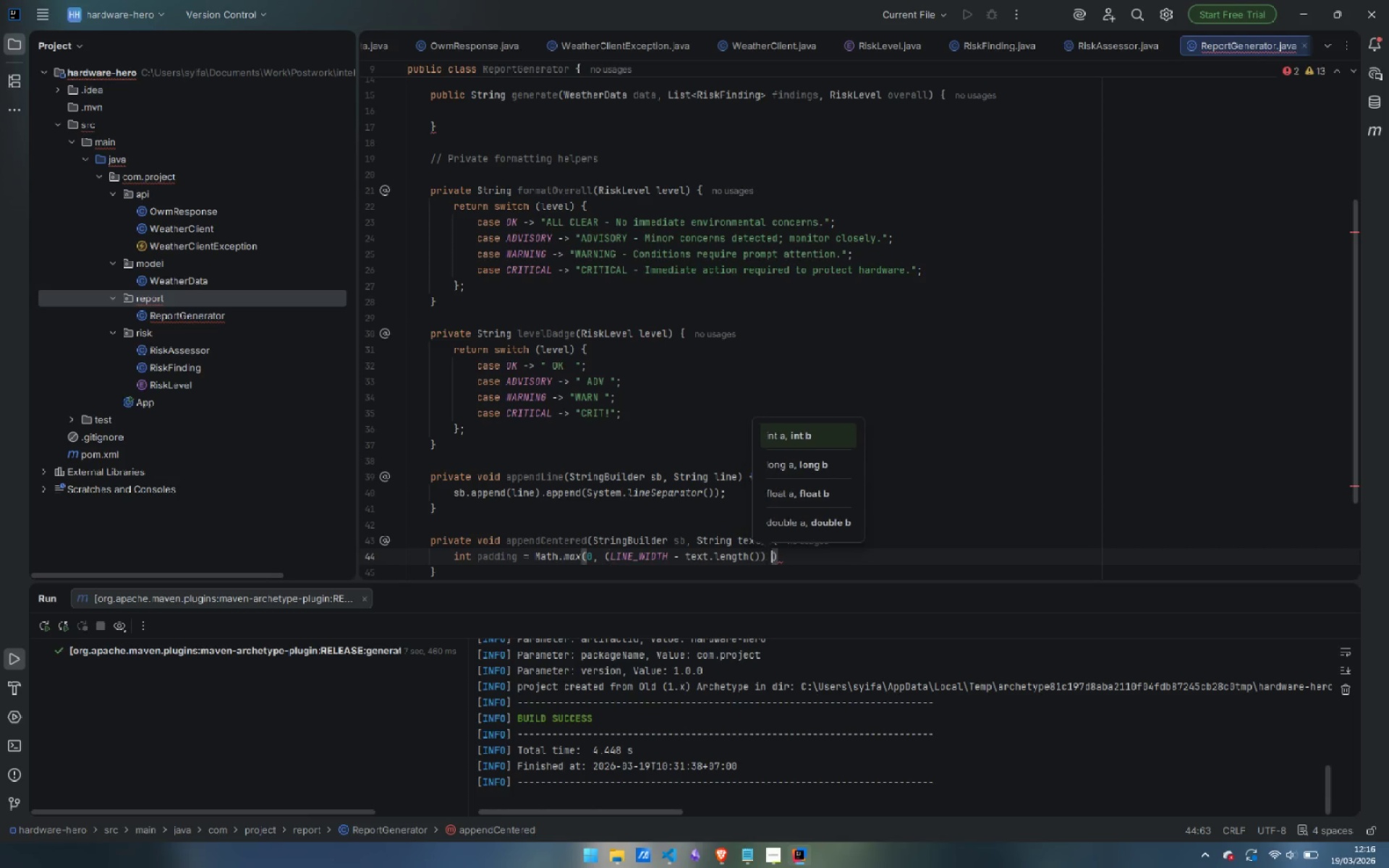 
key(Space)
 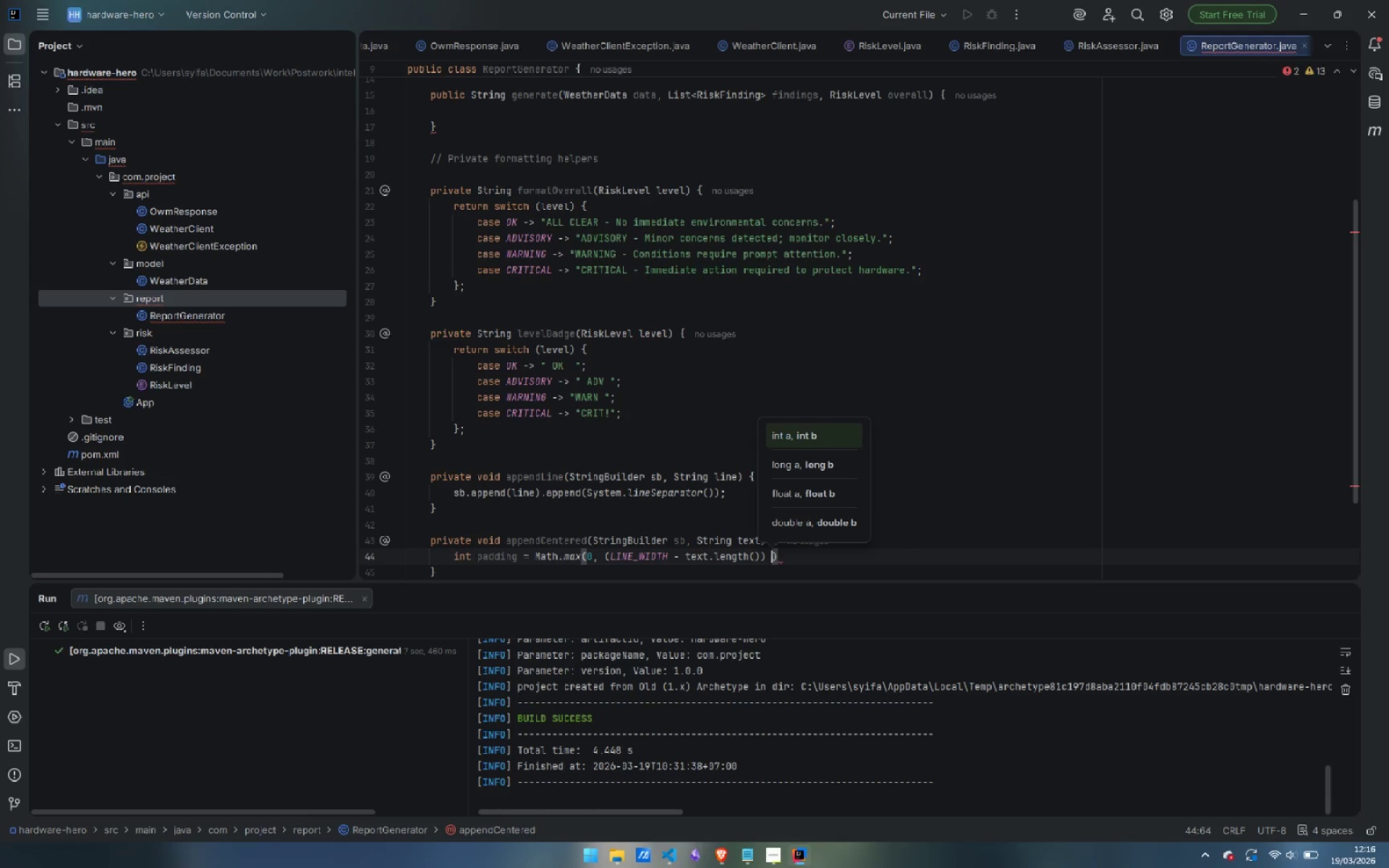 
key(Slash)
 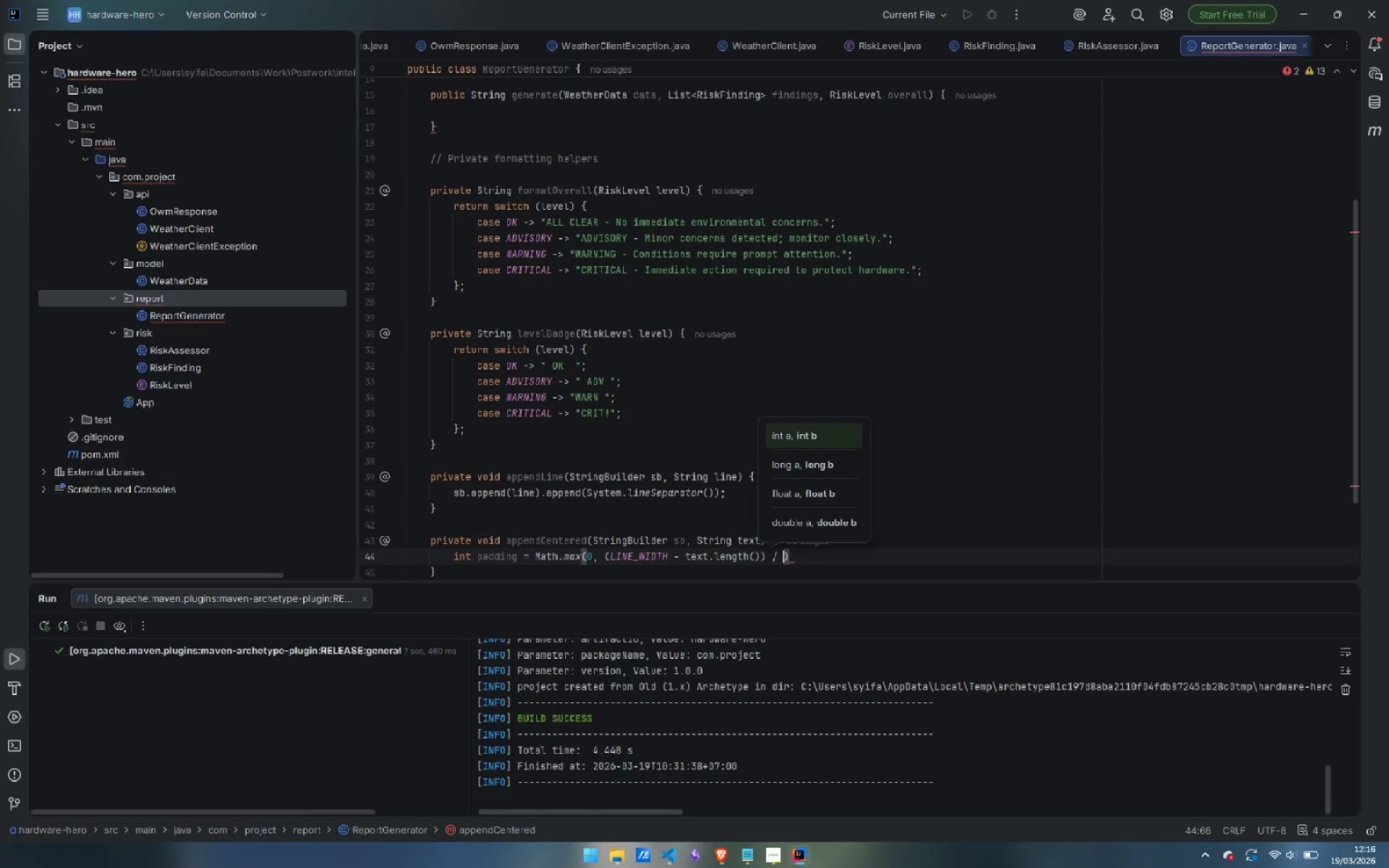 
key(Space)
 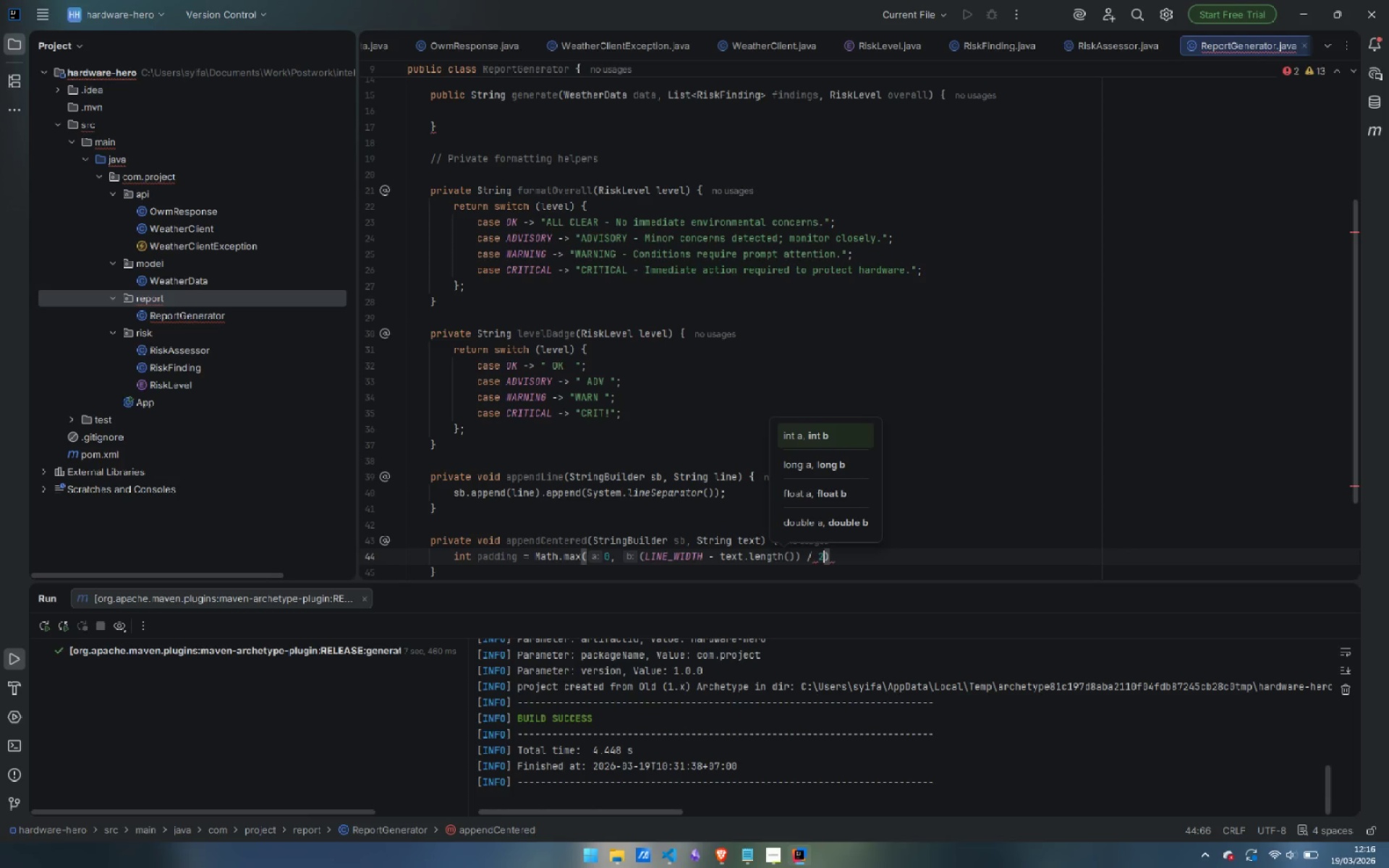 
key(2)
 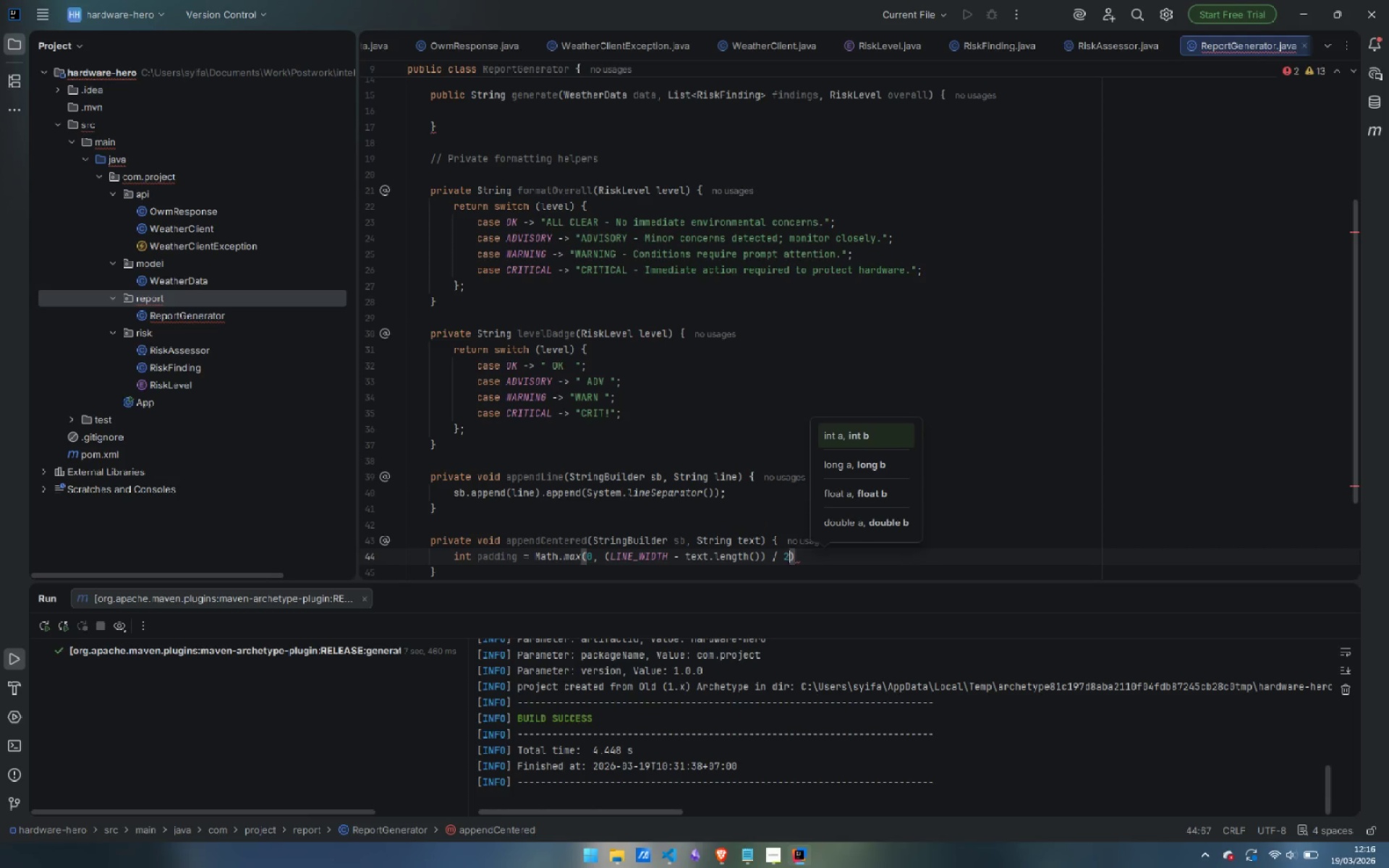 
key(ArrowRight)
 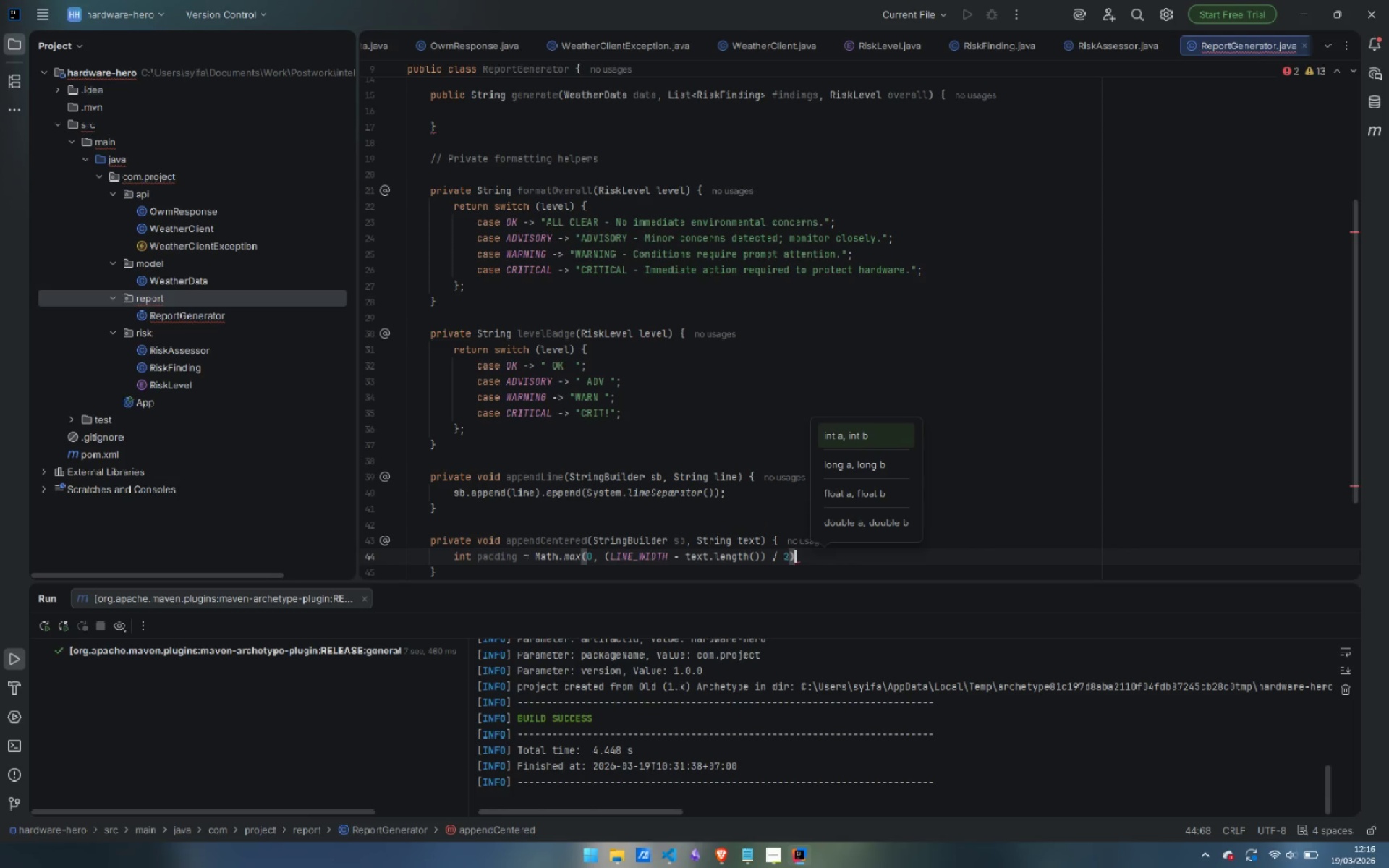 
key(Semicolon)
 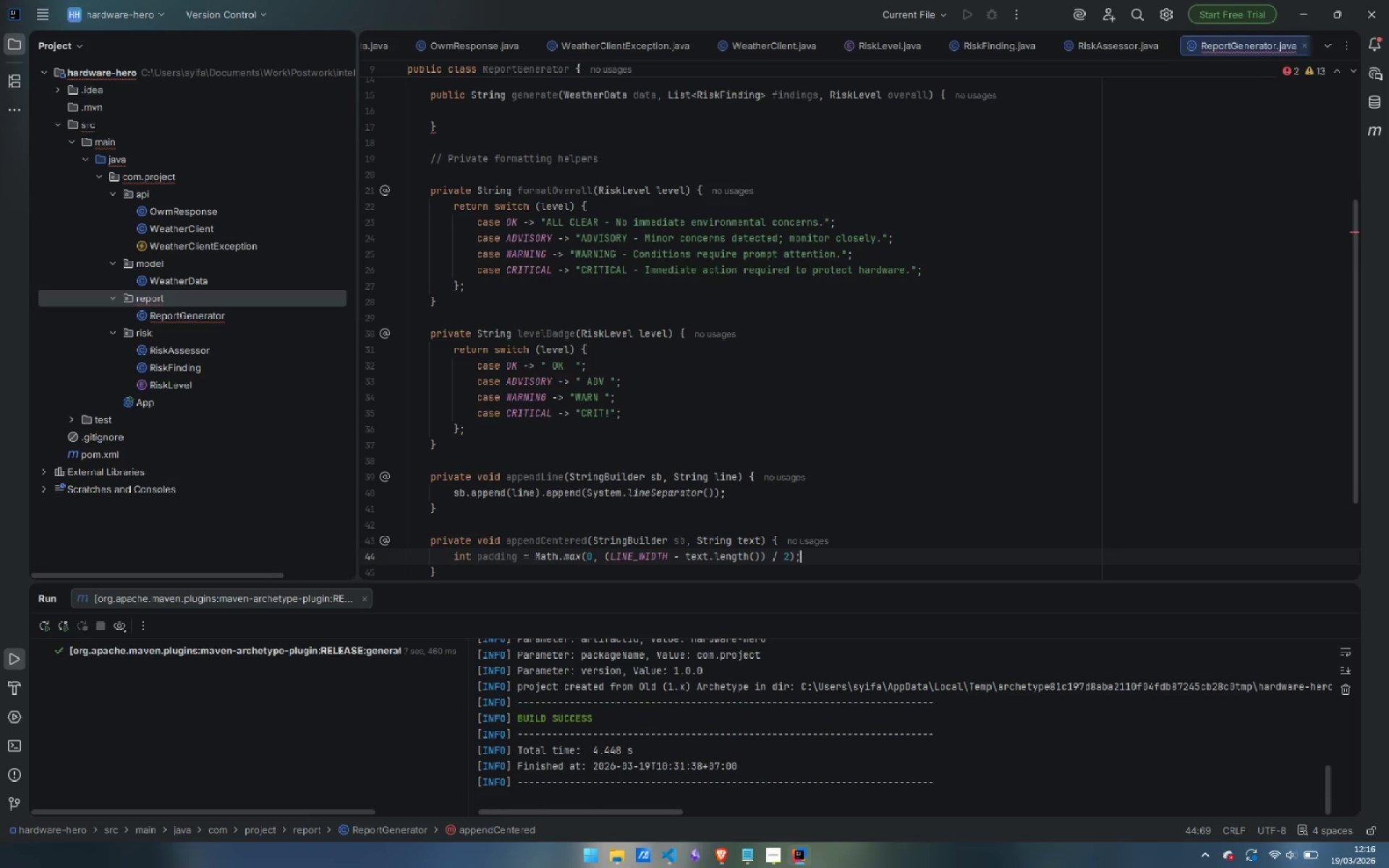 
key(Enter)
 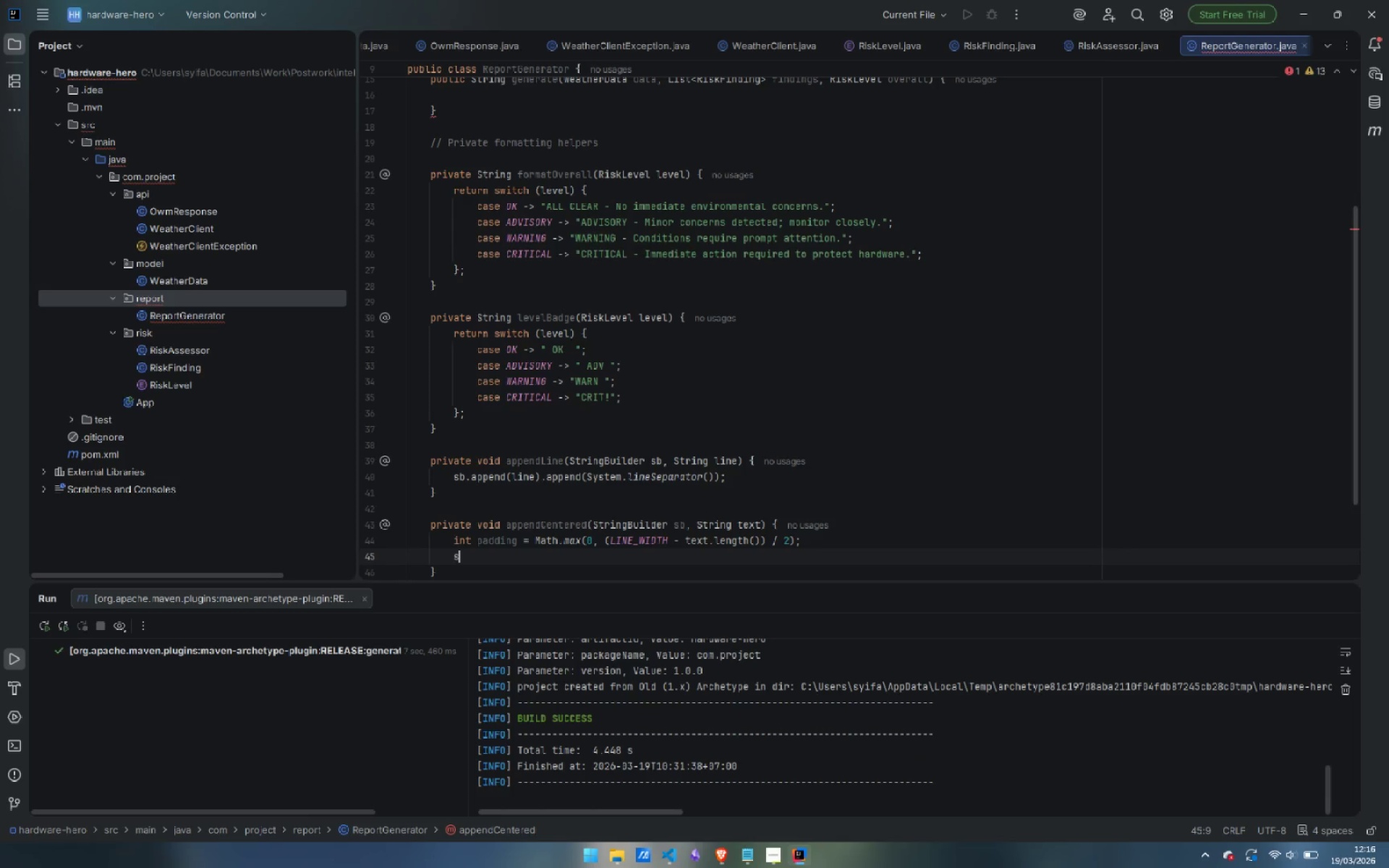 
type(sb.)
 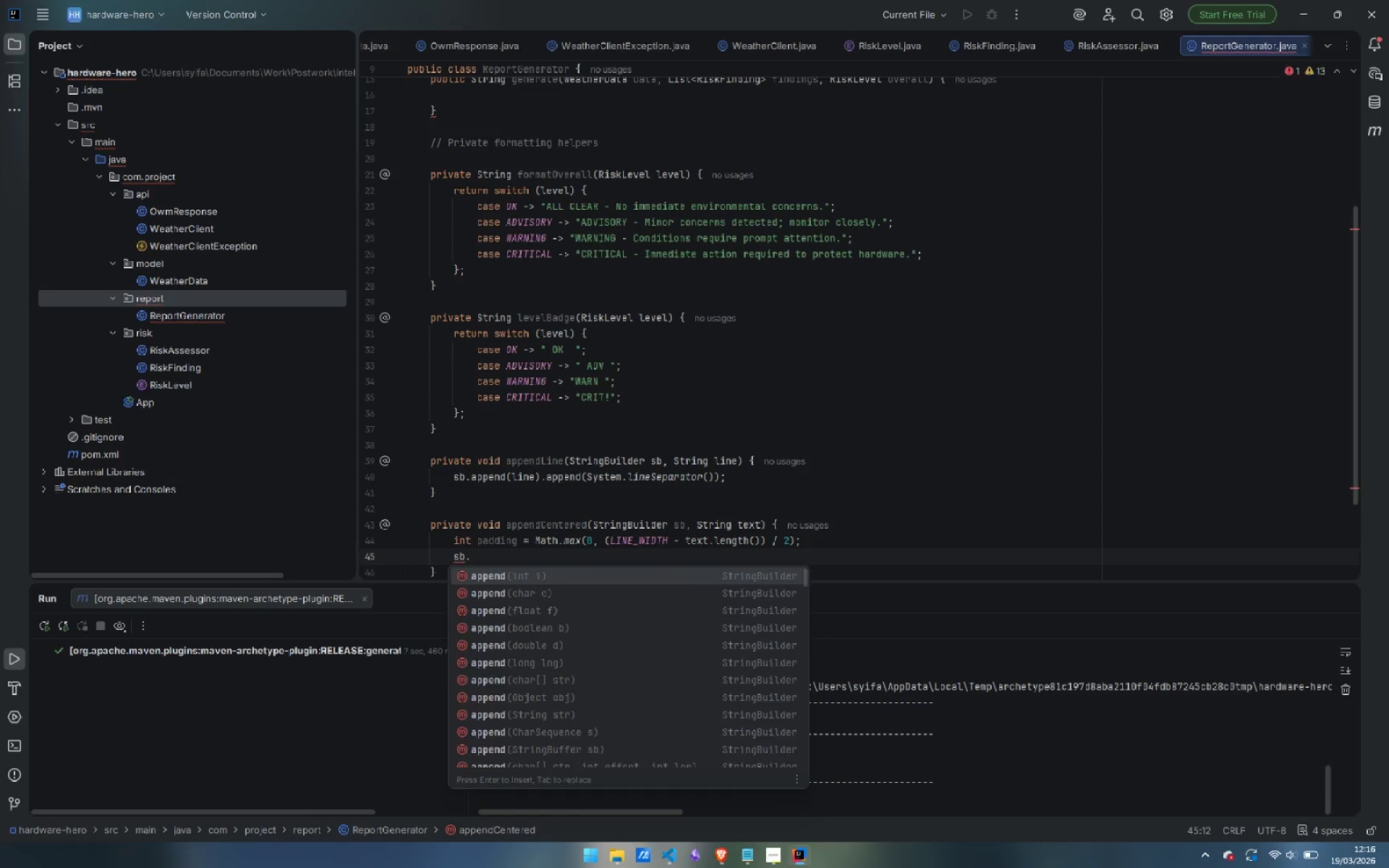 
key(Enter)
 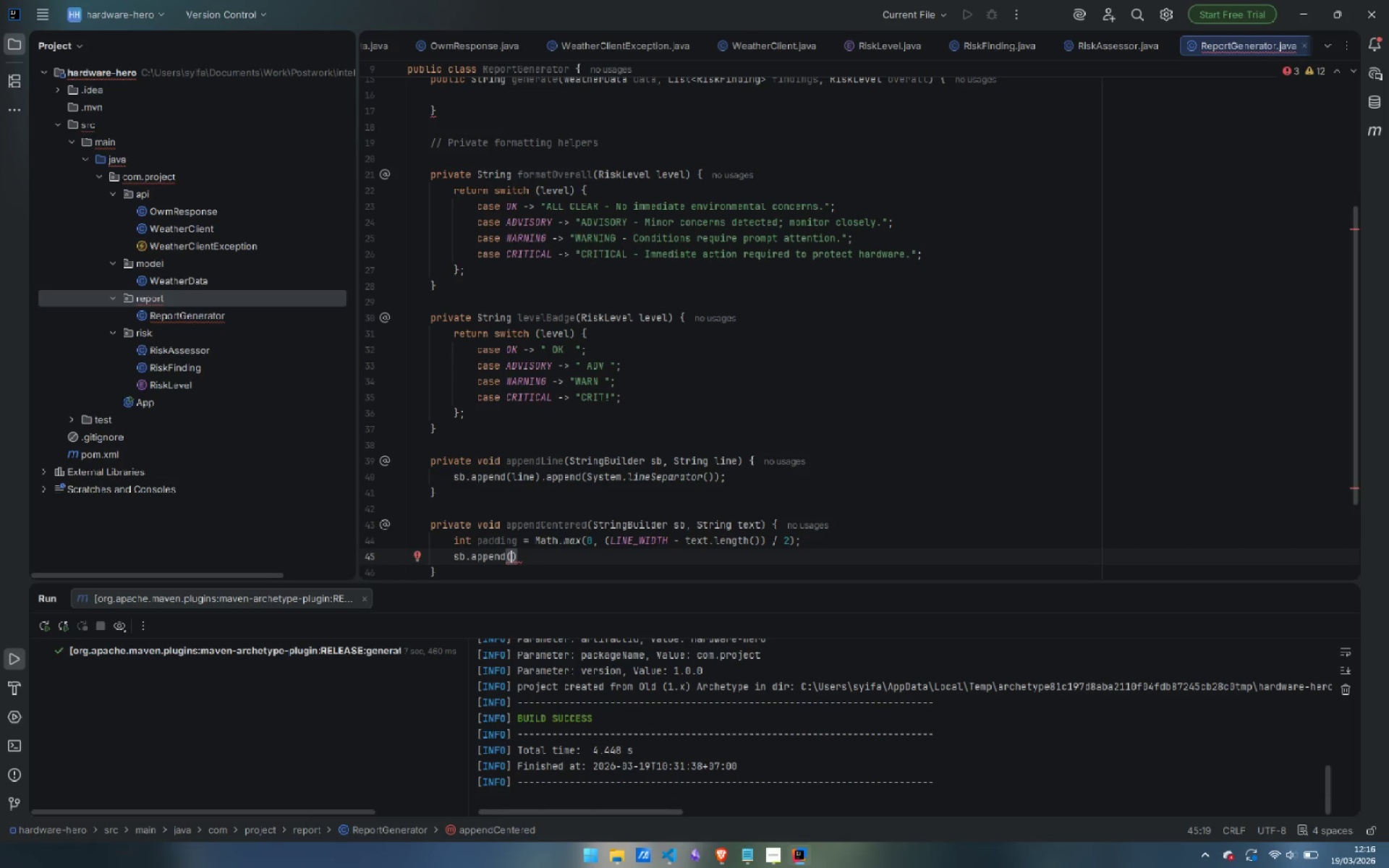 
key(Shift+Quote)
 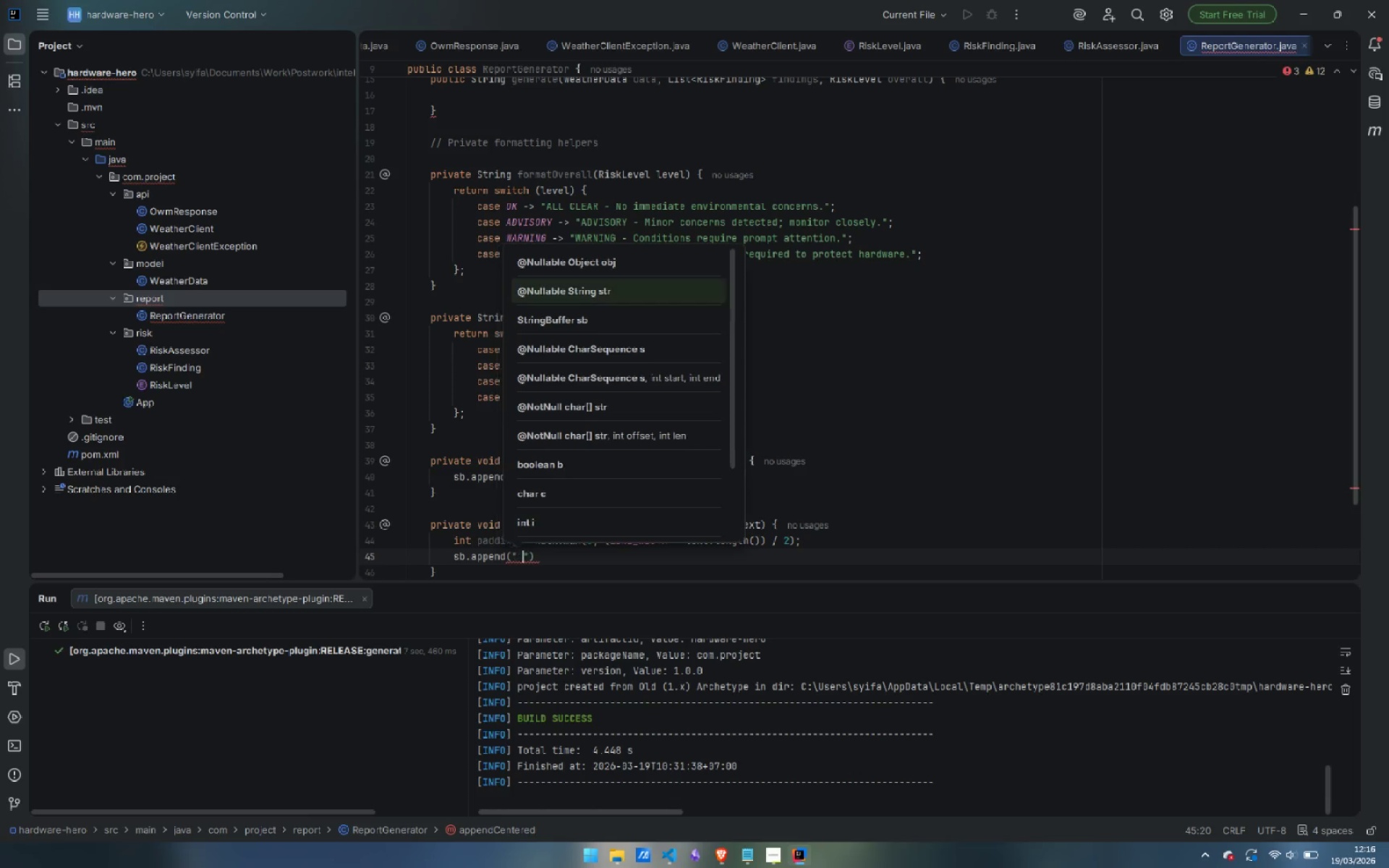 
key(Space)
 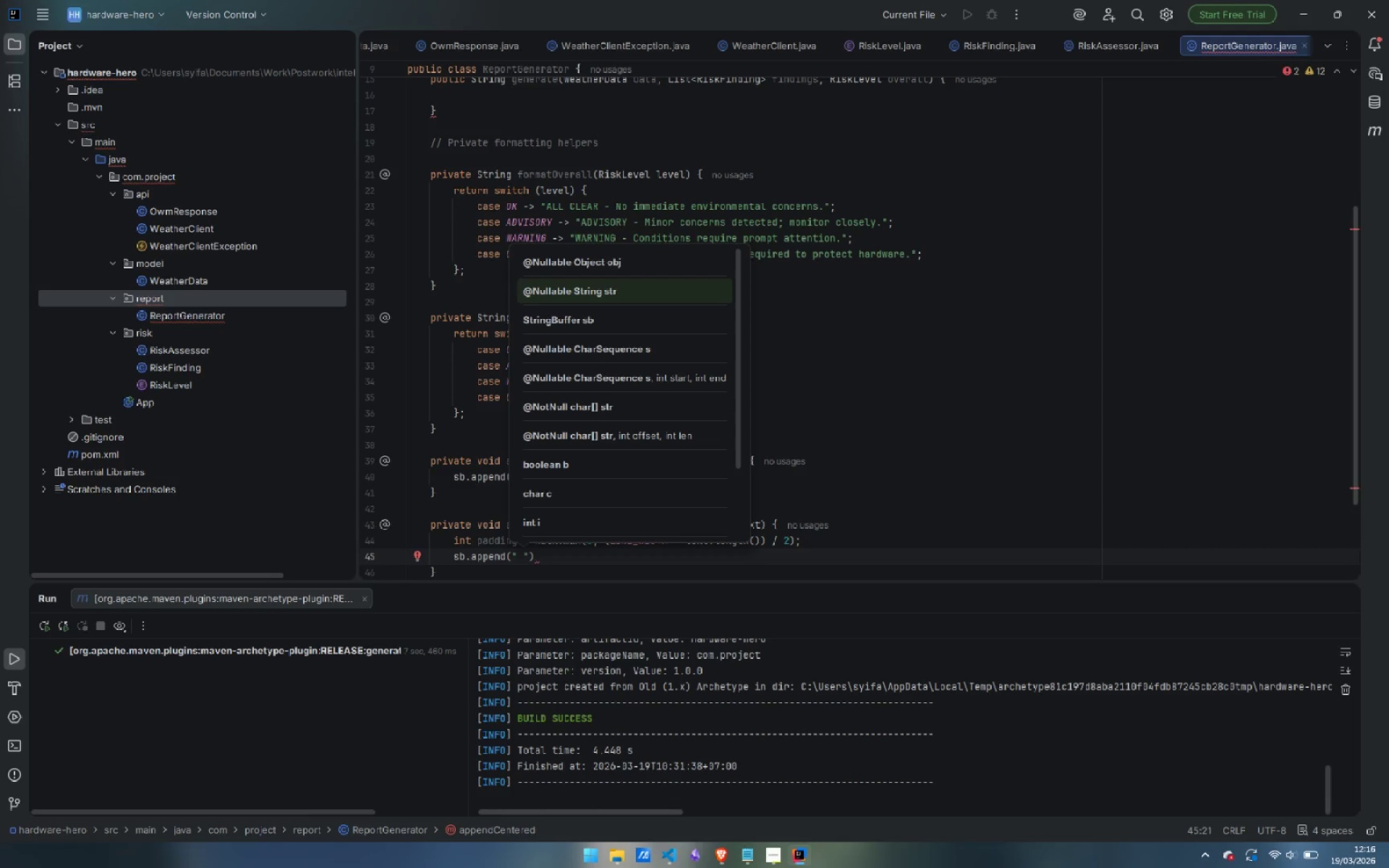 
key(ArrowRight)
 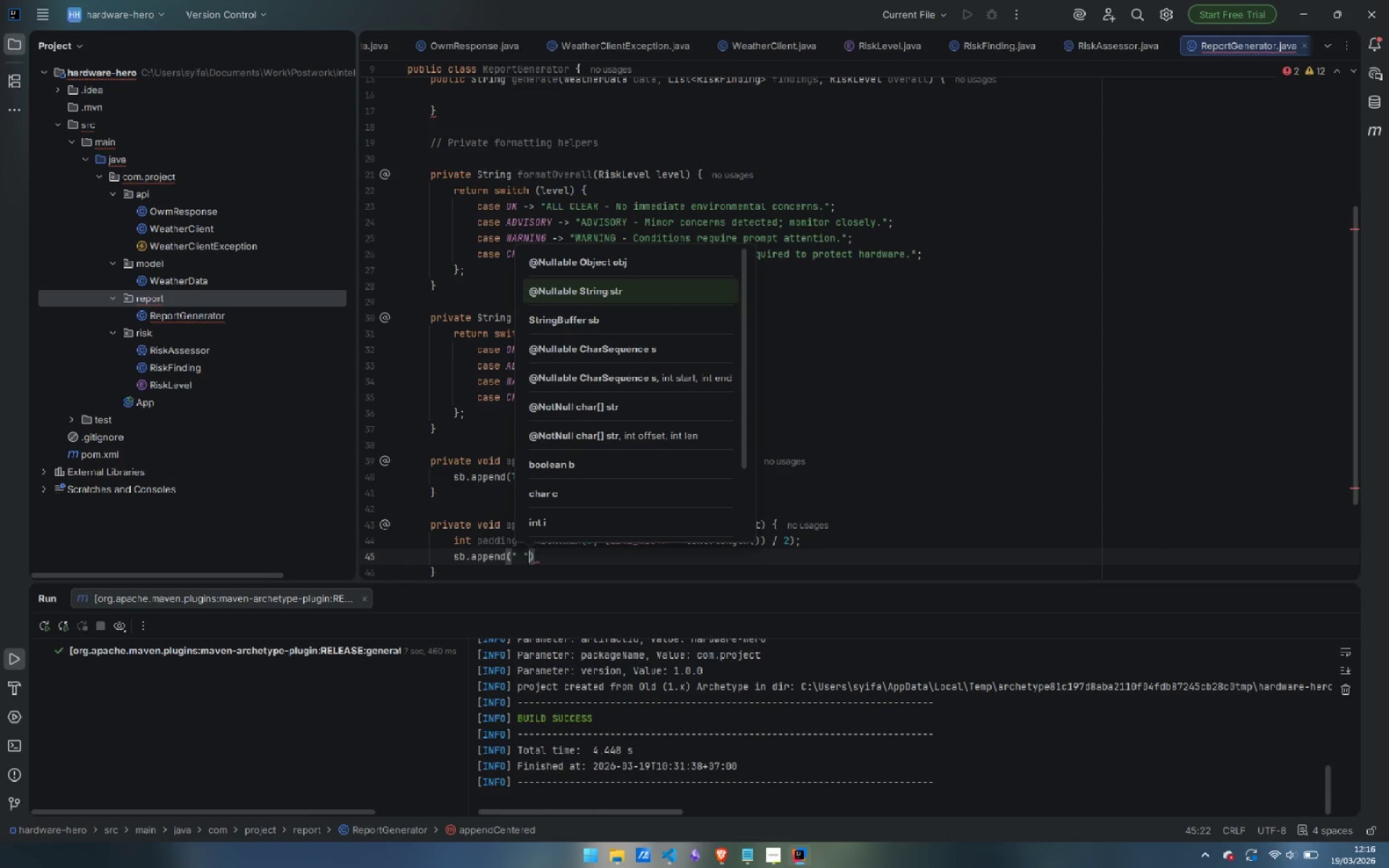 
type(.re)
 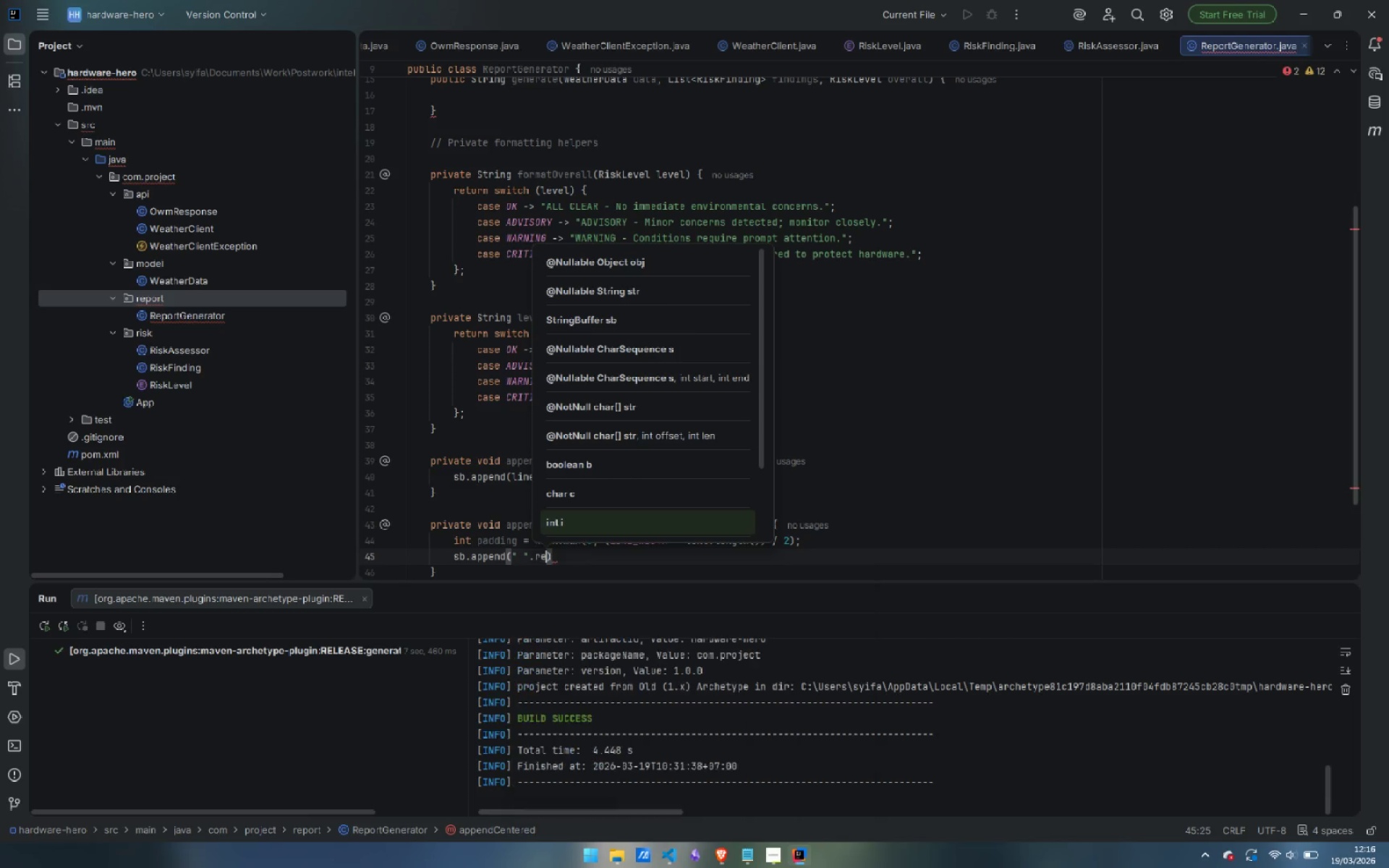 
key(Enter)
 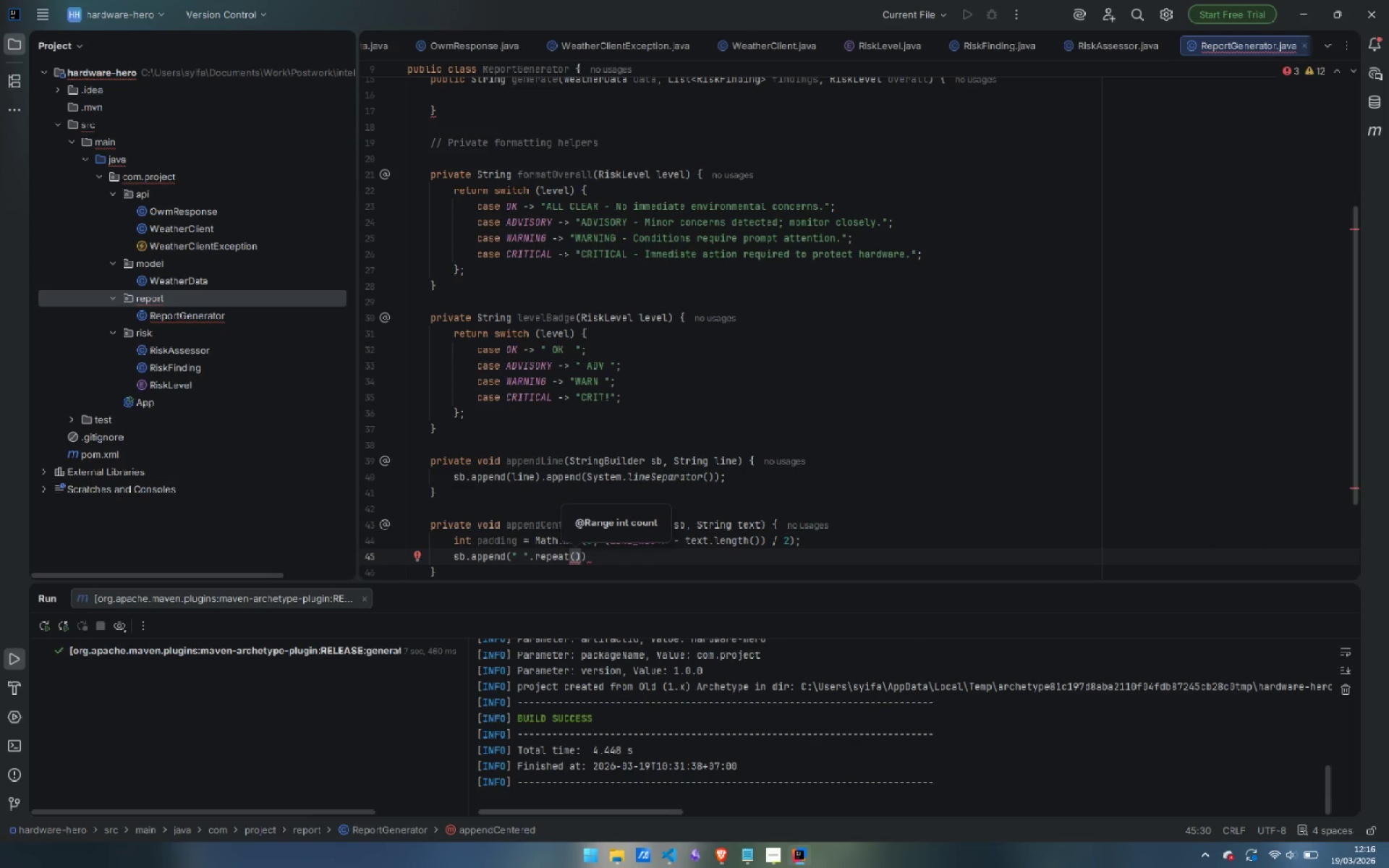 
type(padd)
 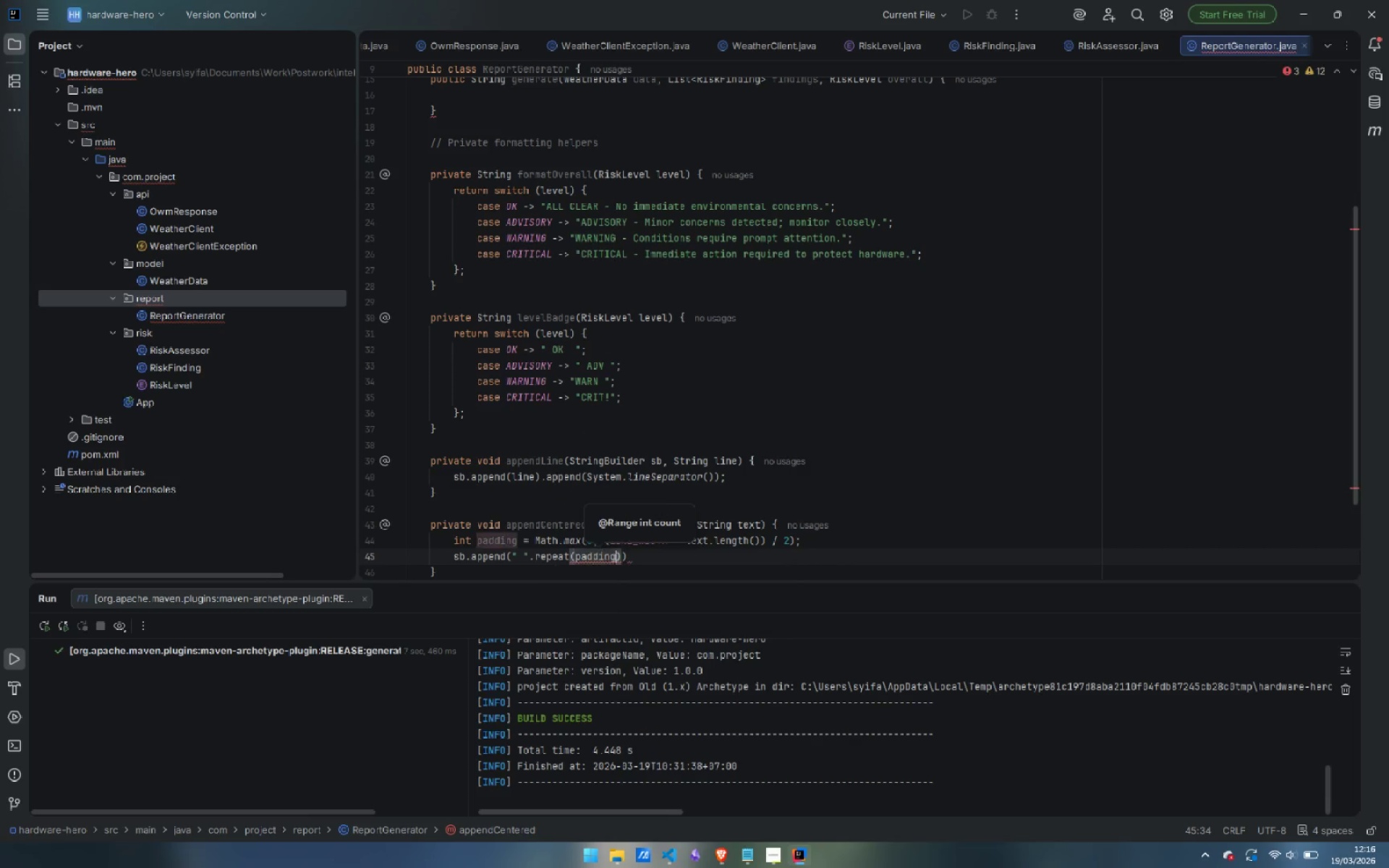 
key(Enter)
 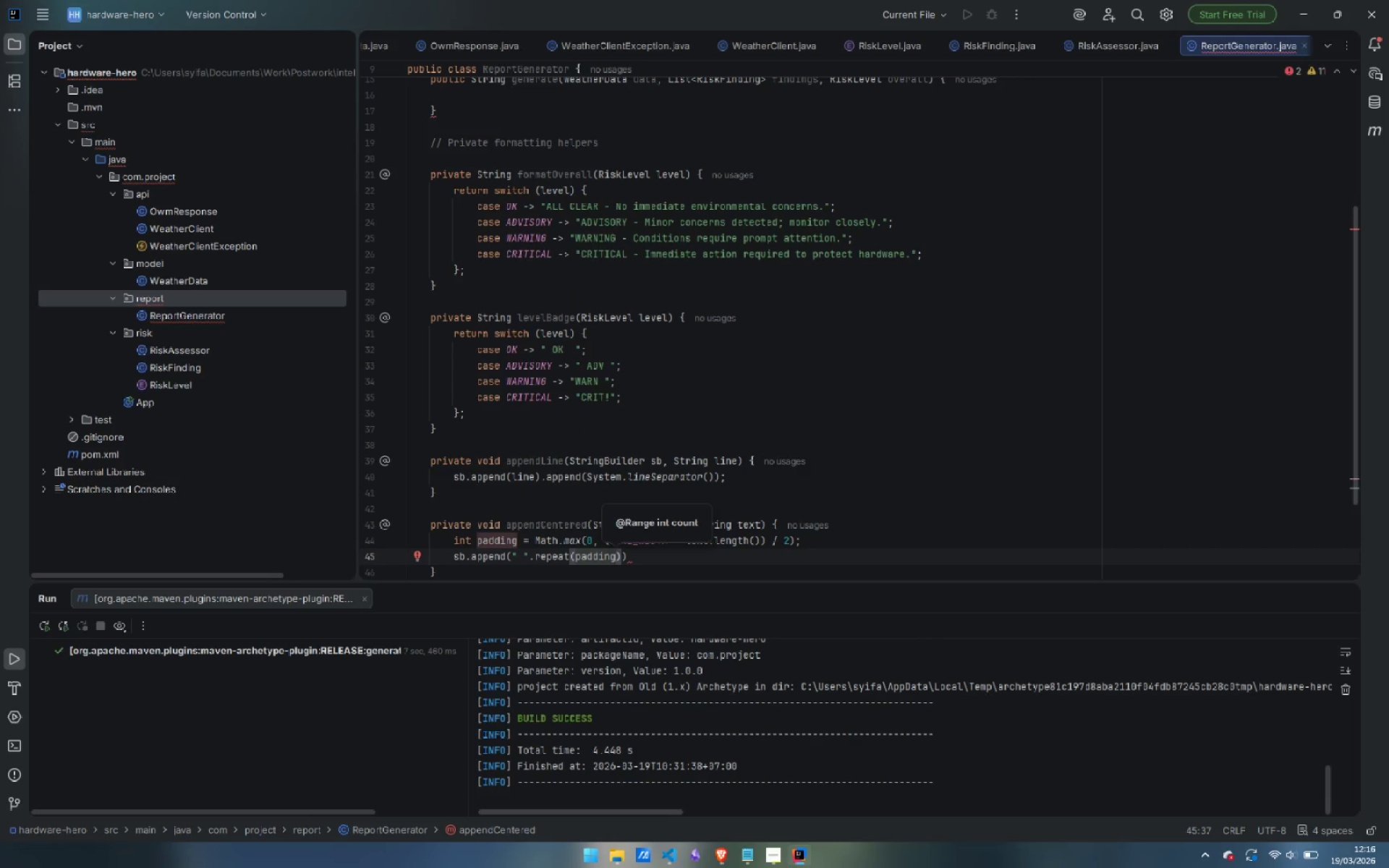 
key(ArrowRight)
 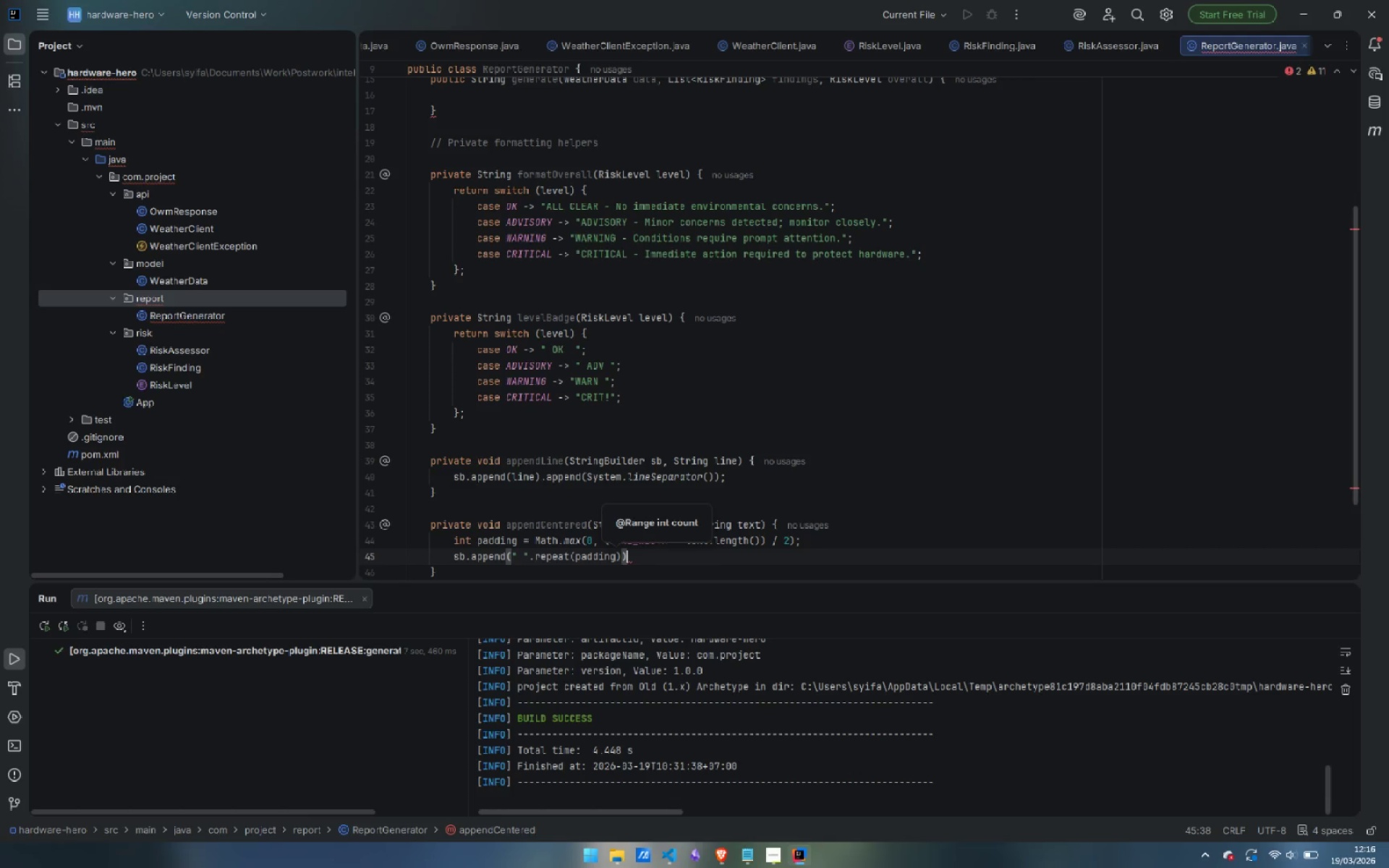 
key(ArrowRight)
 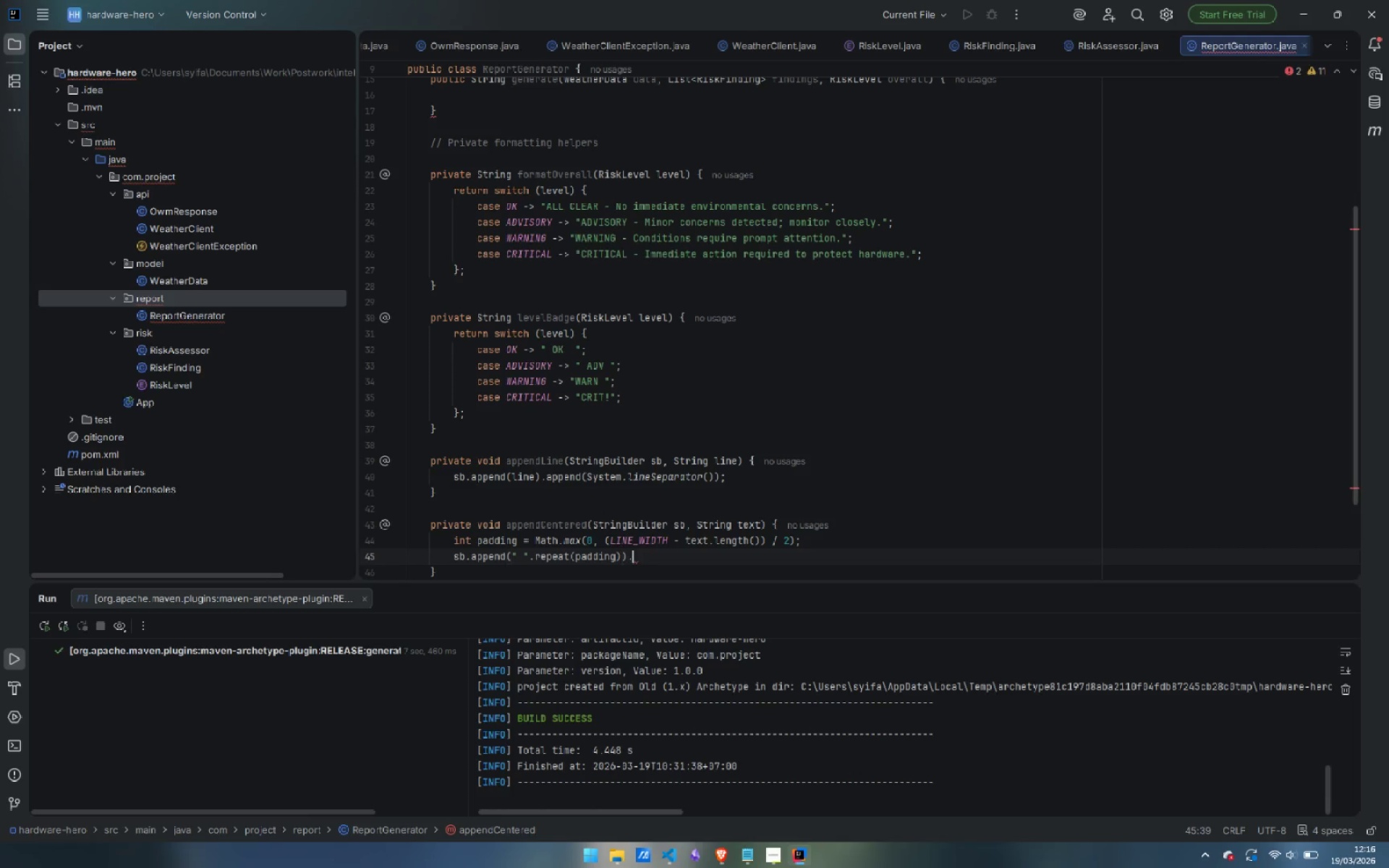 
type(.app)
 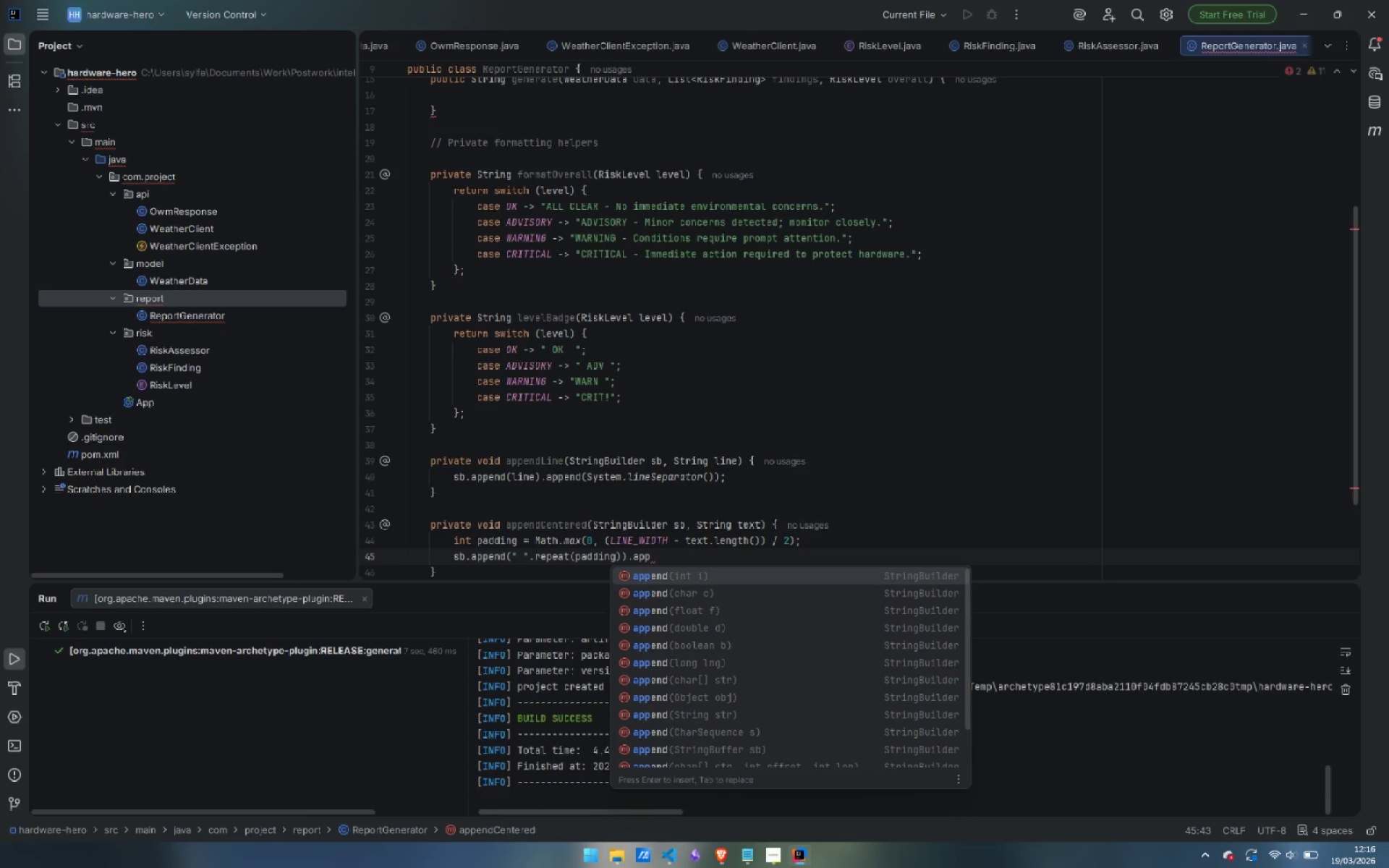 
key(Enter)
 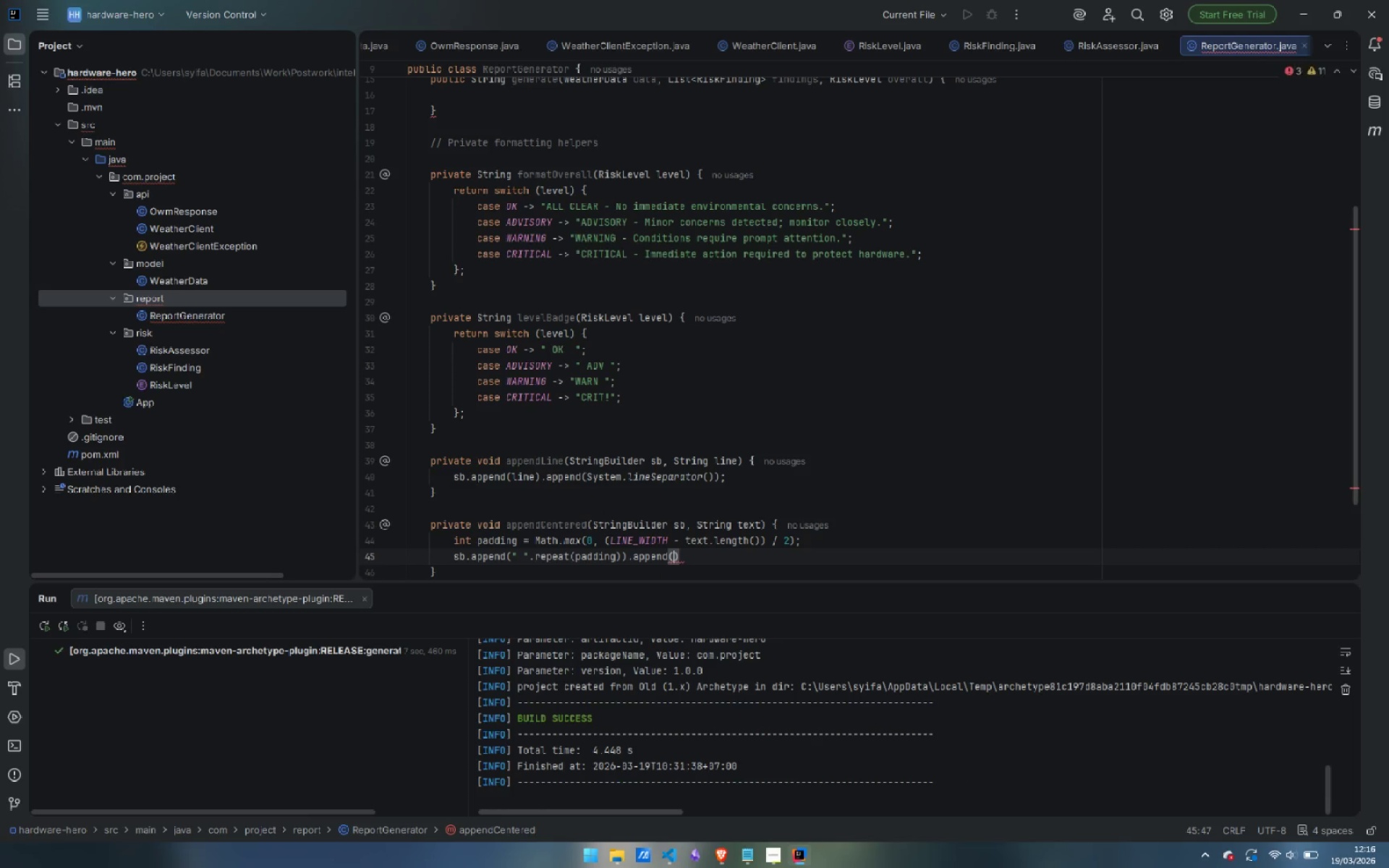 
type(te)
 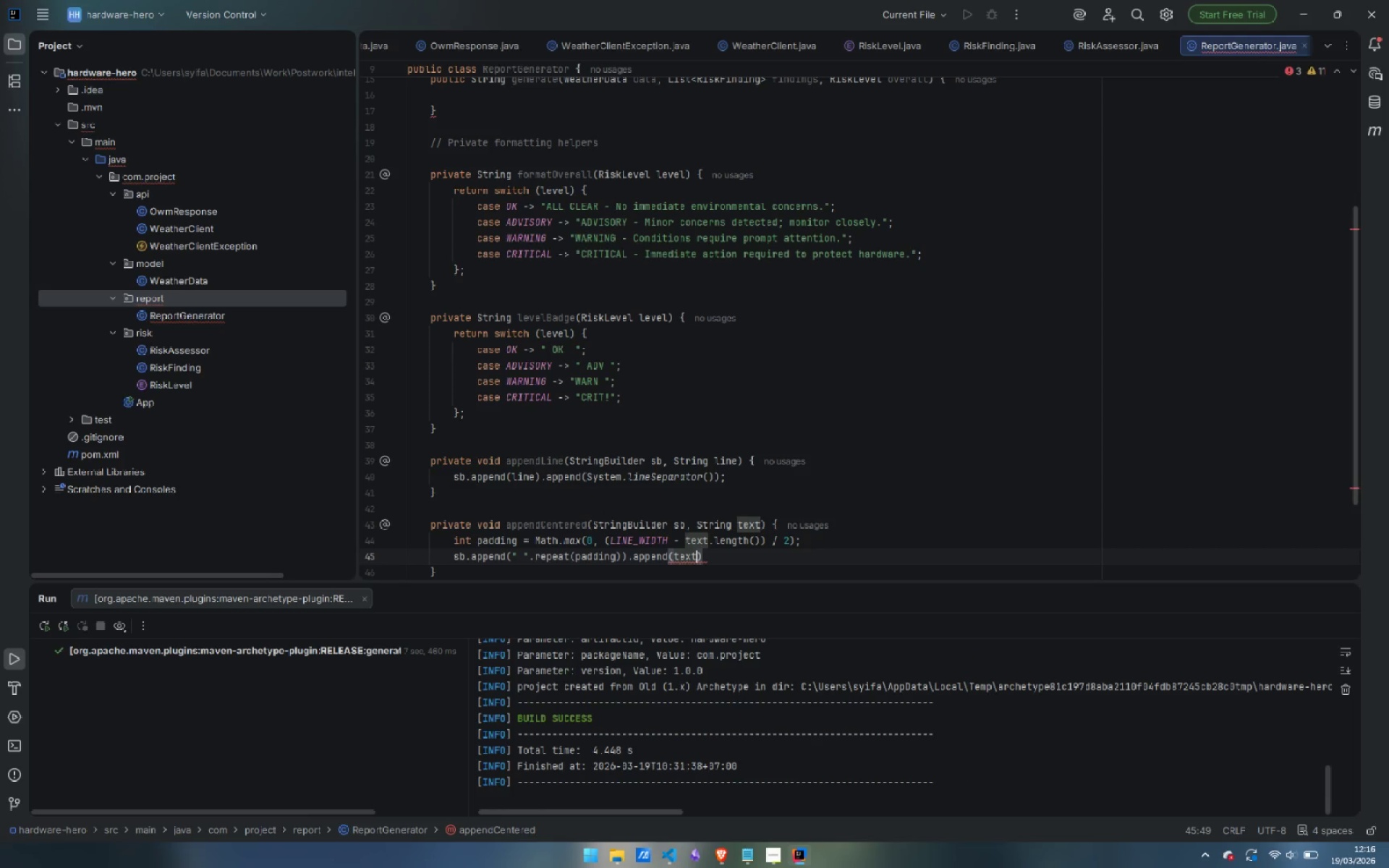 
key(Enter)
 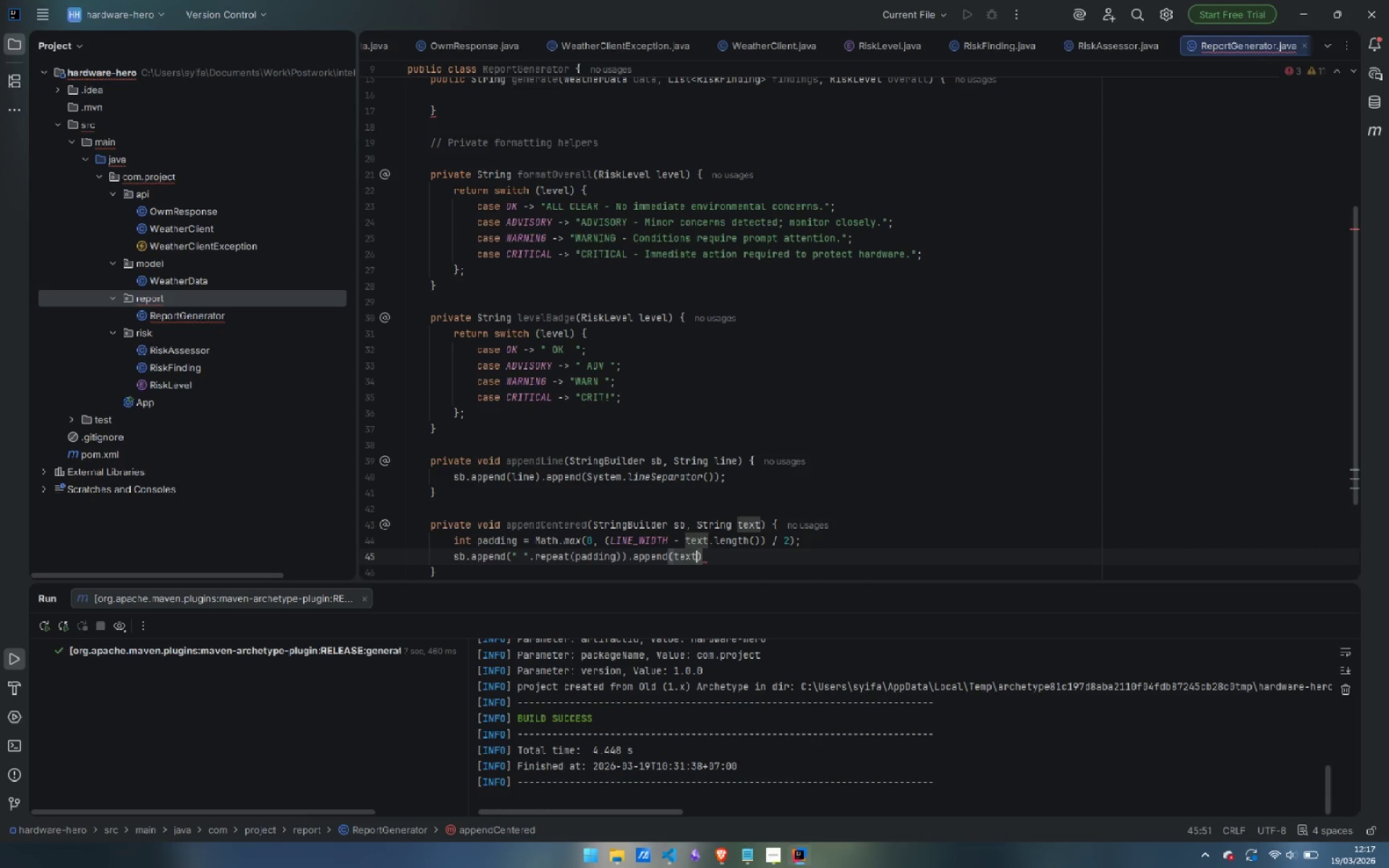 
key(ArrowRight)
 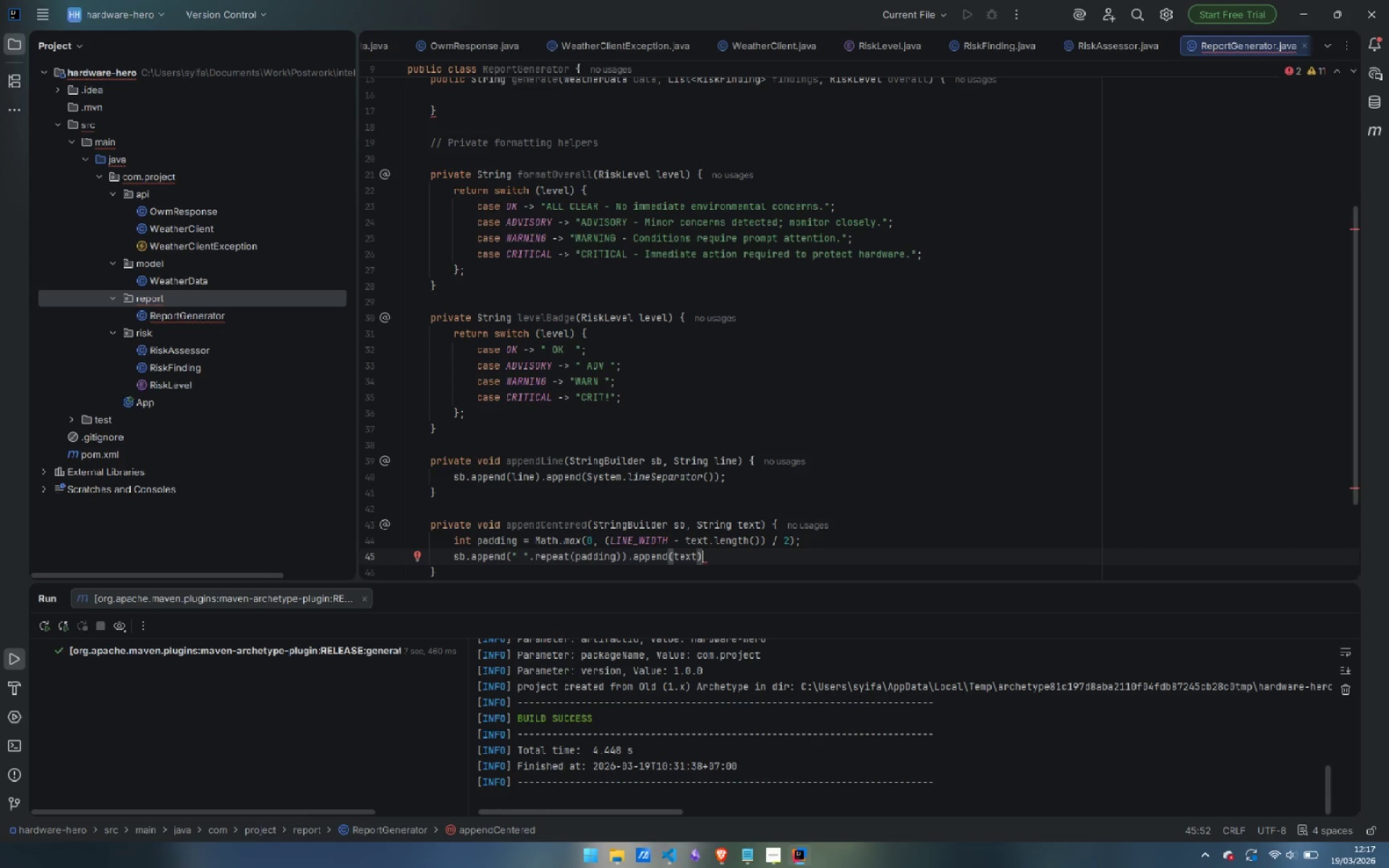 
key(Period)
 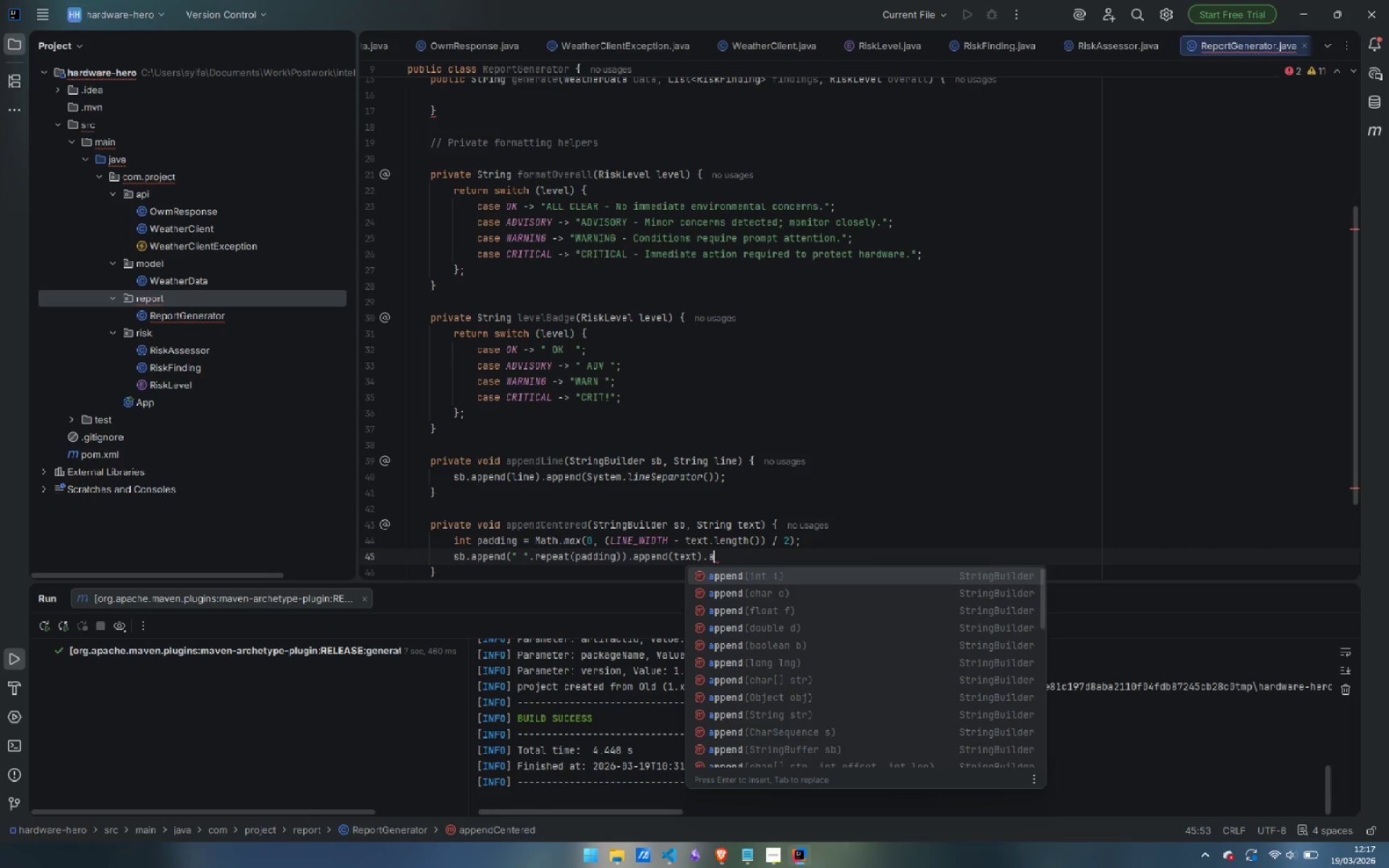 
key(A)
 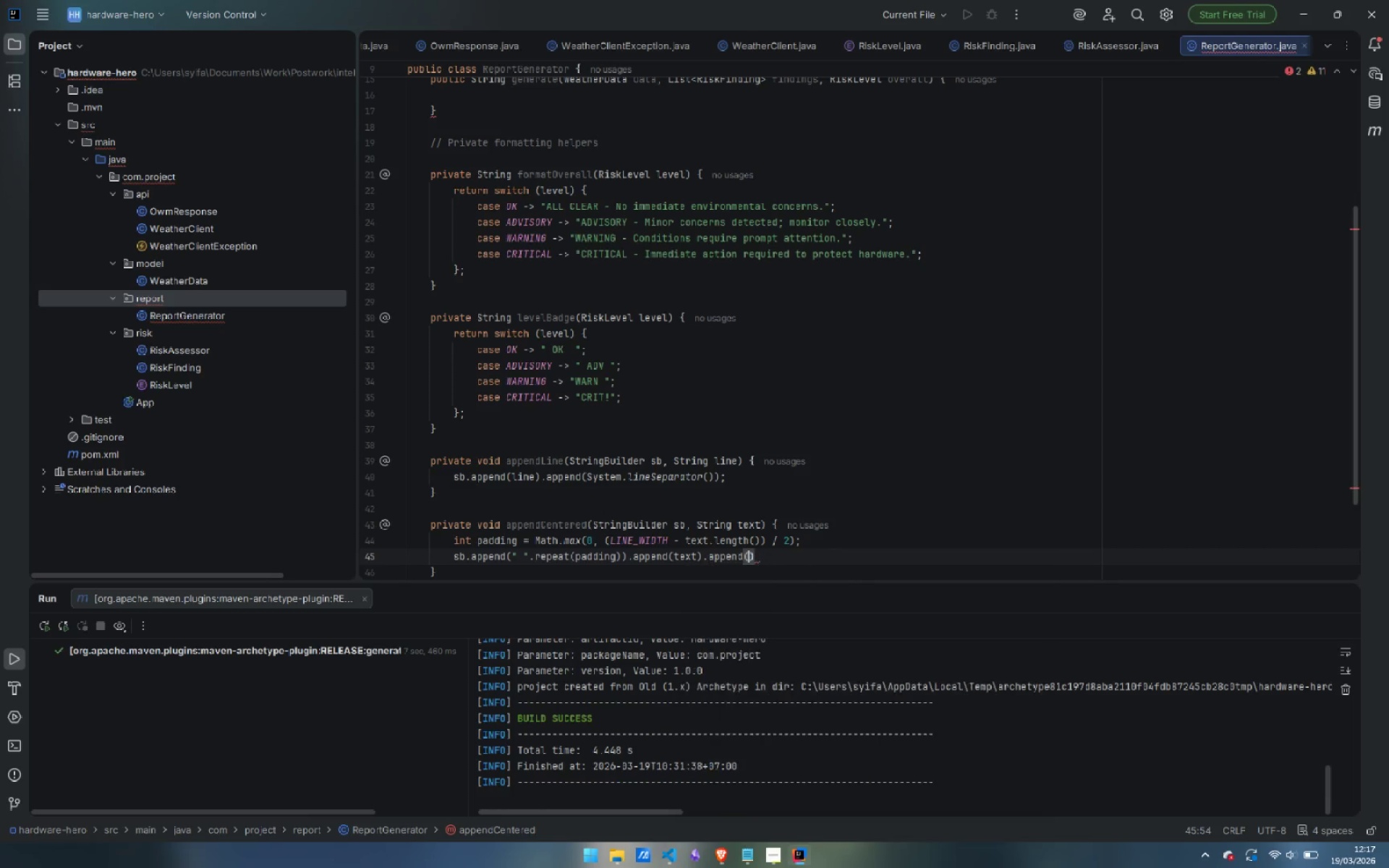 
key(Enter)
 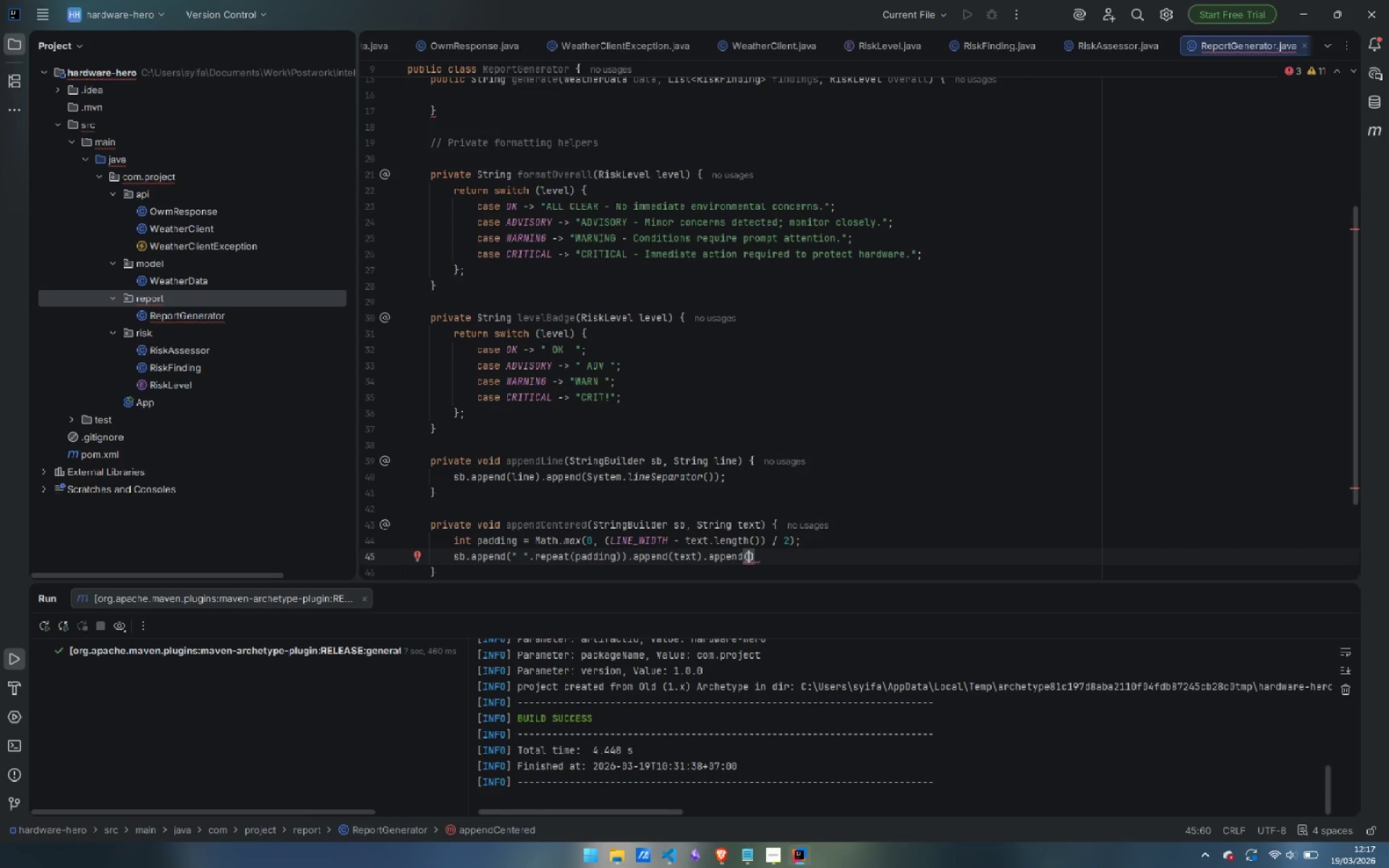 
type(Sys)
 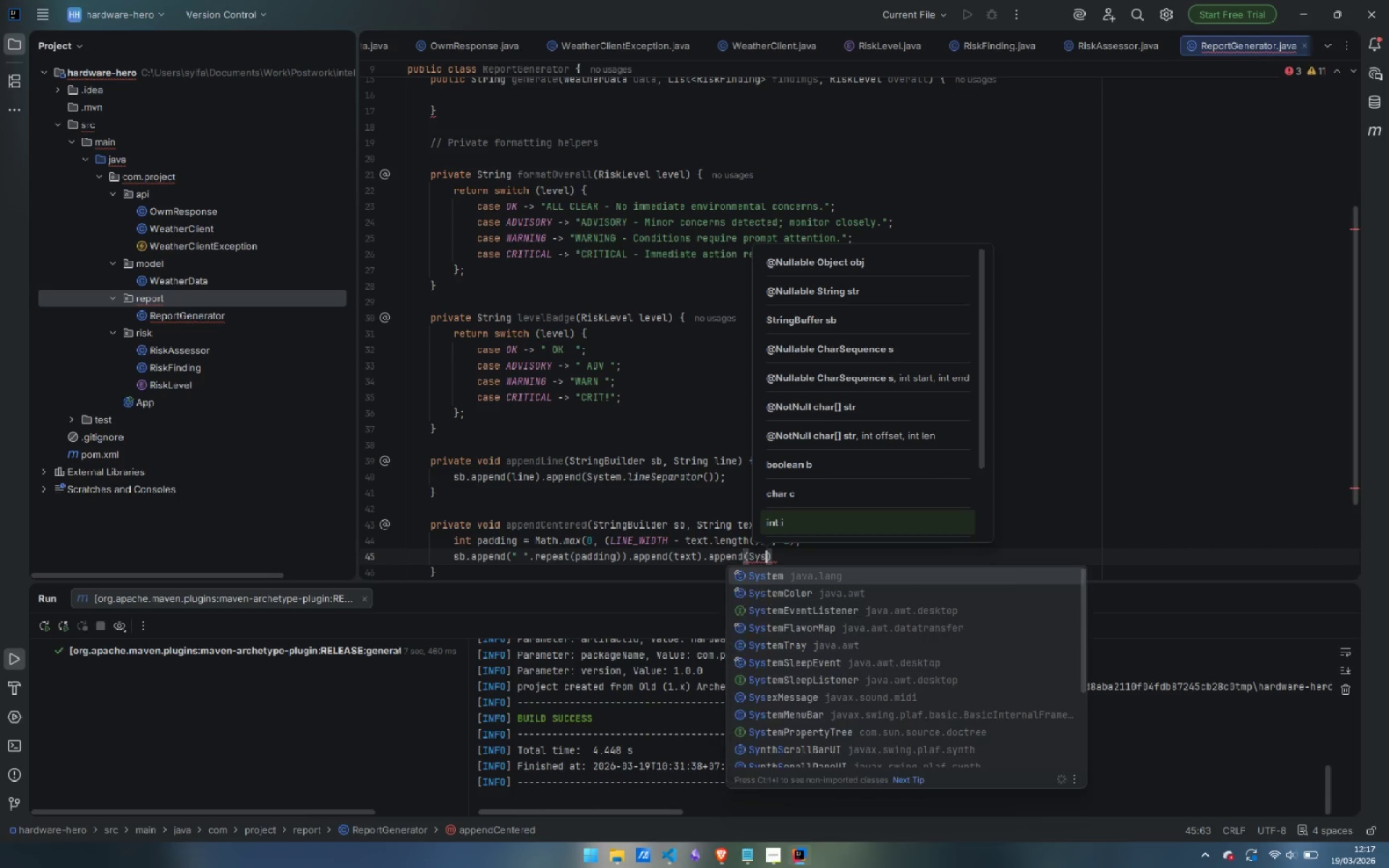 
key(Enter)
 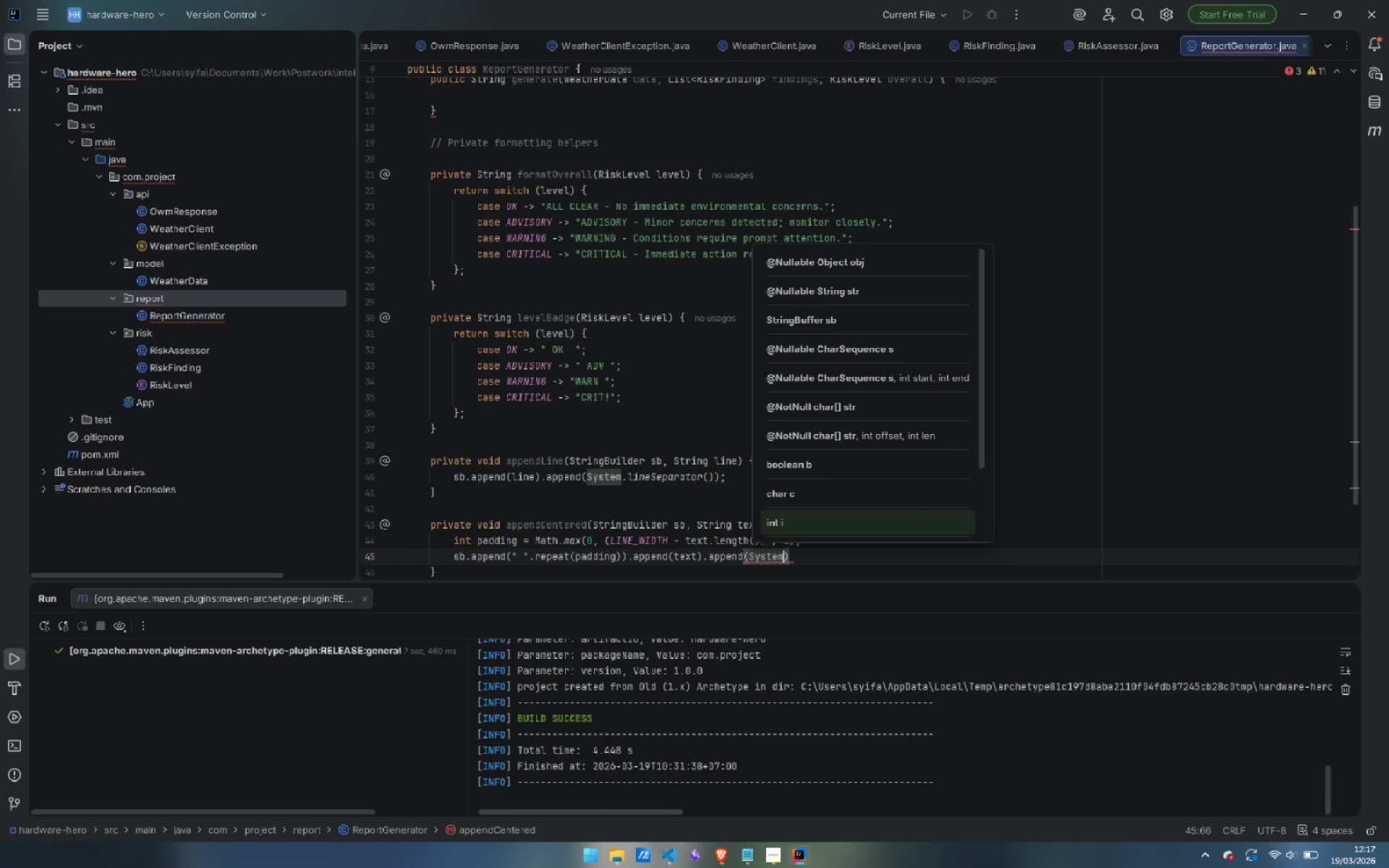 
key(Period)
 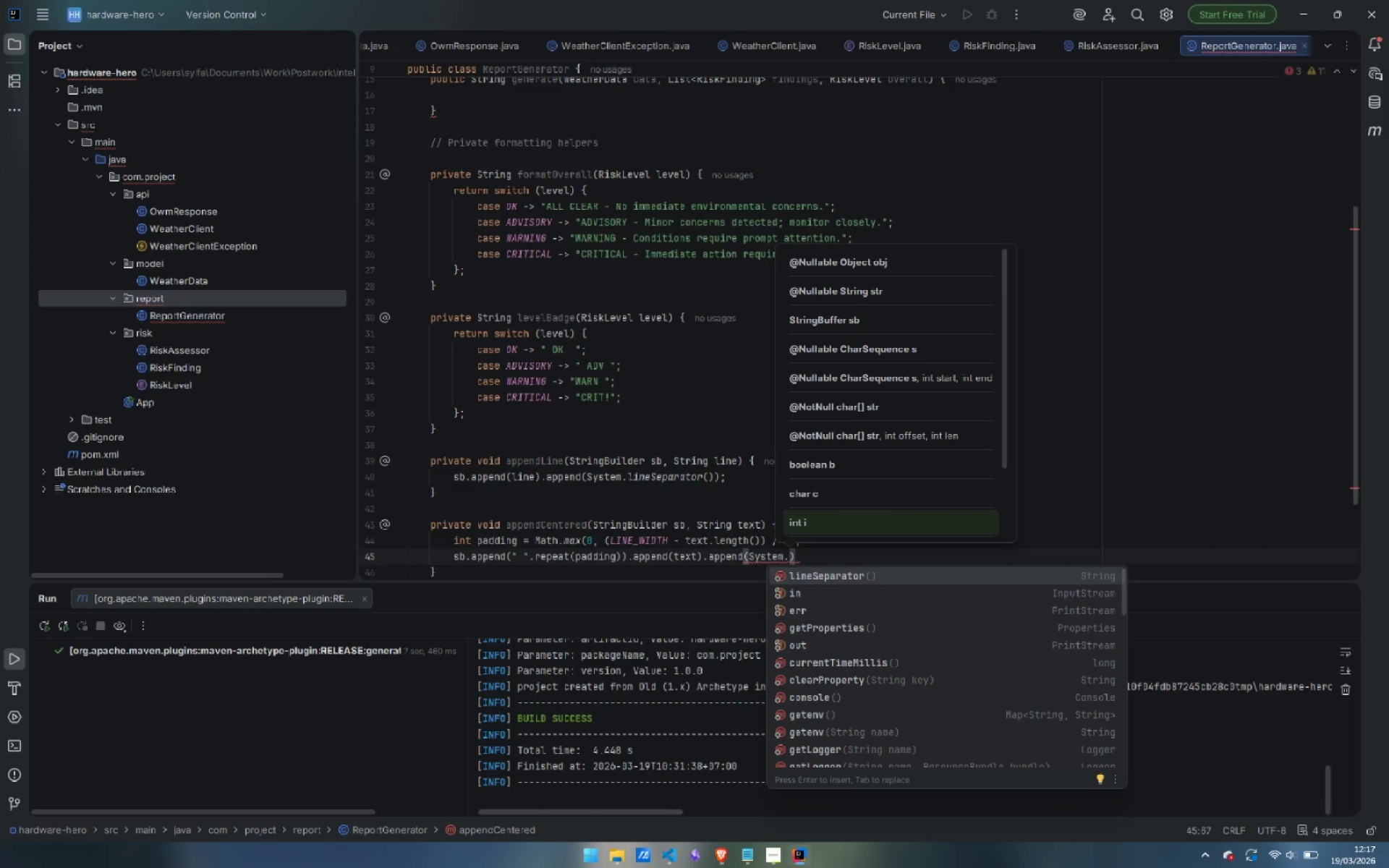 
key(Enter)
 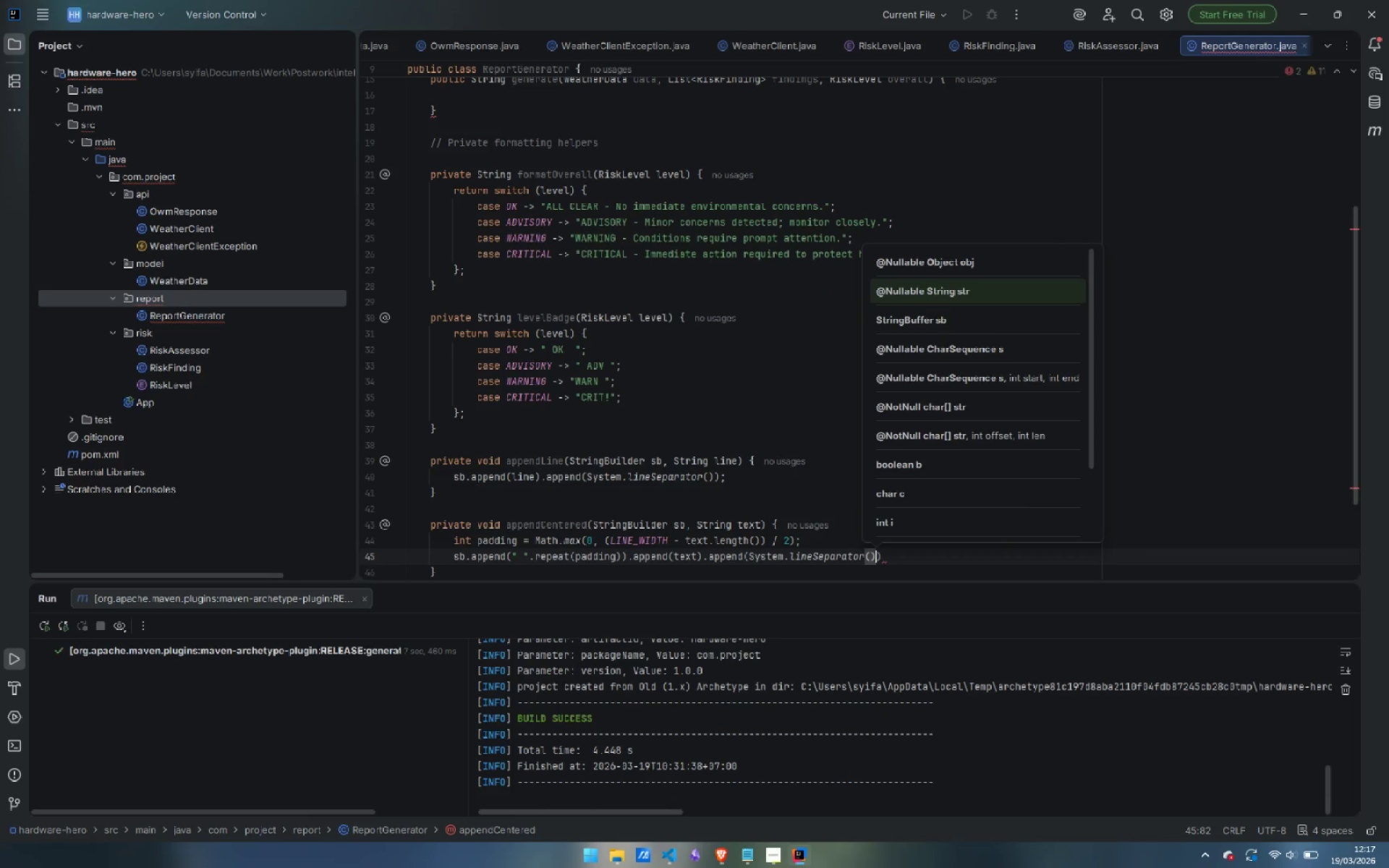 
key(ArrowRight)
 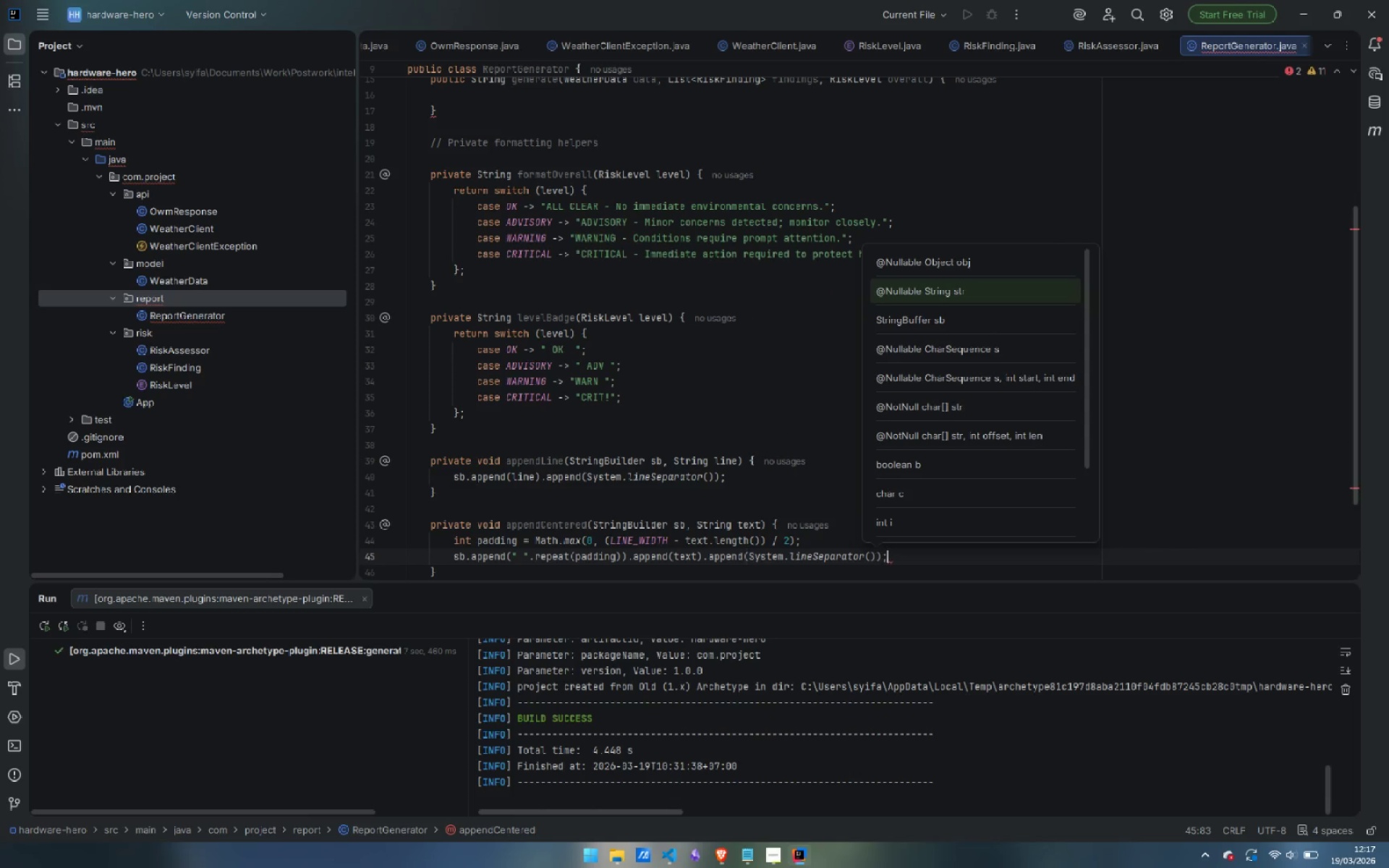 
key(Semicolon)
 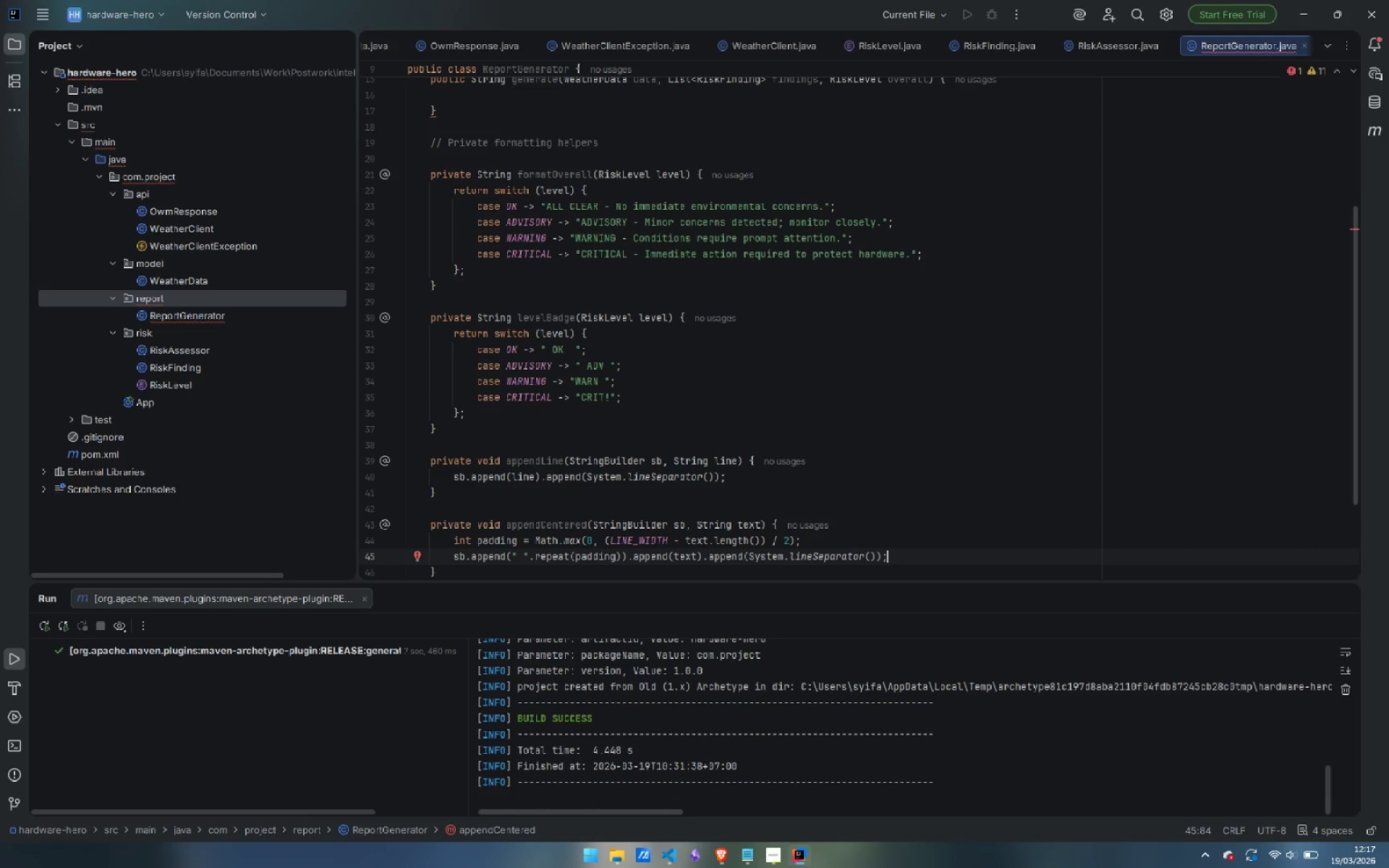 
key(ArrowDown)
 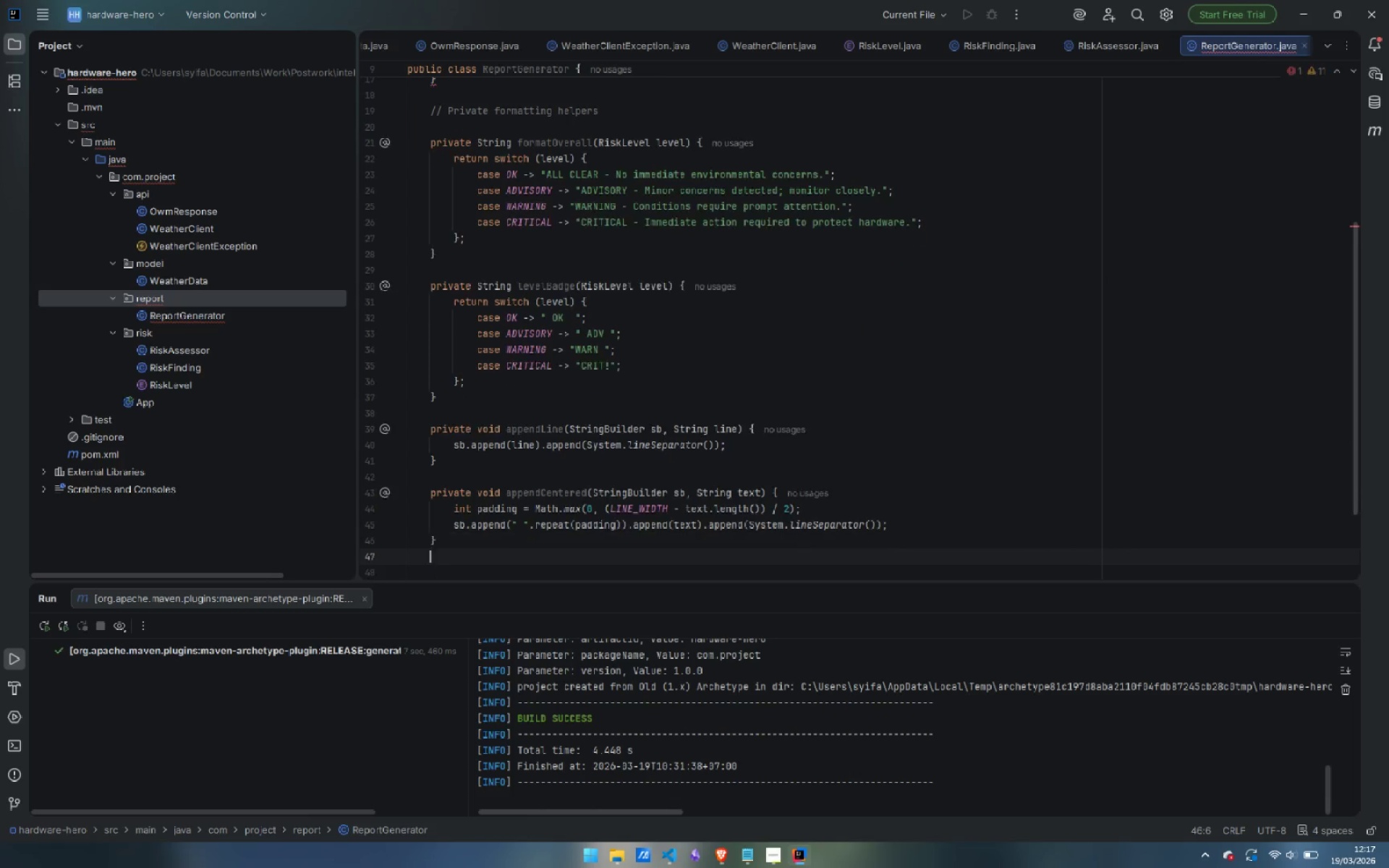 
key(Enter)
 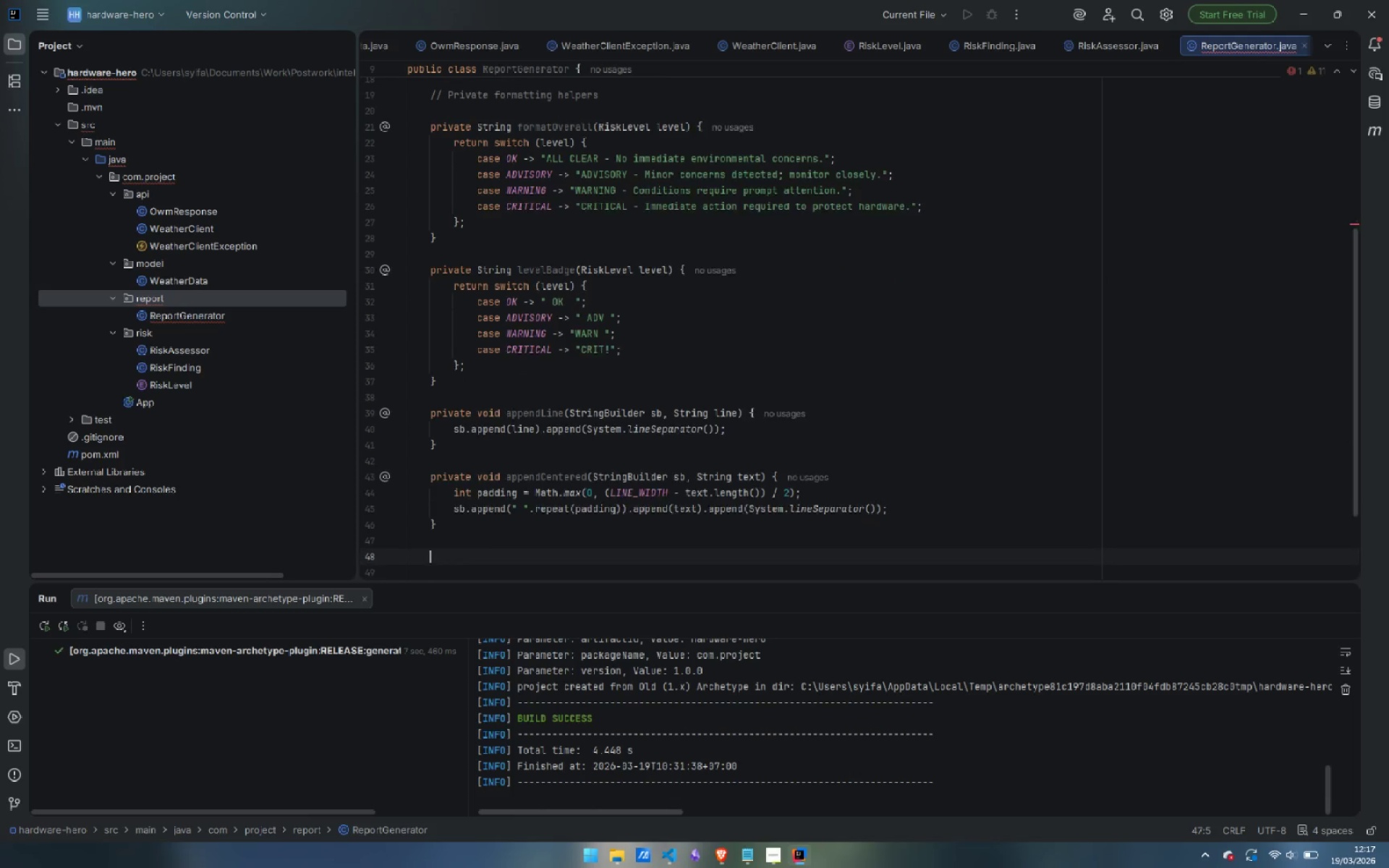 
key(Enter)
 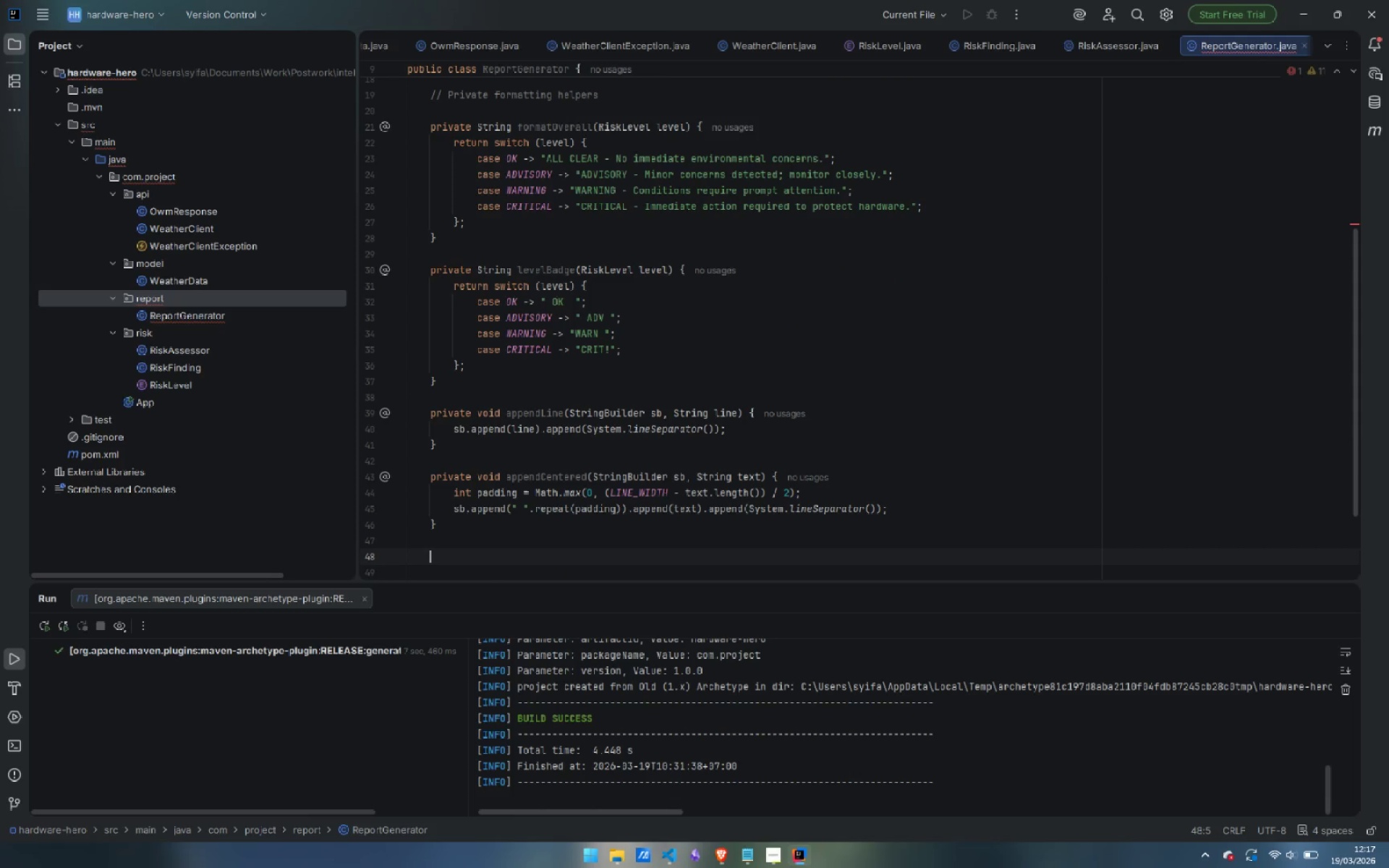 
type(priva)
 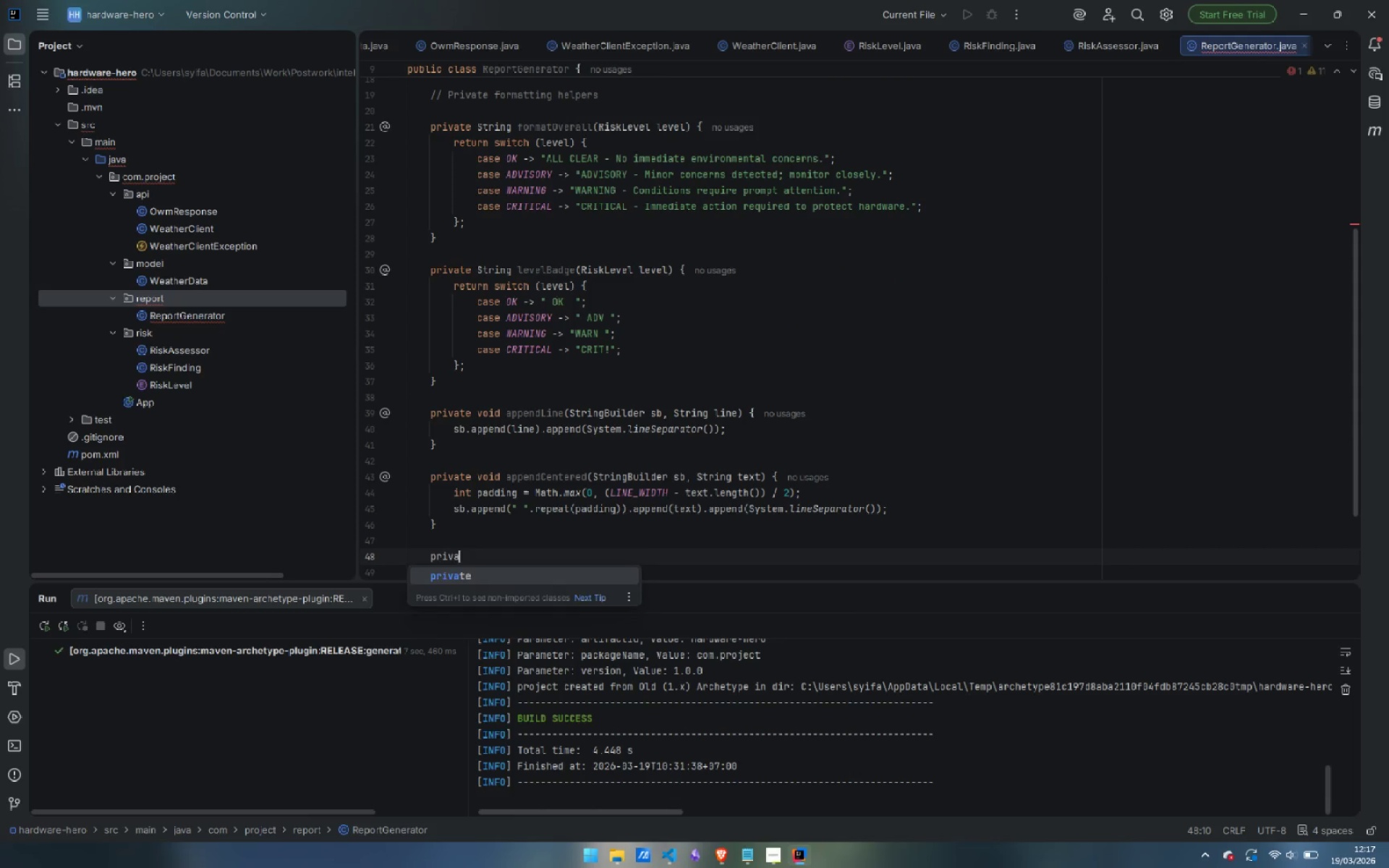 
key(Enter)
 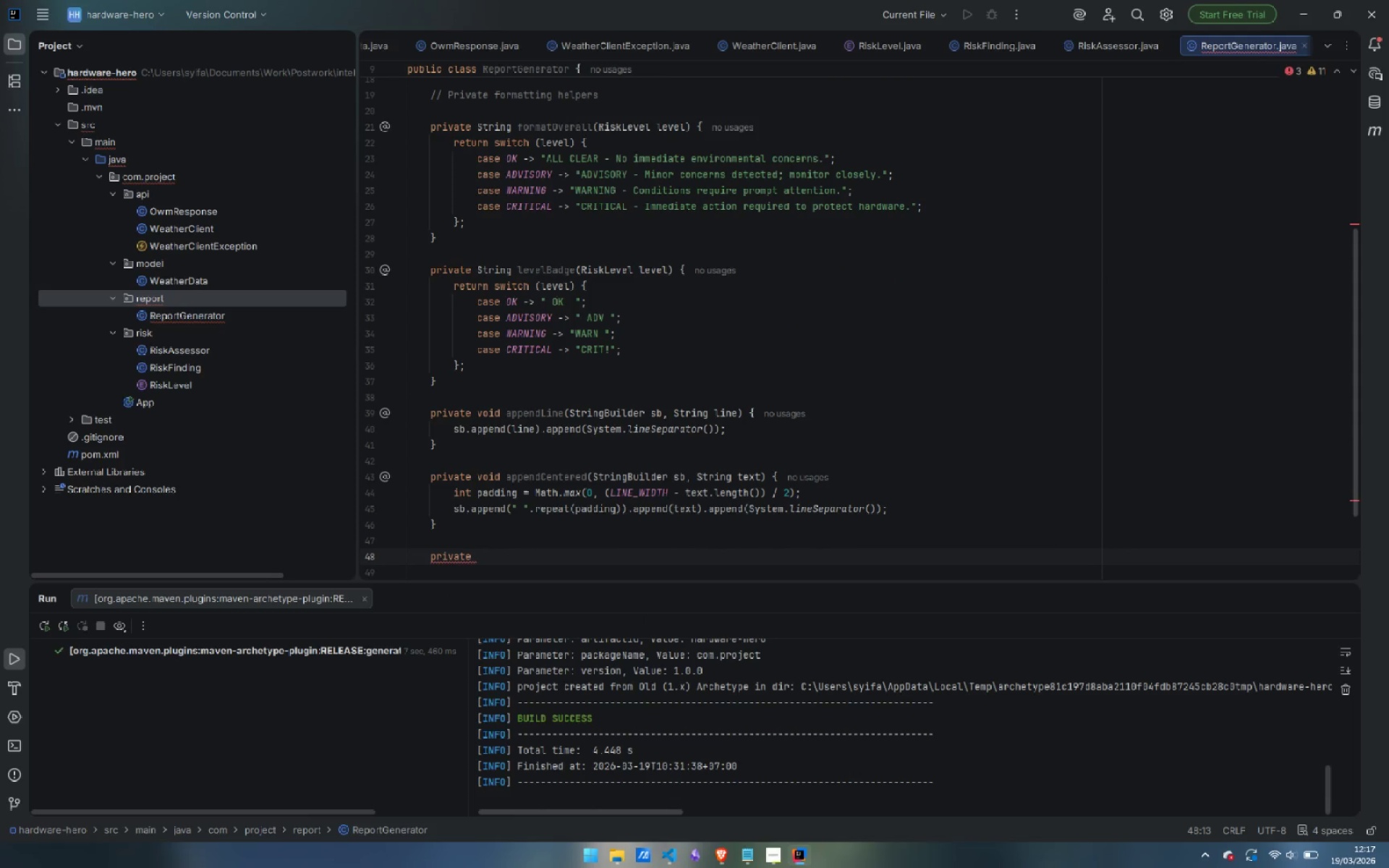 
type(String capti)
key(Backspace)
key(Backspace)
type(italize(string s)
 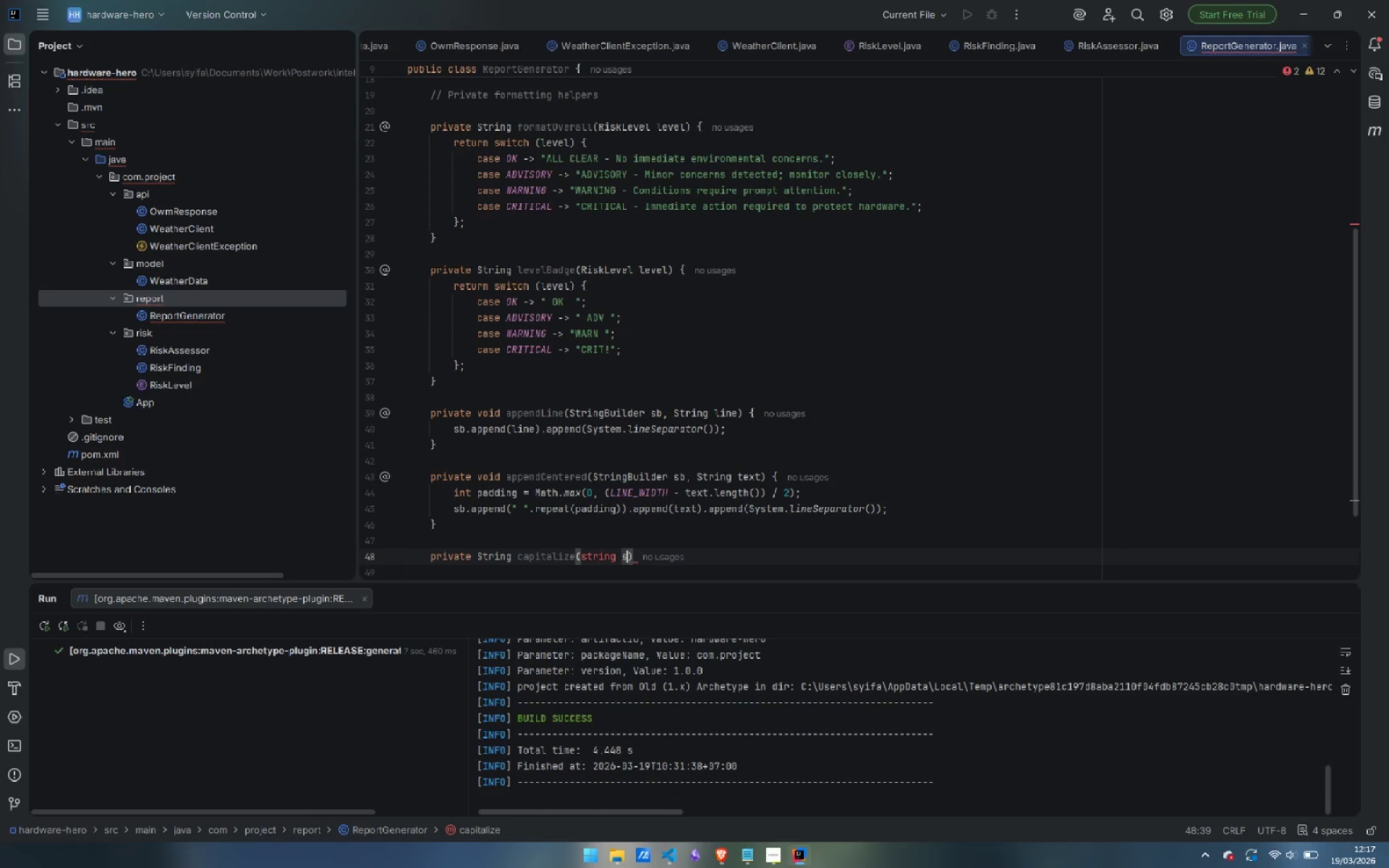 
key(Control+ArrowLeft)
 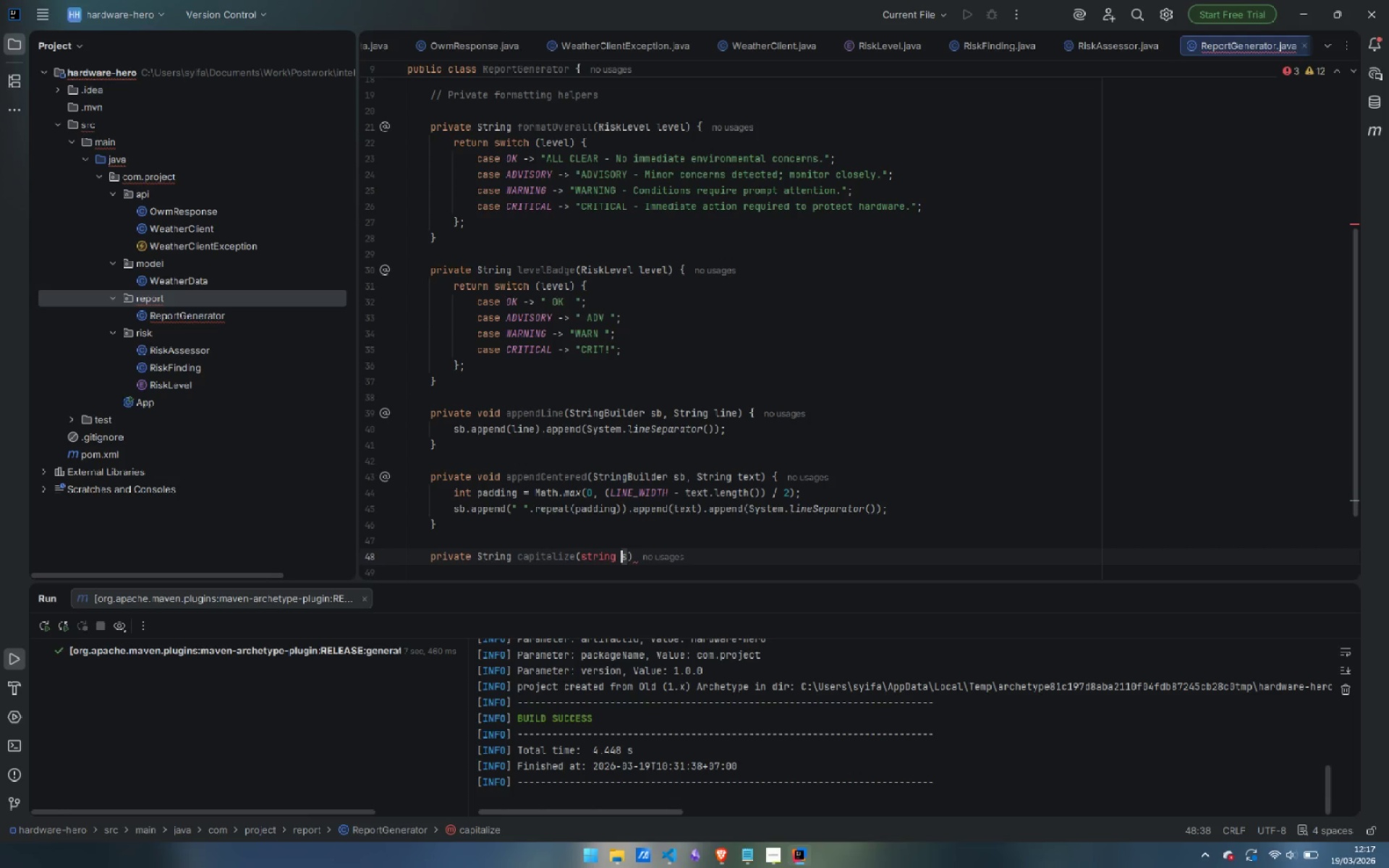 
key(Control+ArrowLeft)
 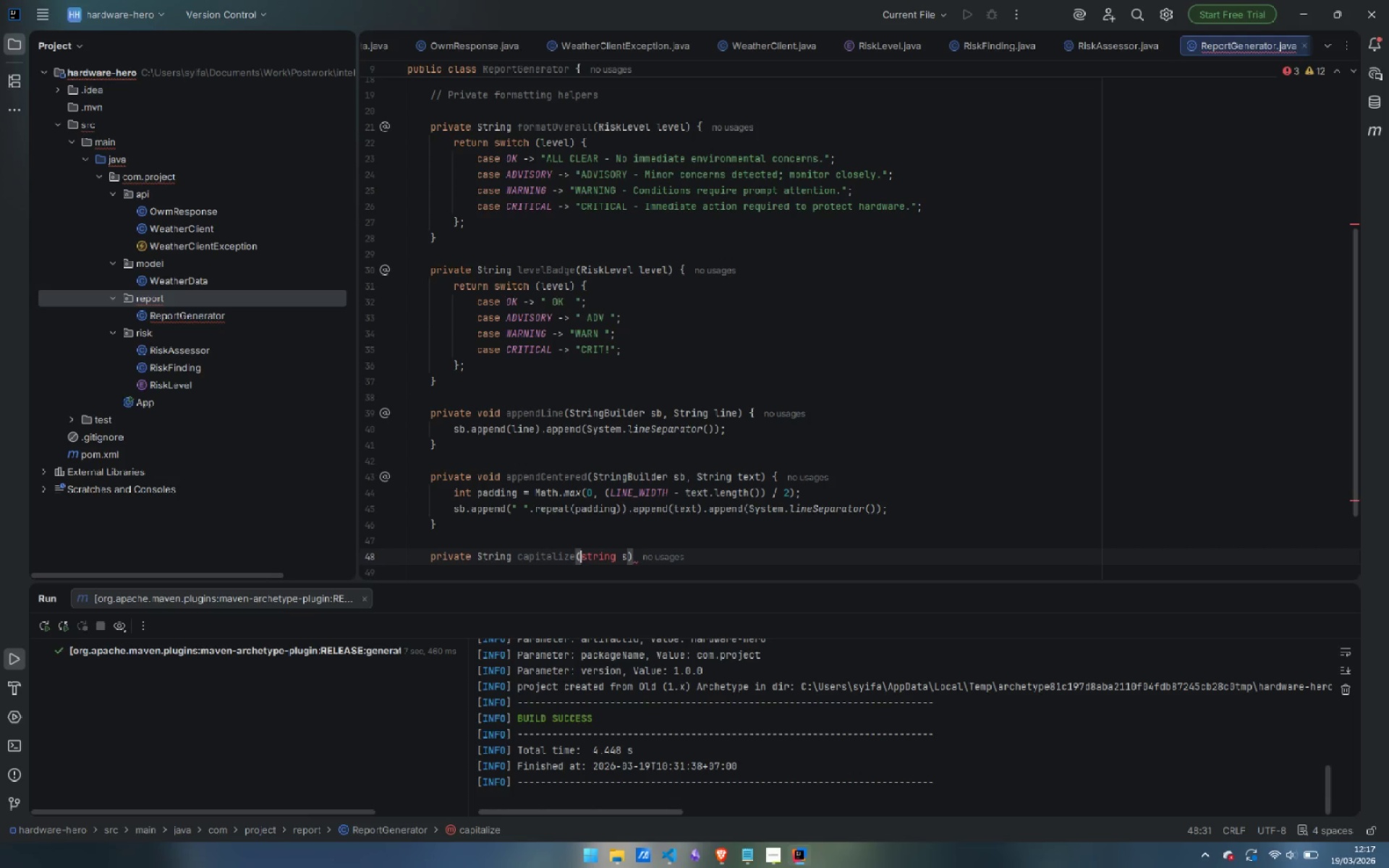 
key(ArrowRight)
 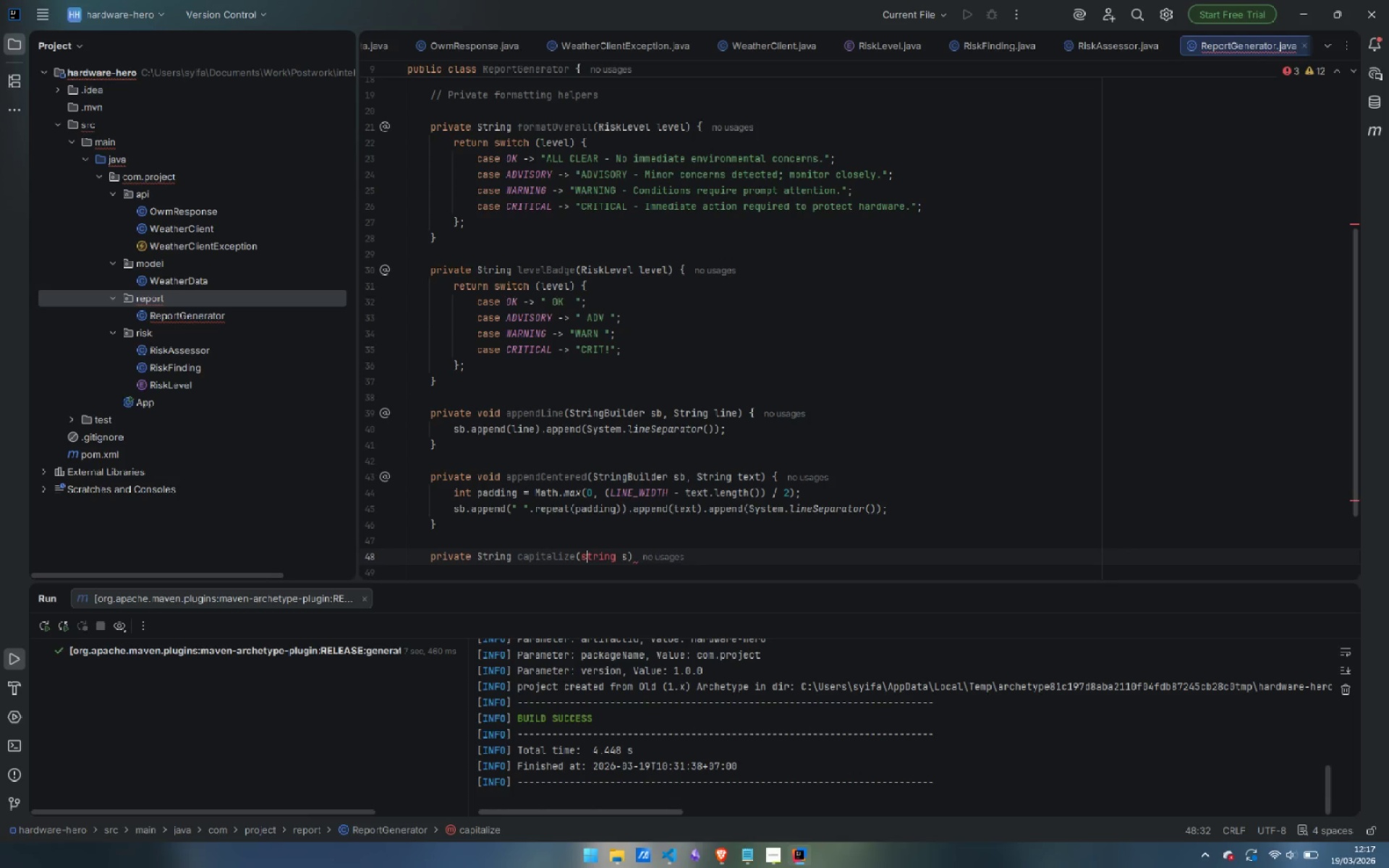 
key(Backspace)
 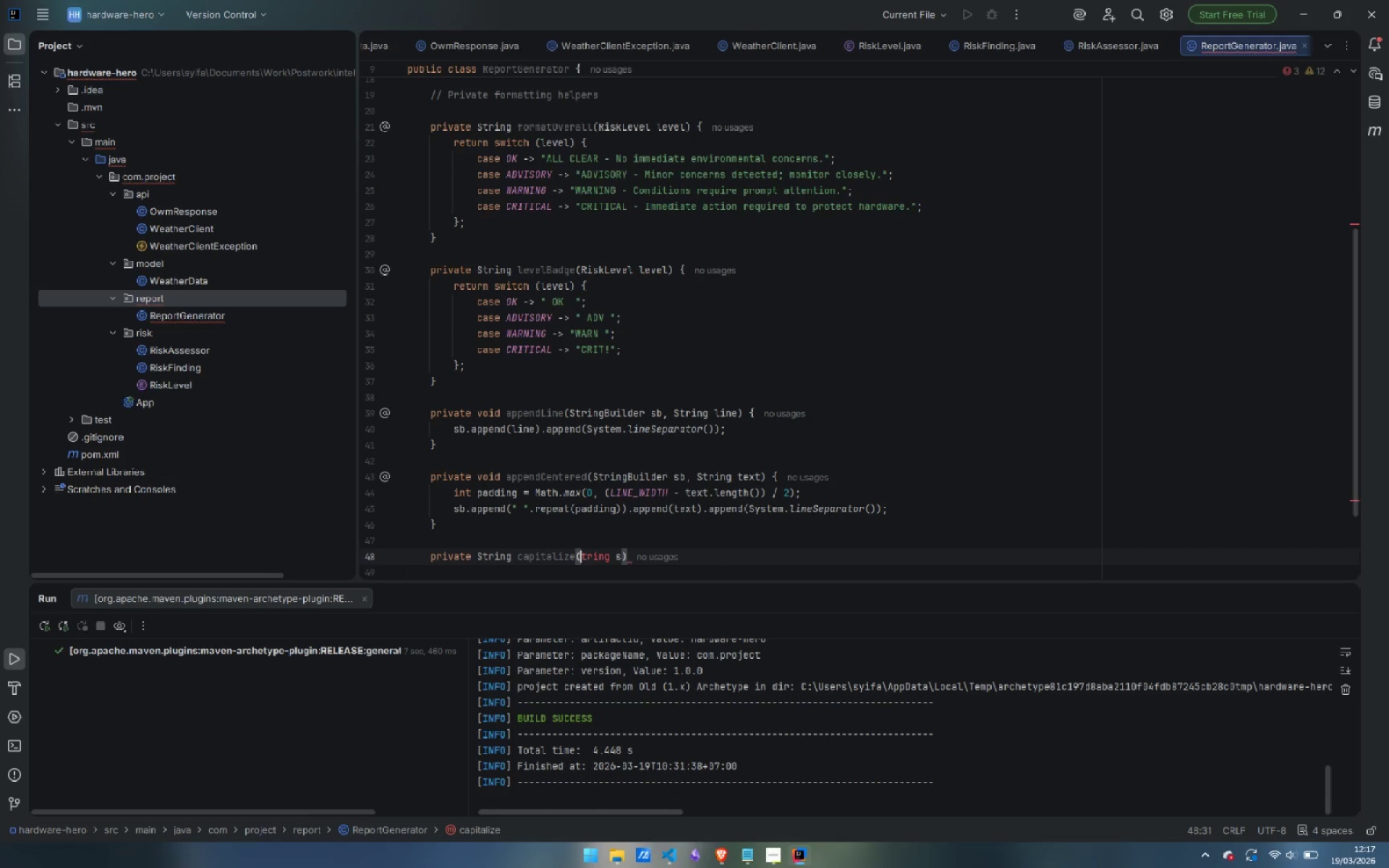 
key(Shift+ShiftLeft)
 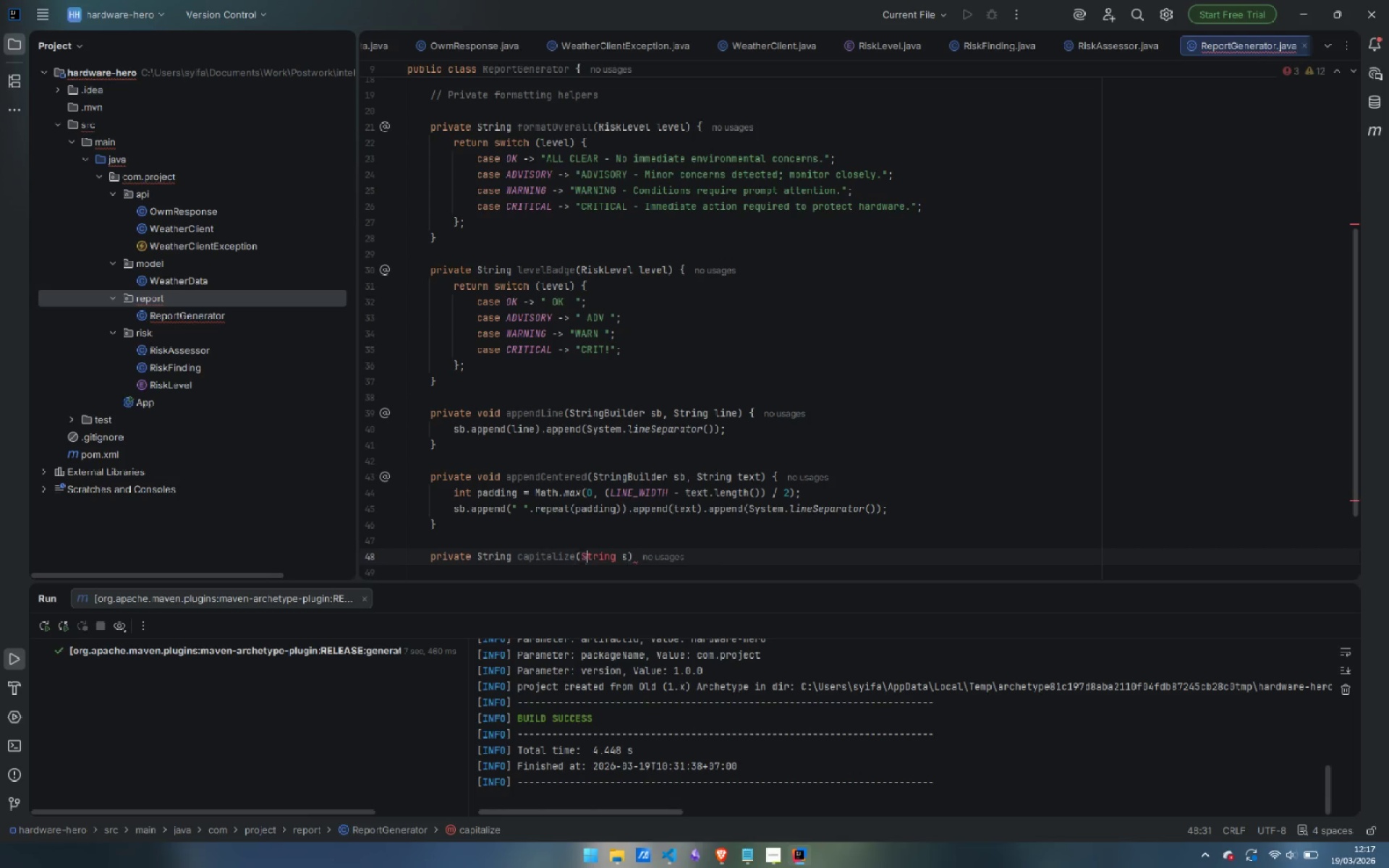 
key(Shift+S)
 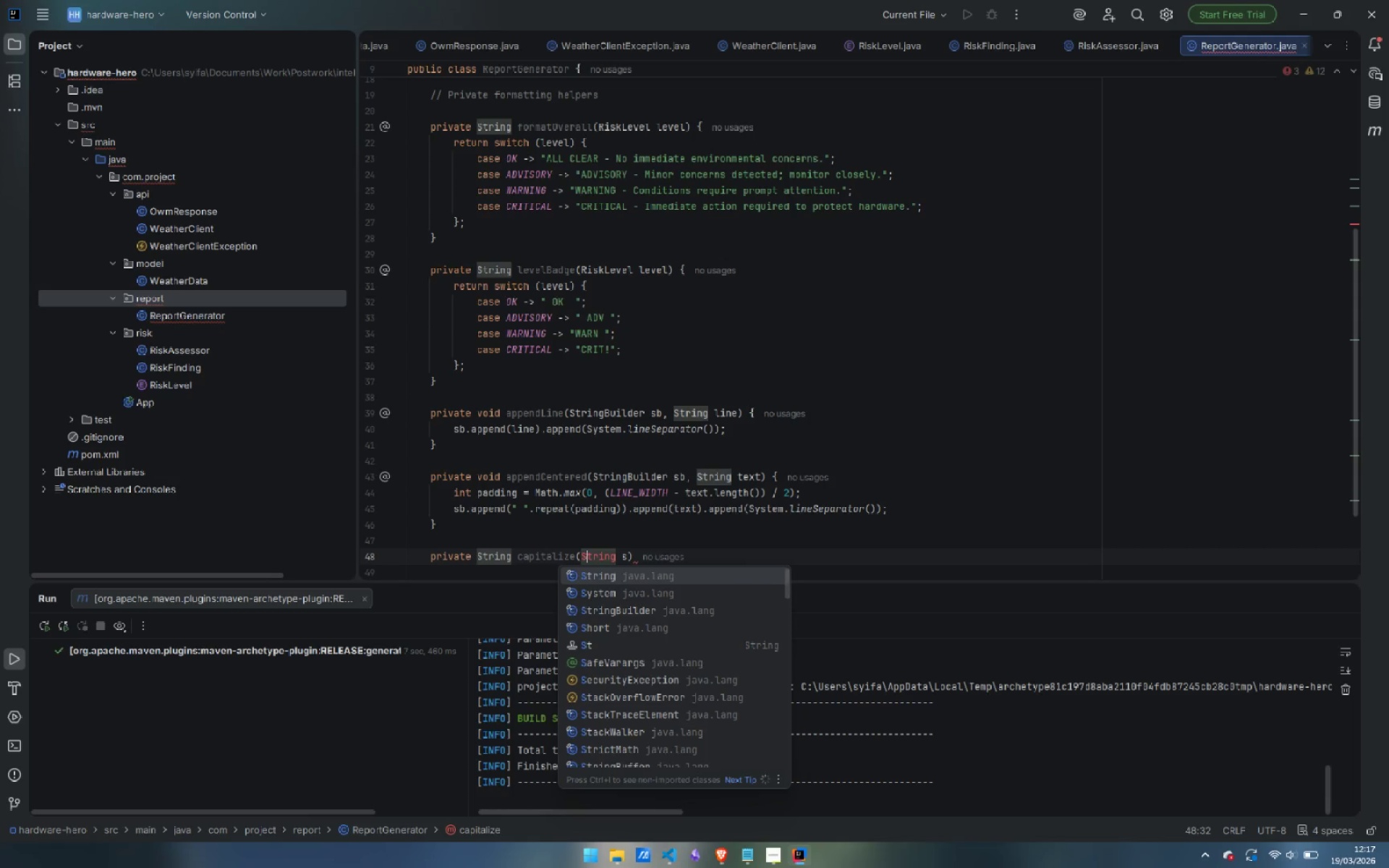 
key(Control+ArrowRight)
 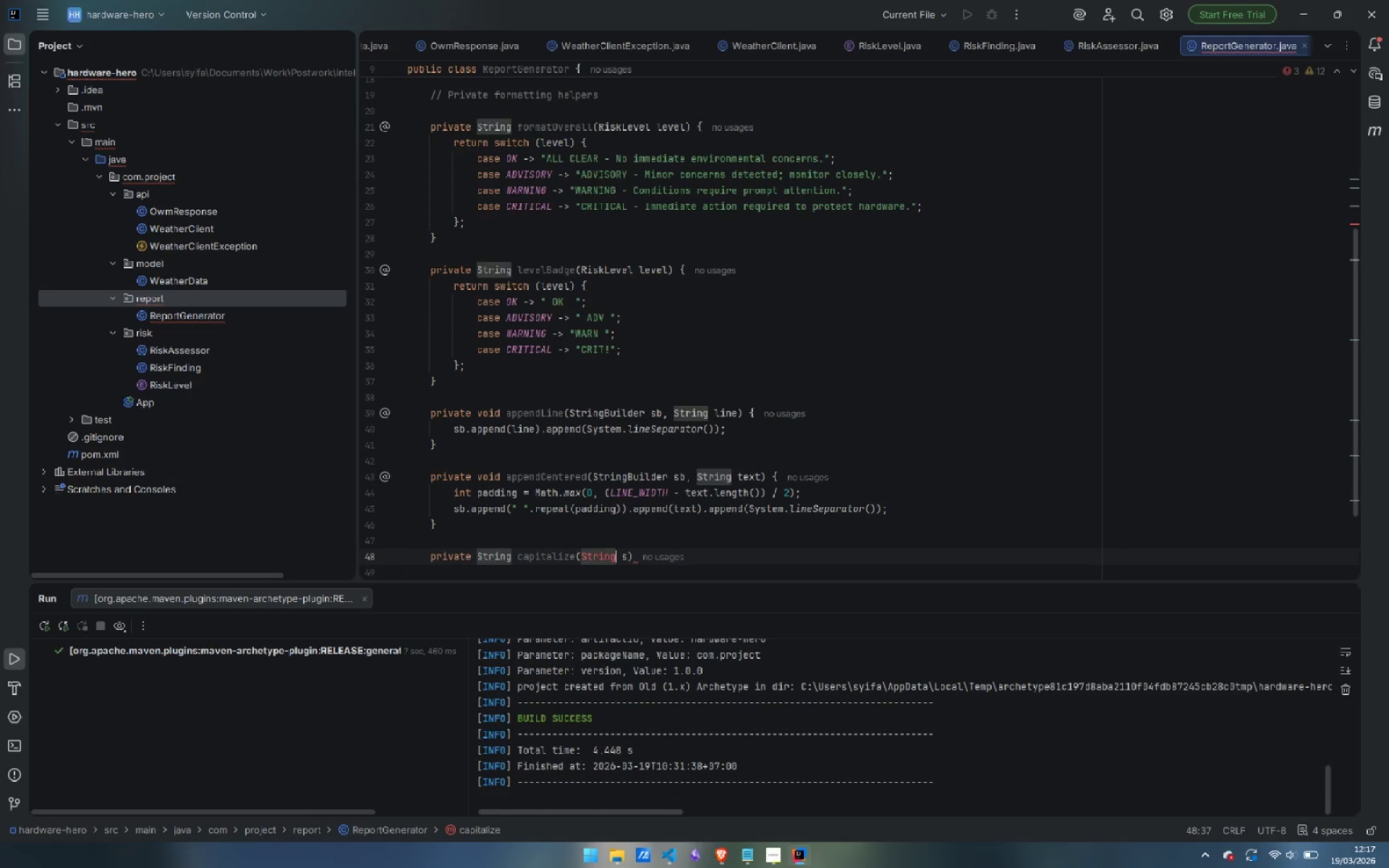 
key(Control+ArrowRight)
 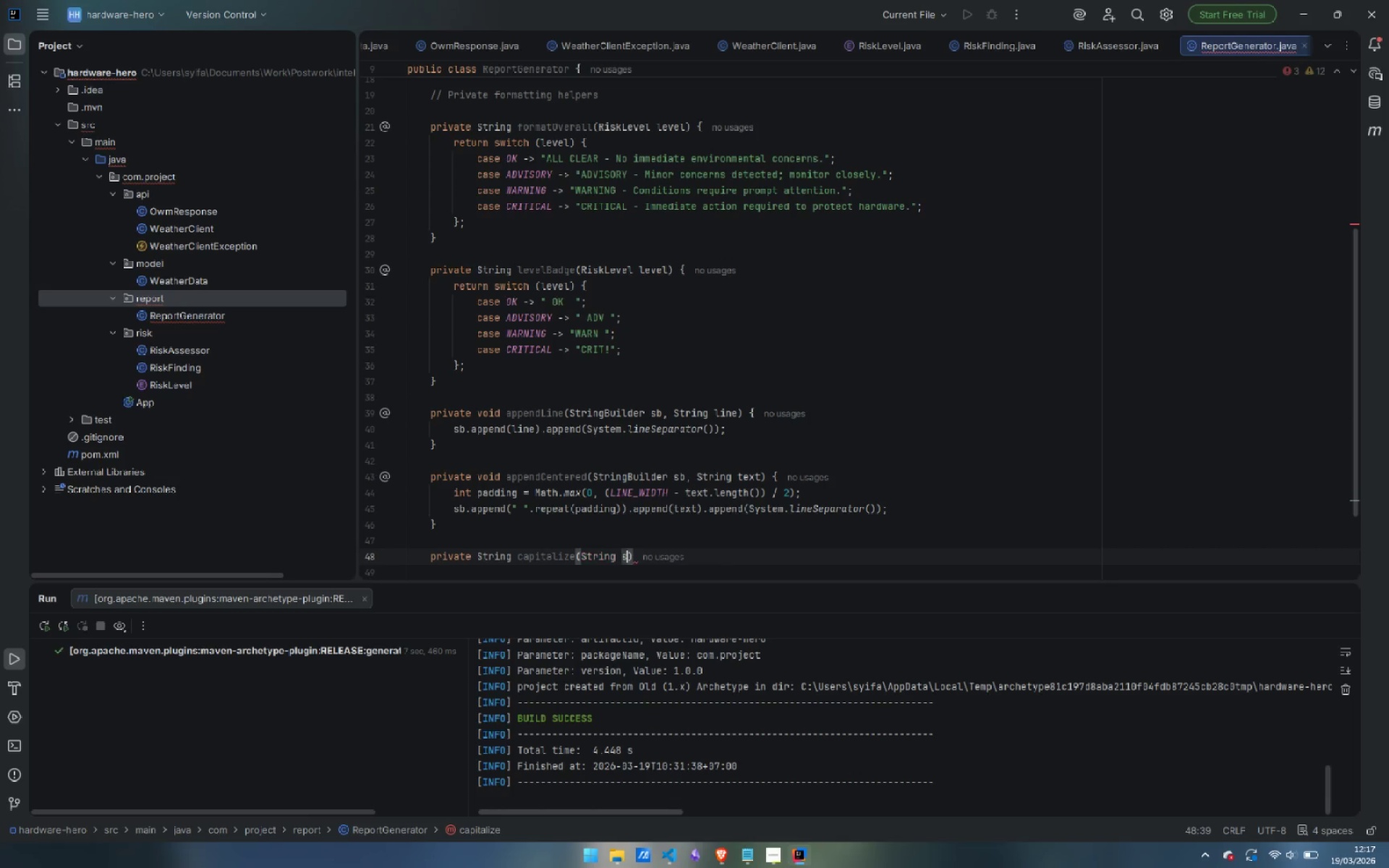 
key(ArrowRight)
 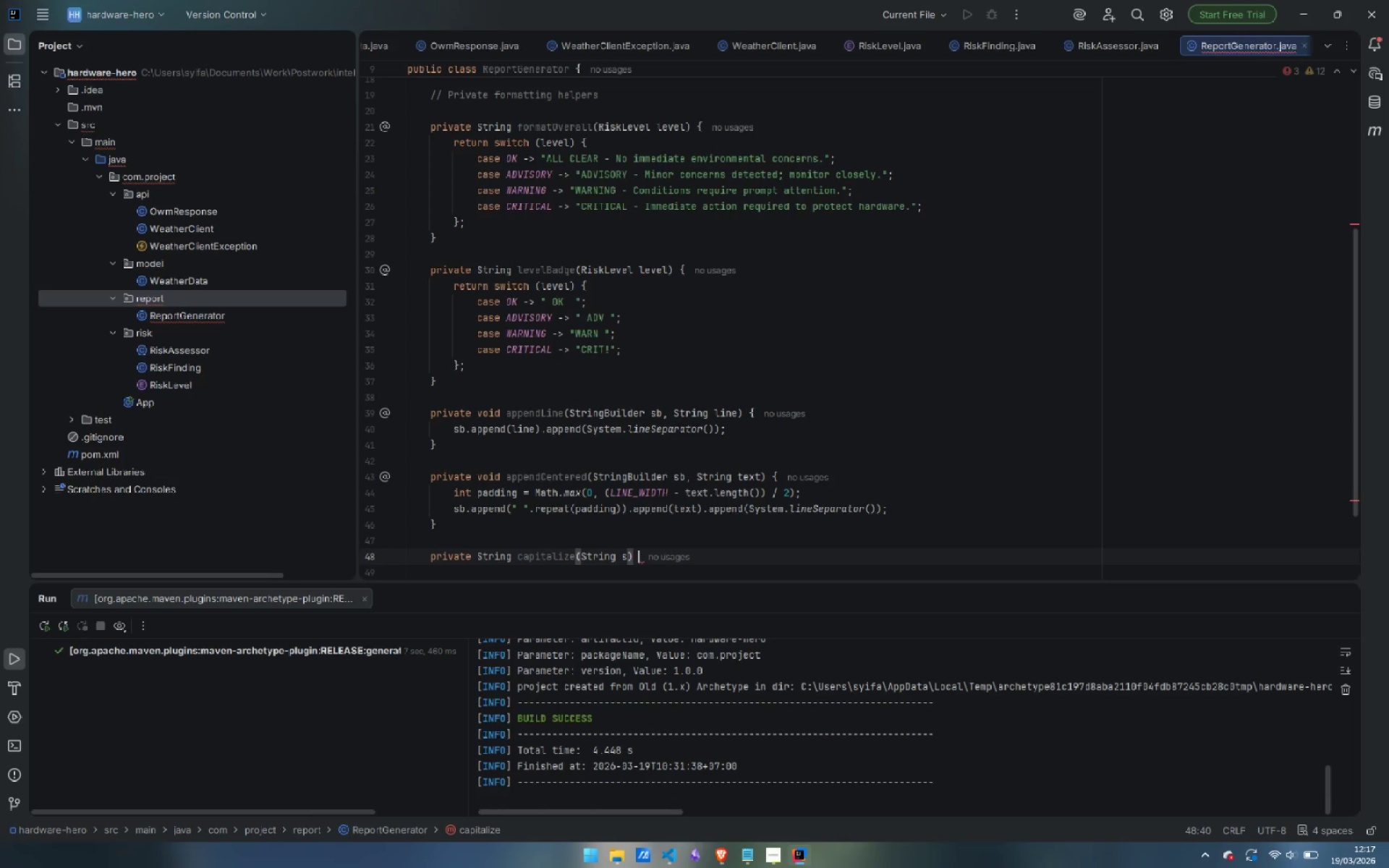 
key(Space)
 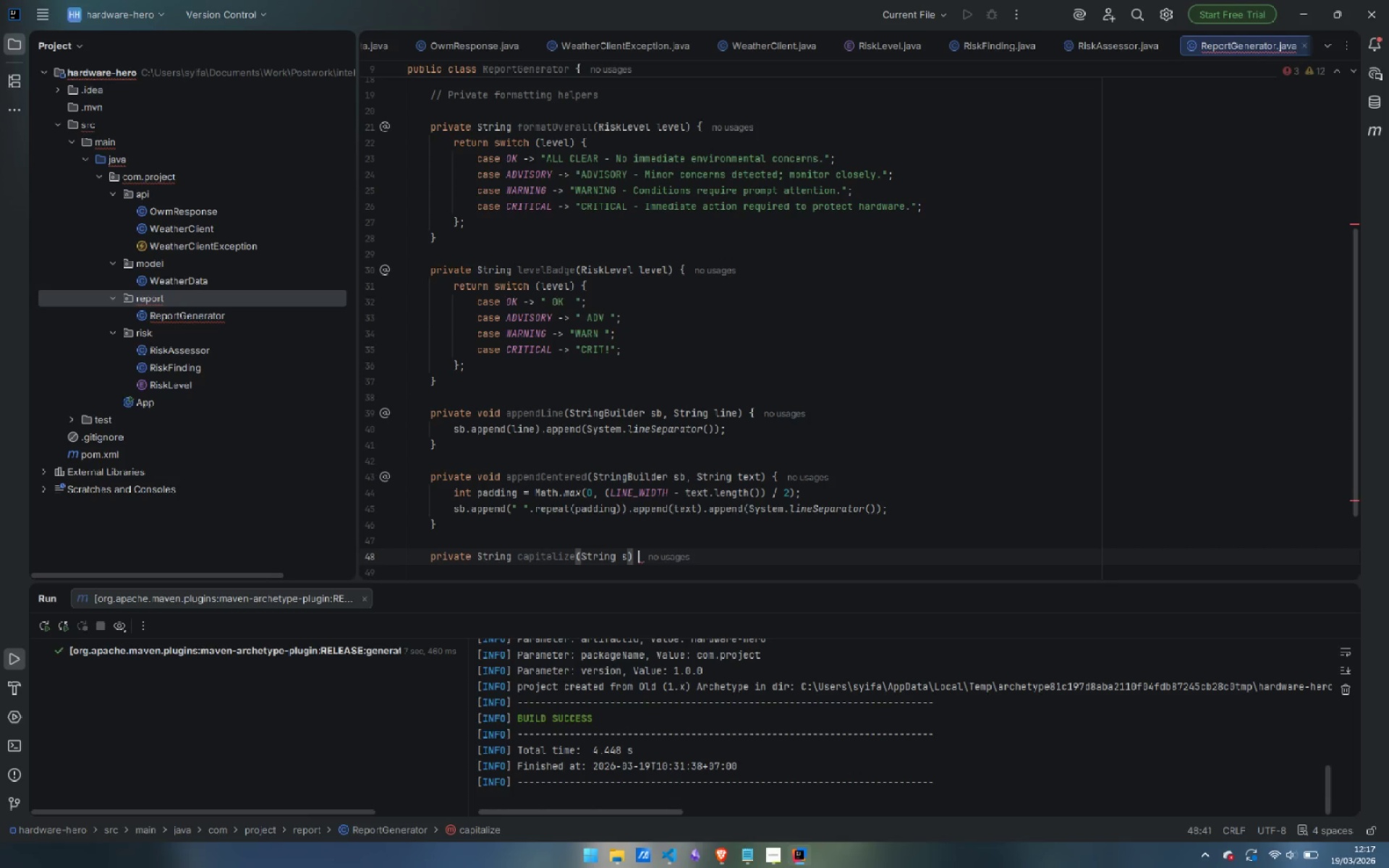 
key(Shift+ShiftLeft)
 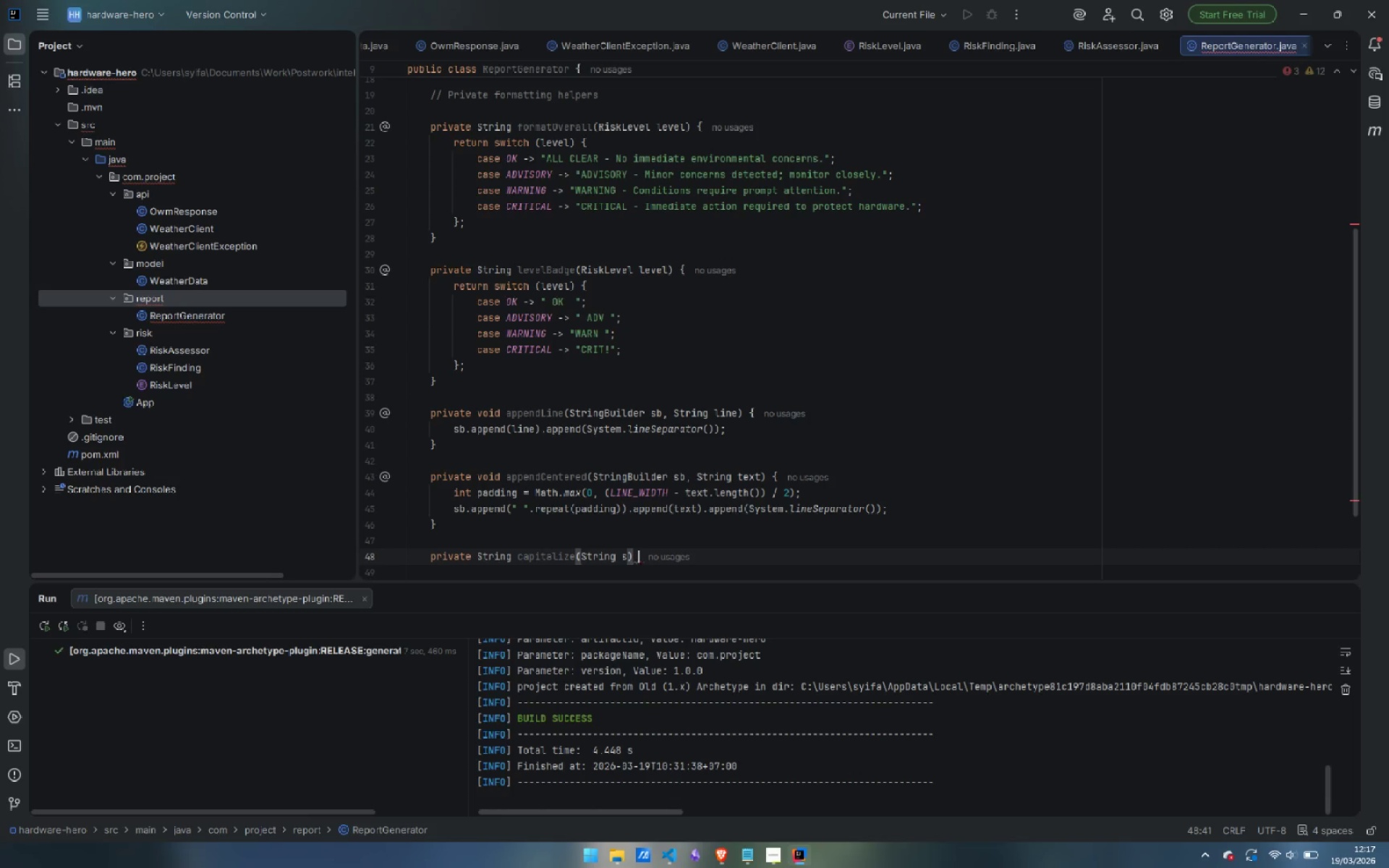 
key(Shift+BracketLeft)
 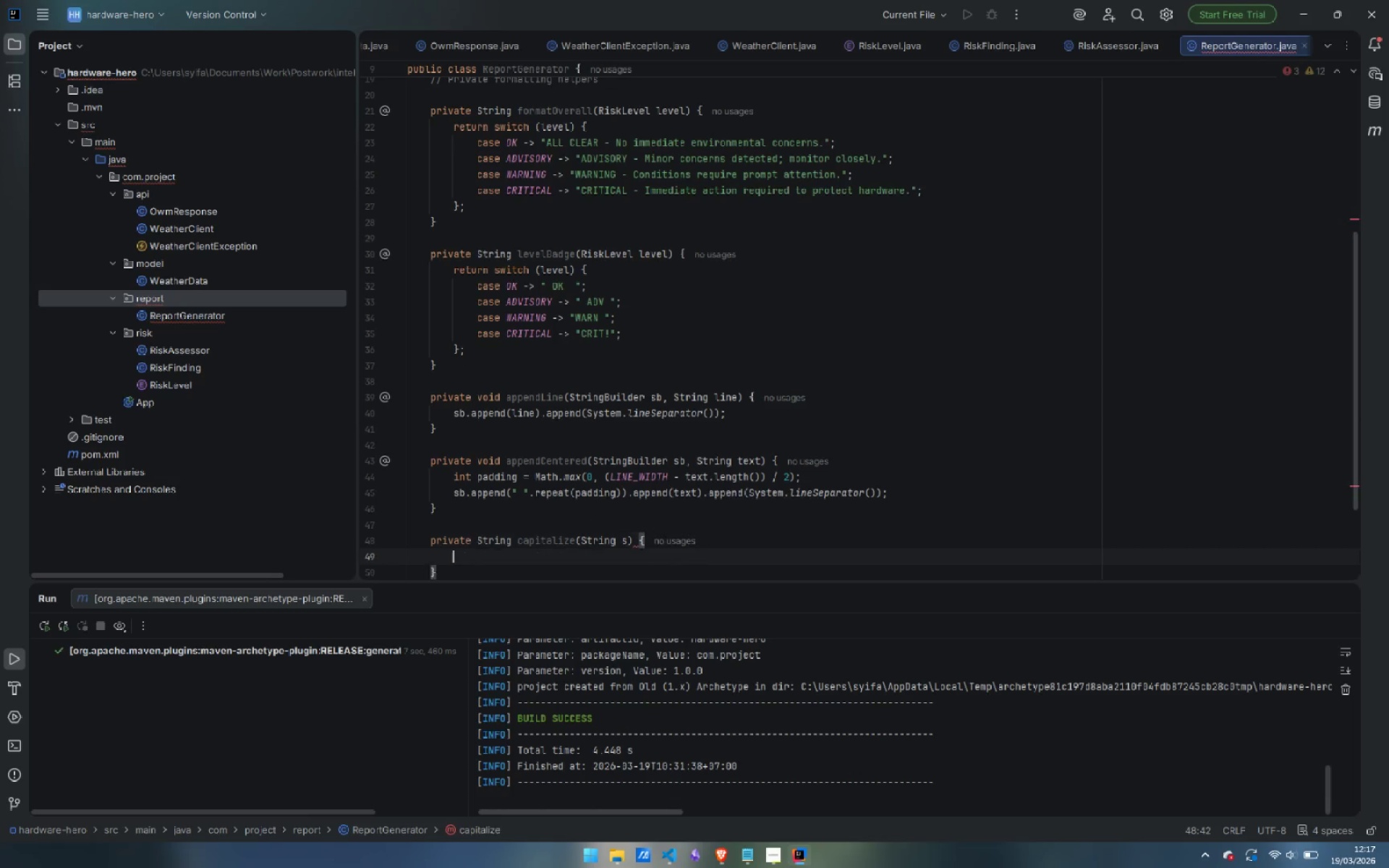 
key(Enter)
 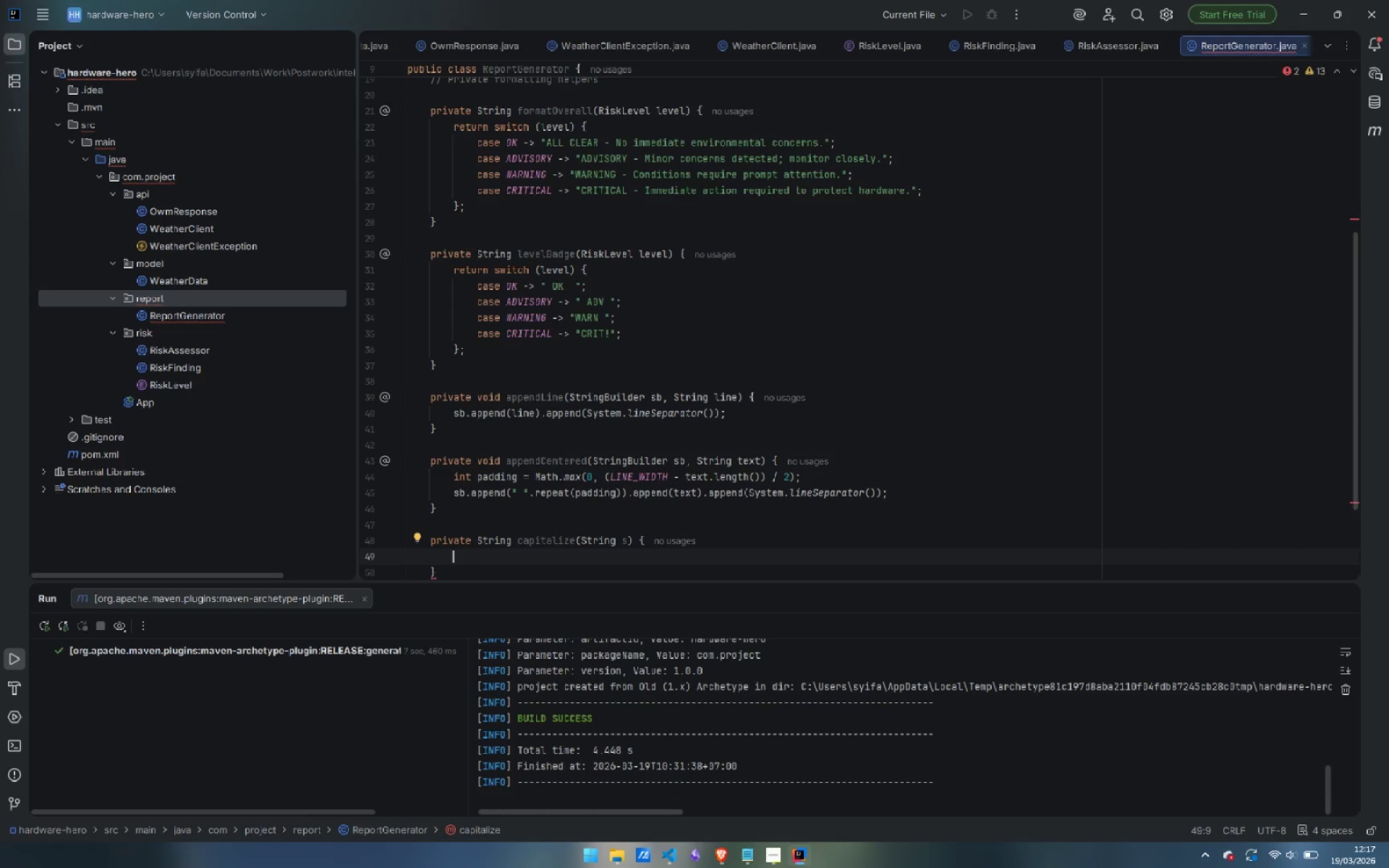 
wait(6.14)
 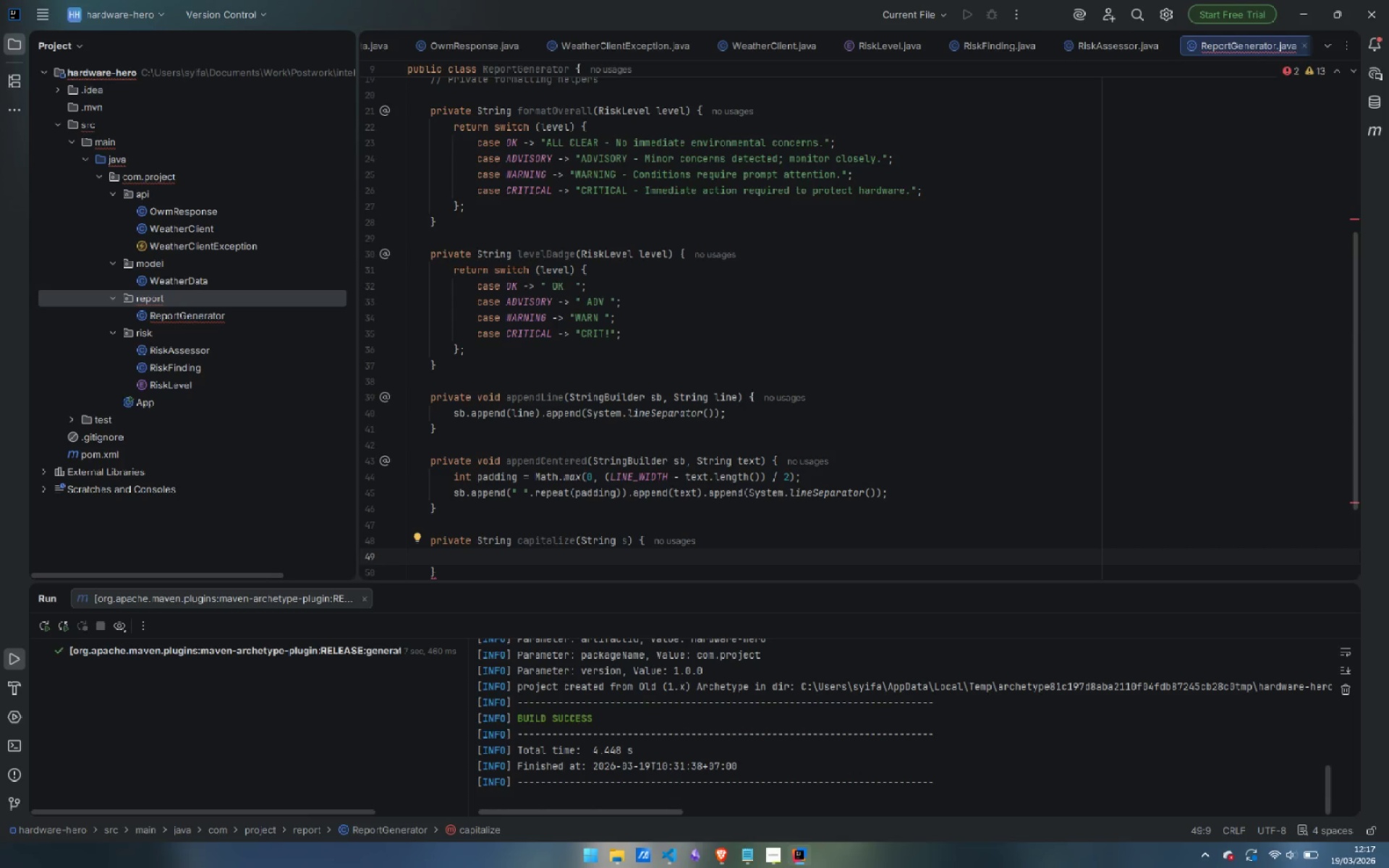 
type(if (s == null || s.is)
 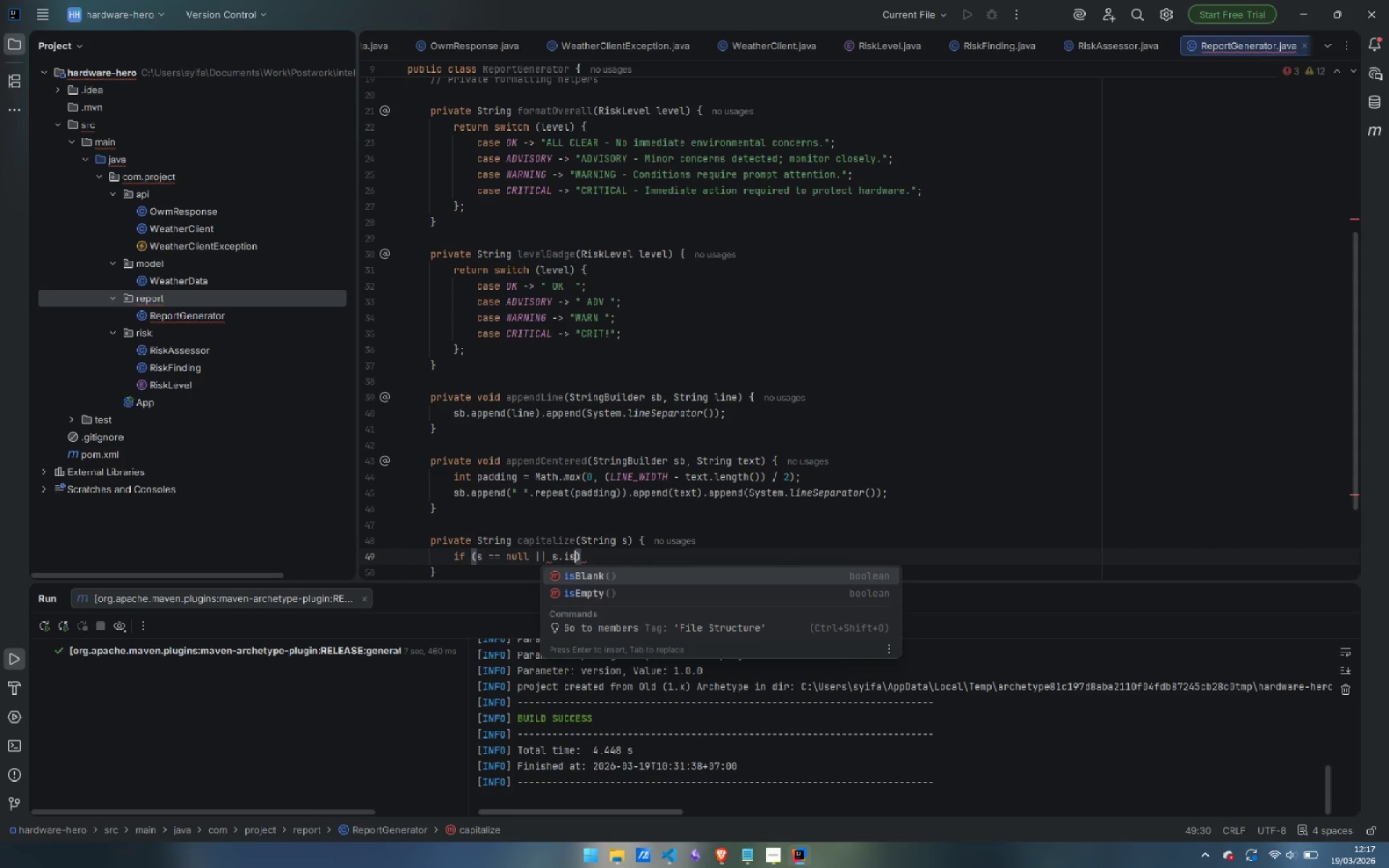 
key(ArrowDown)
 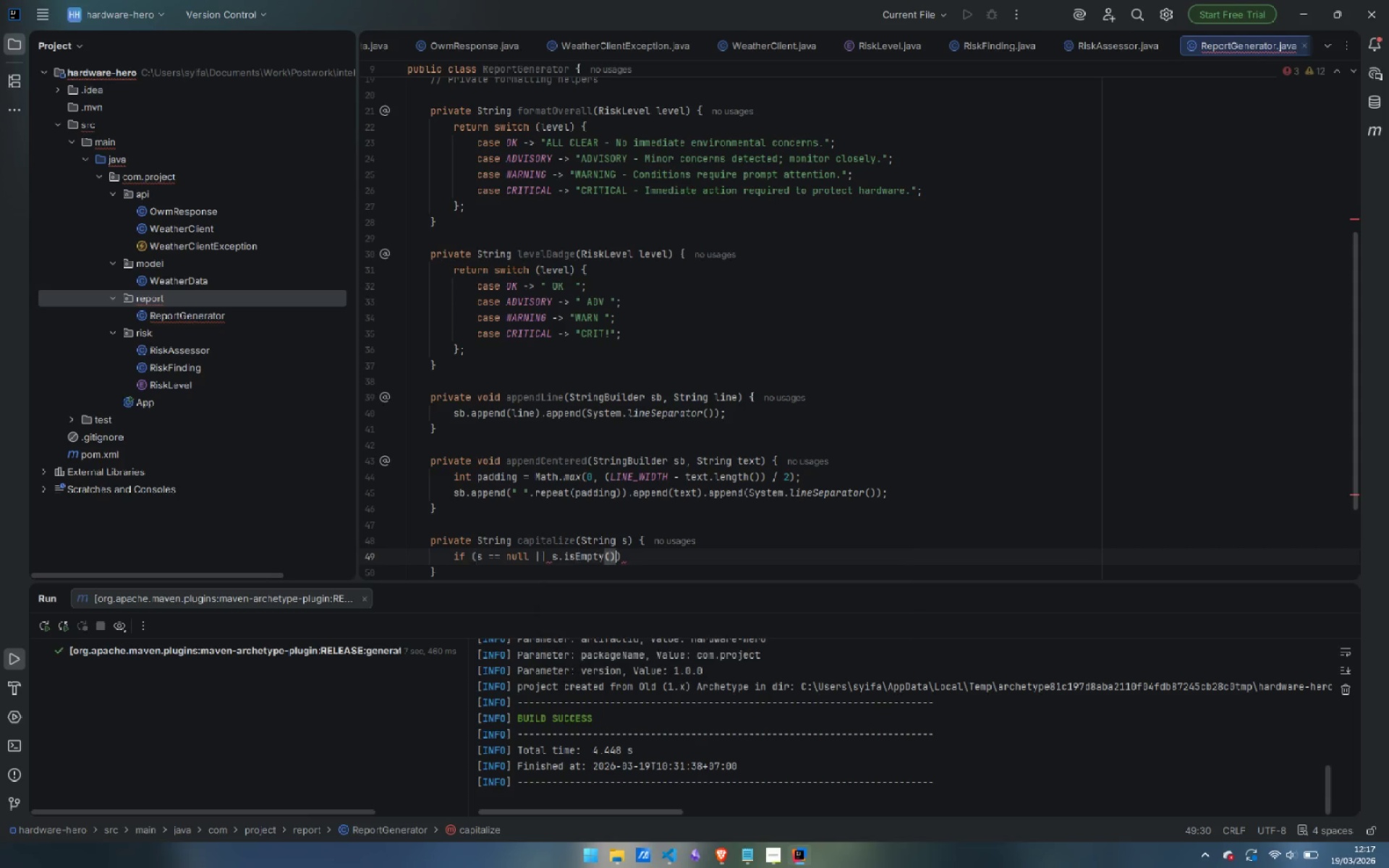 
key(Enter)
 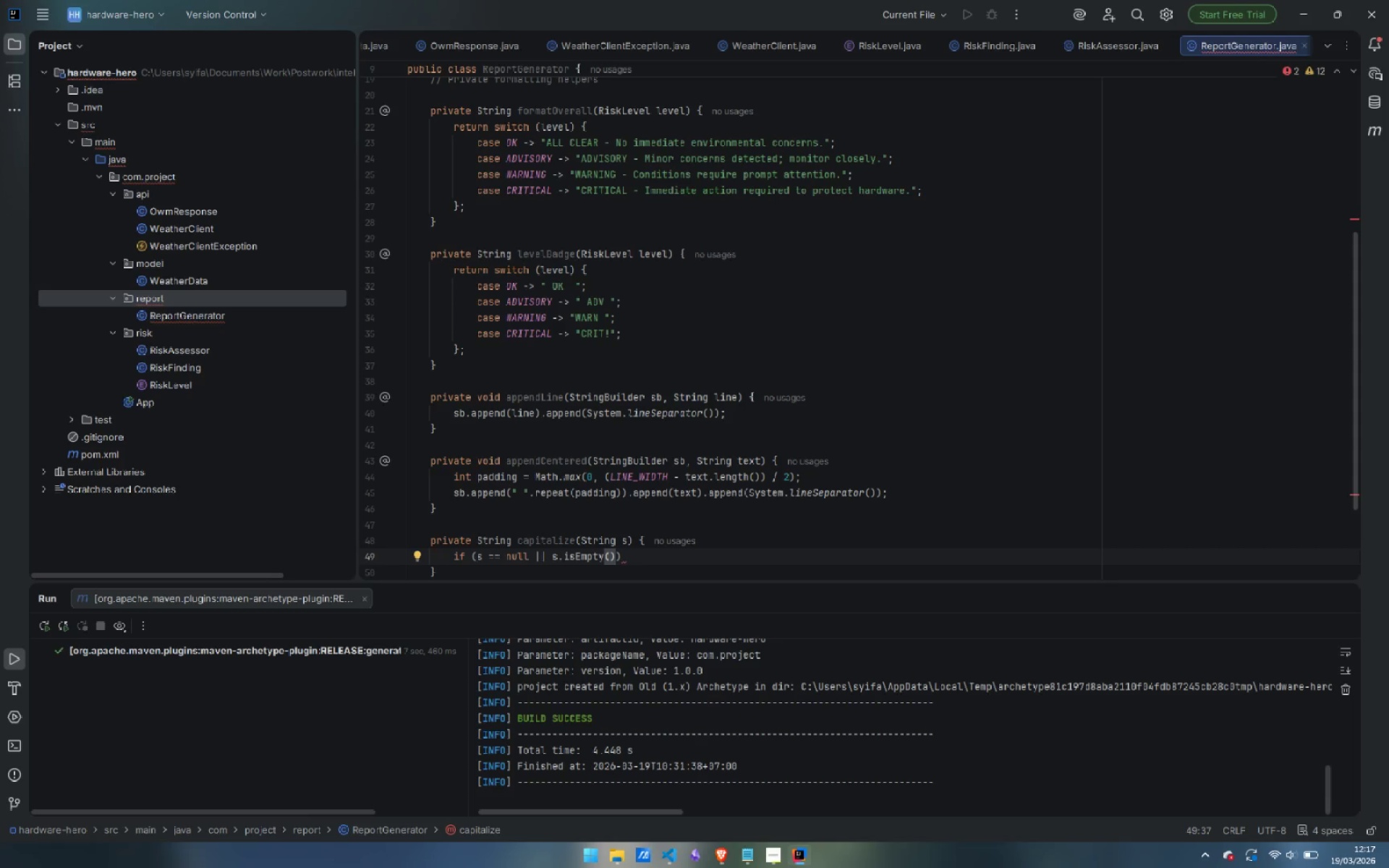 
key(ArrowRight)
 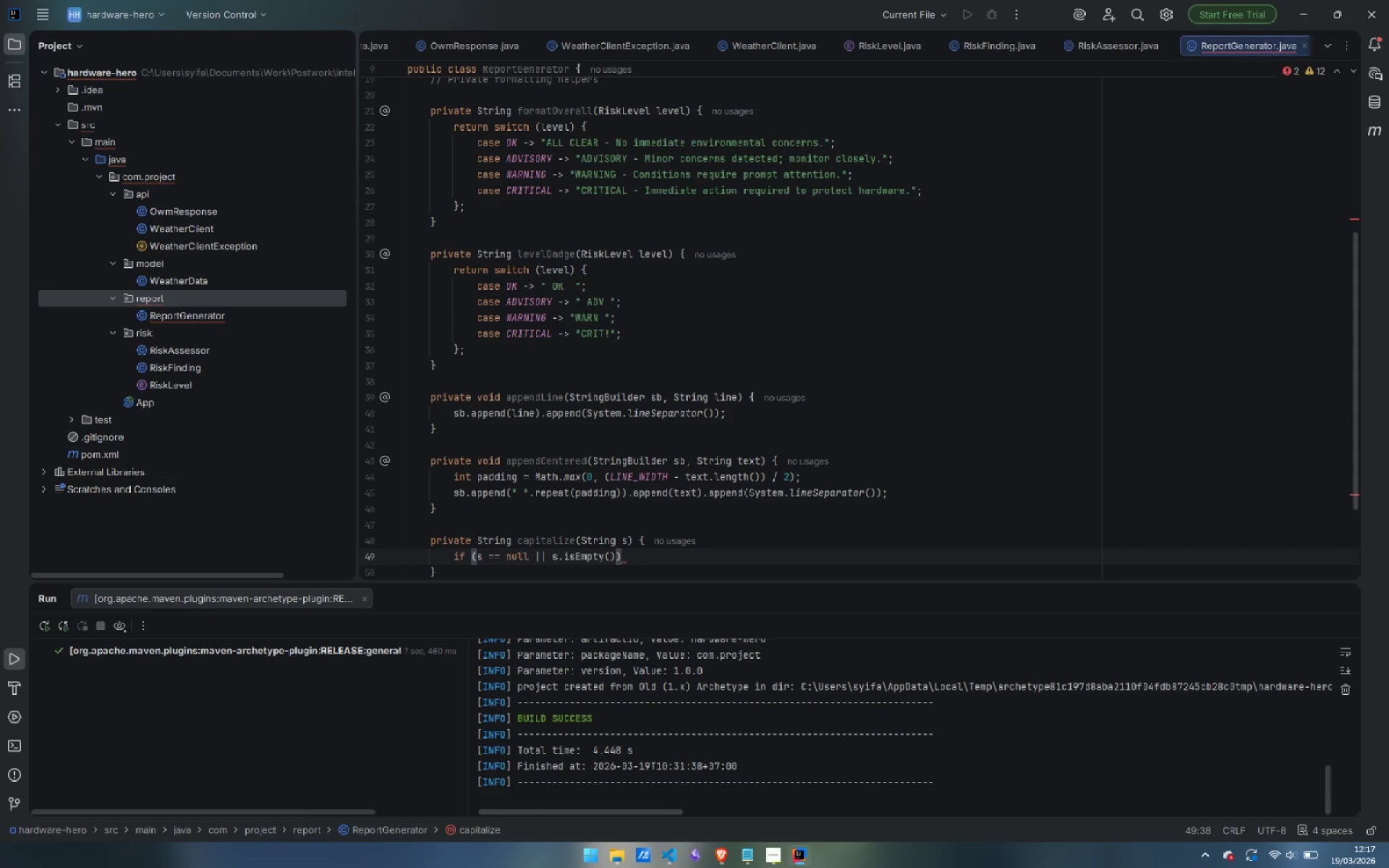 
type( return s;)
 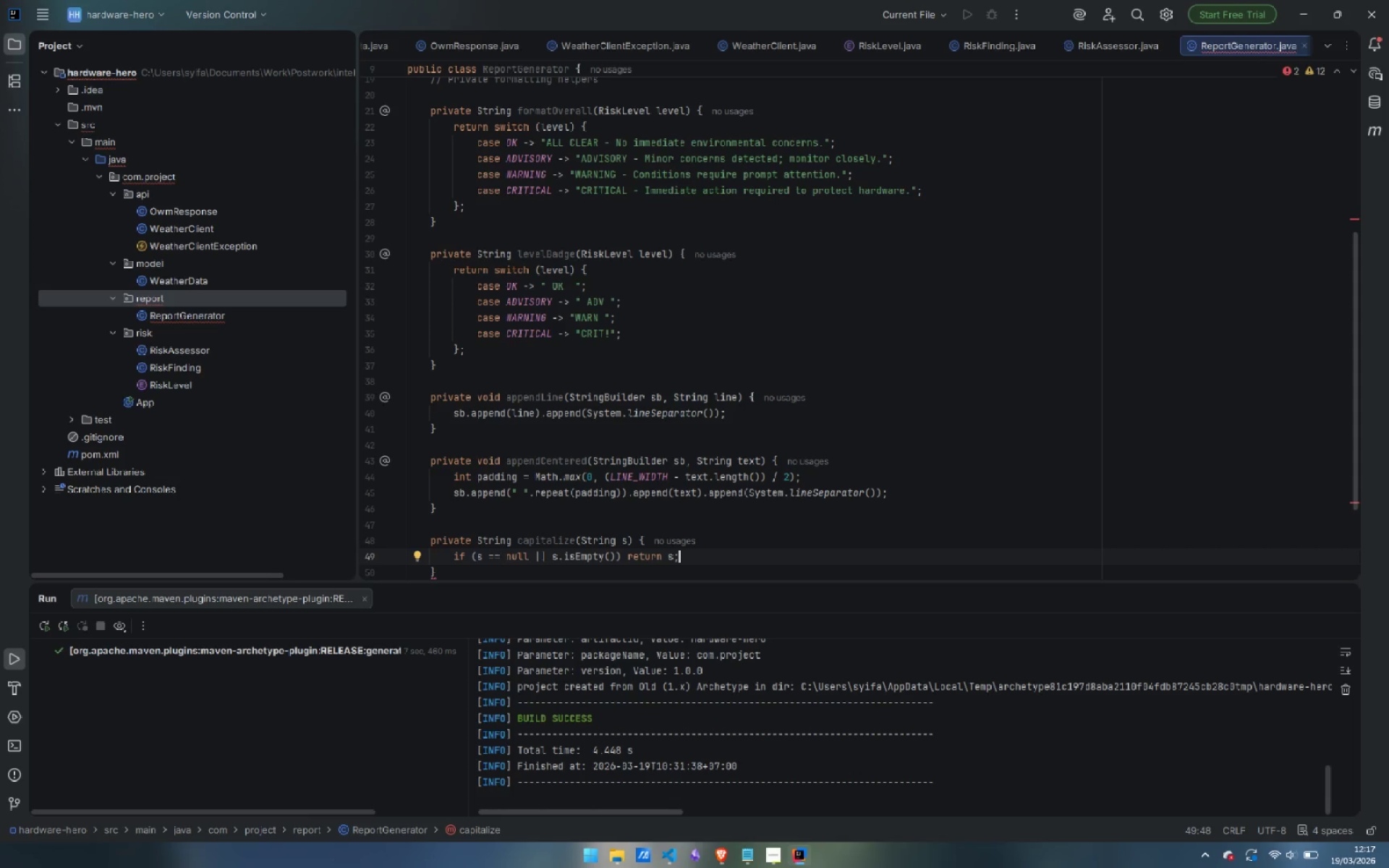 
key(Enter)
 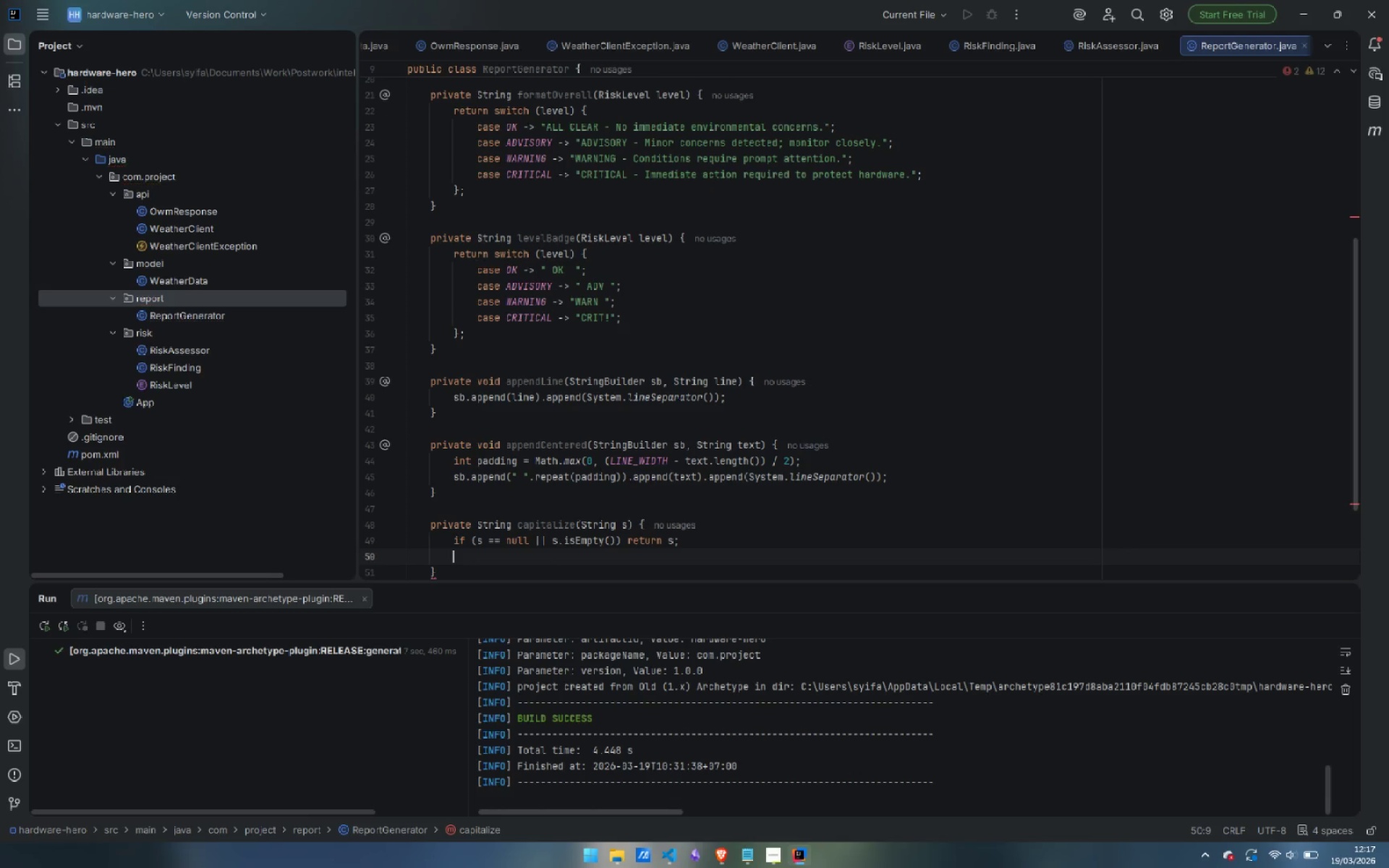 
type(return Chara)
 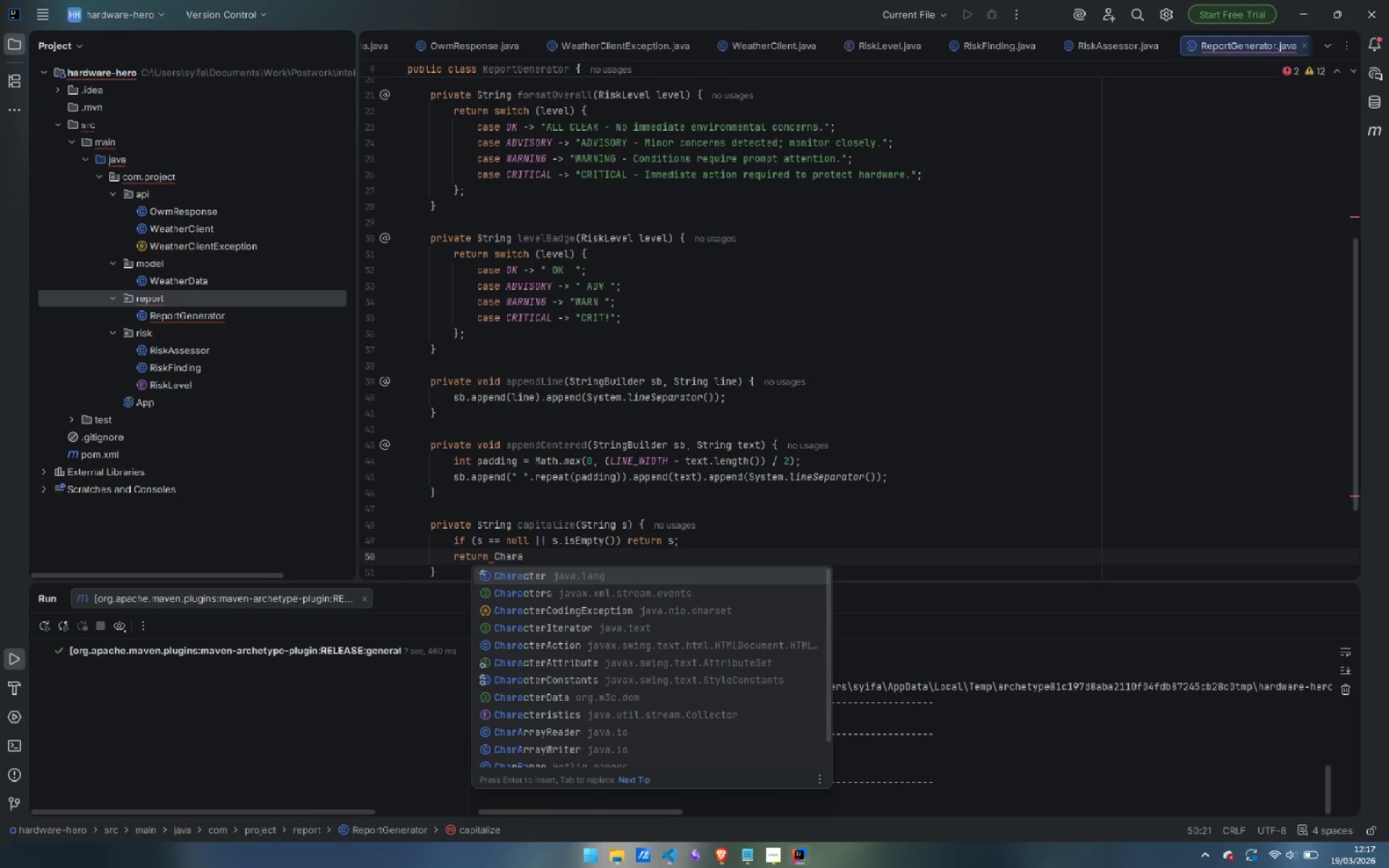 
key(Enter)
 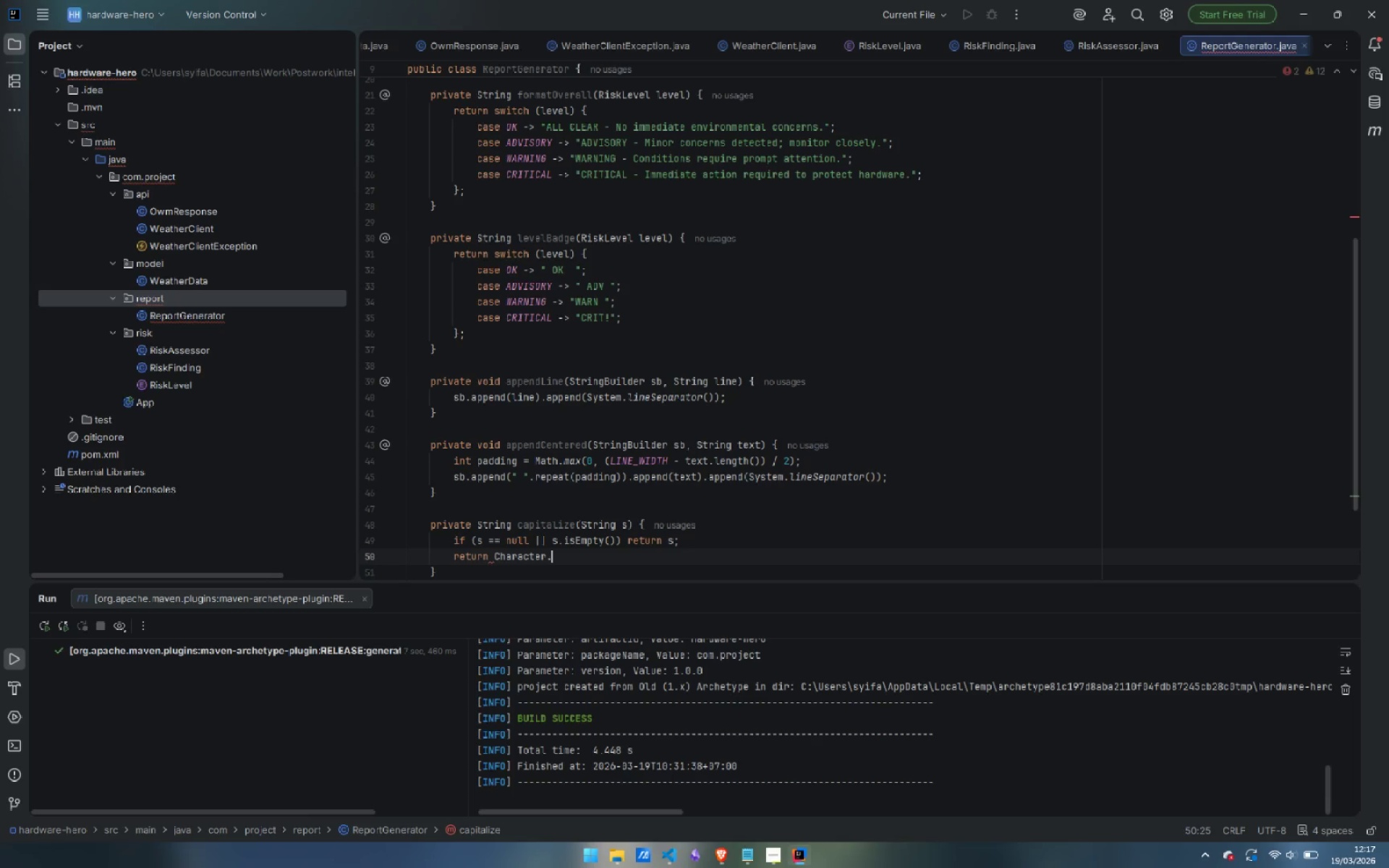 
key(Period)
 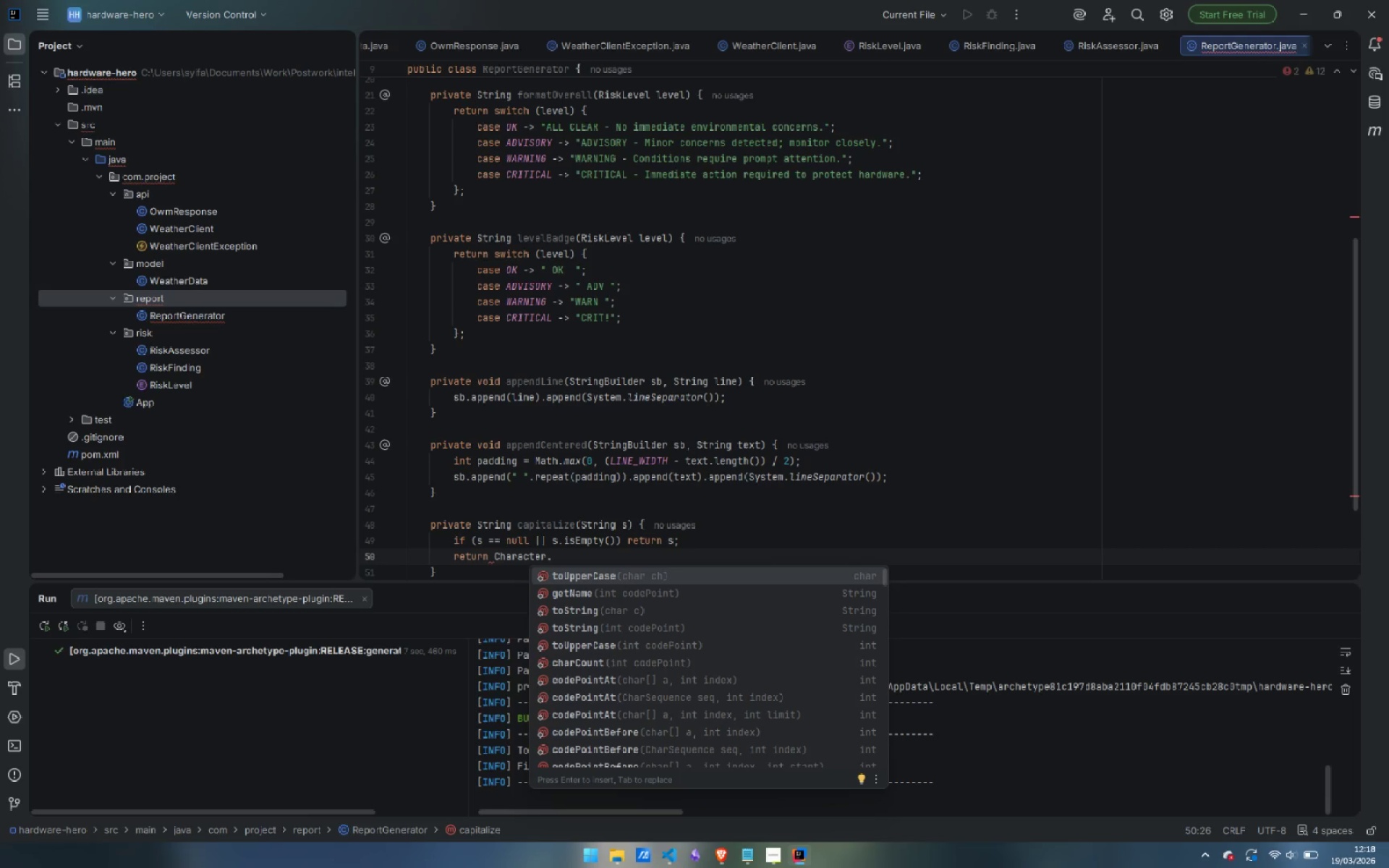 
key(Enter)
 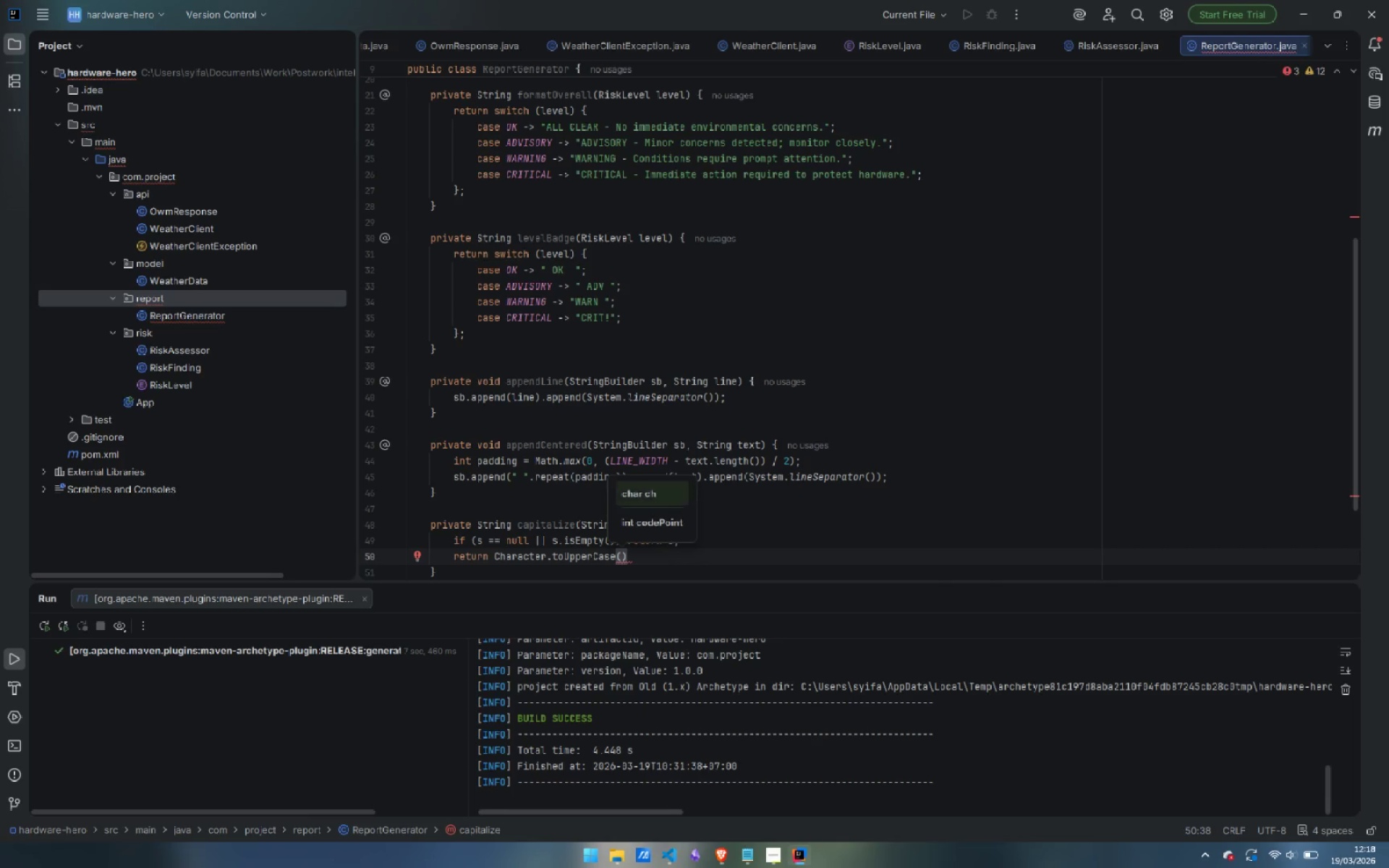 
key(S)
 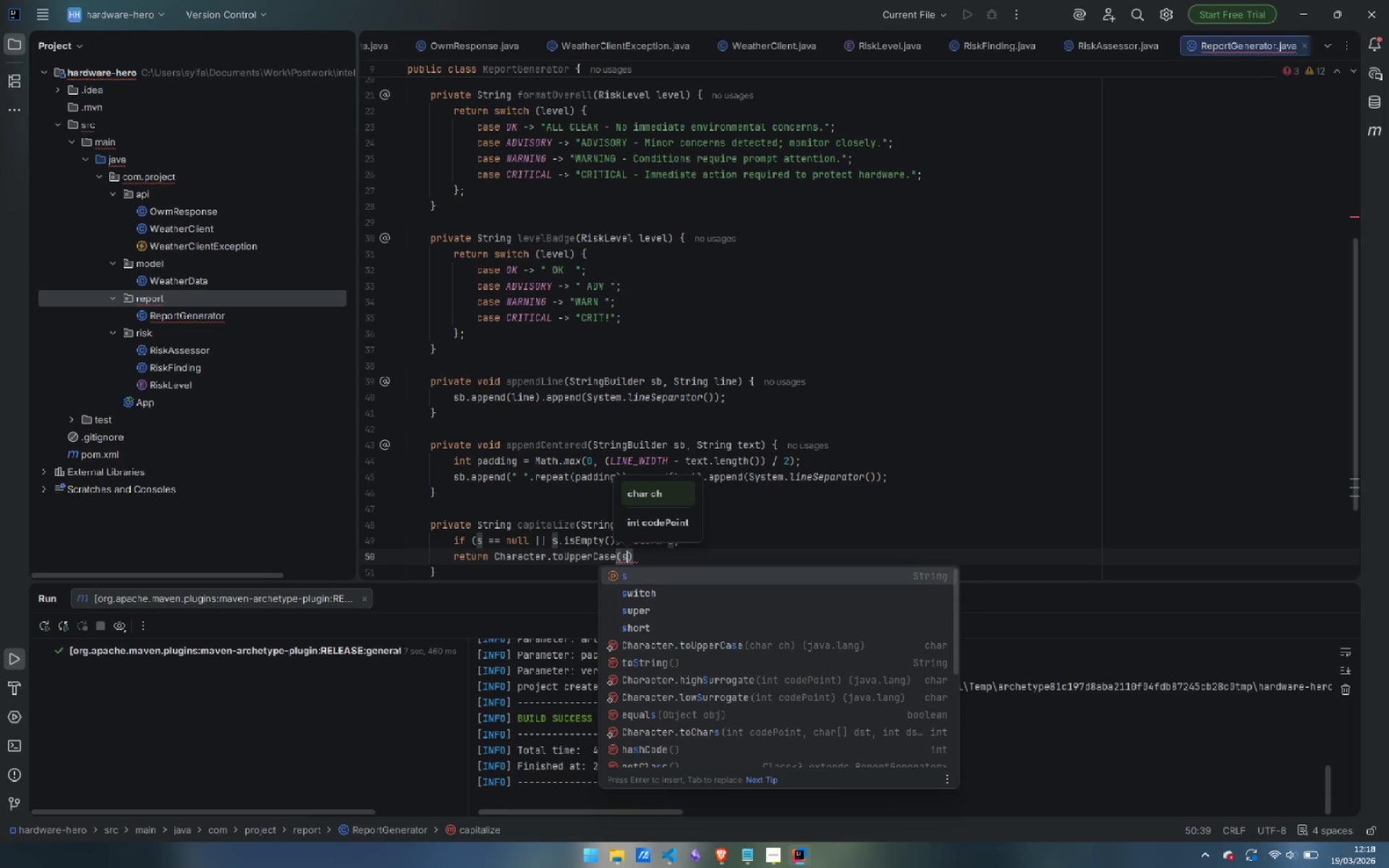 
key(Period)
 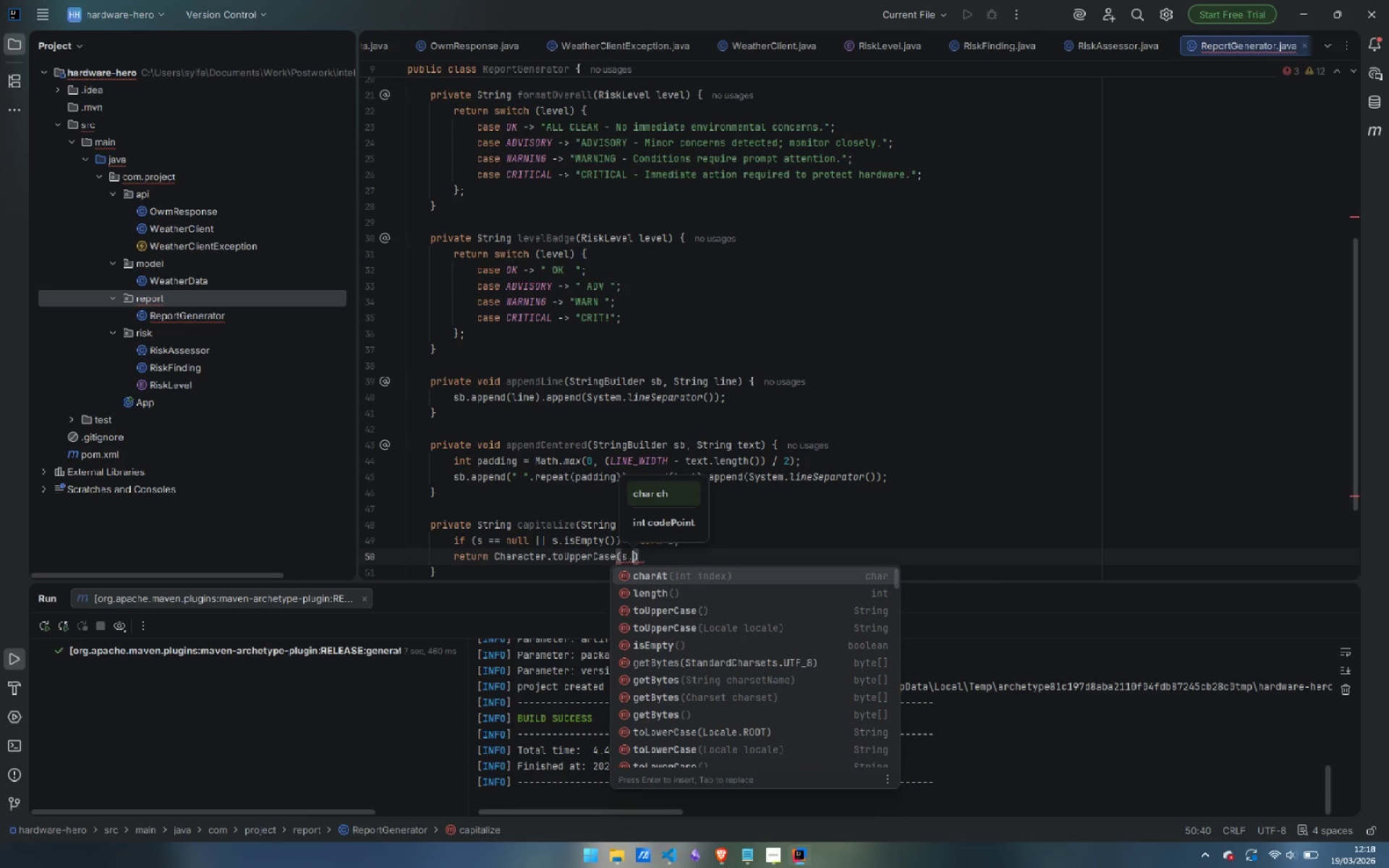 
key(Enter)
 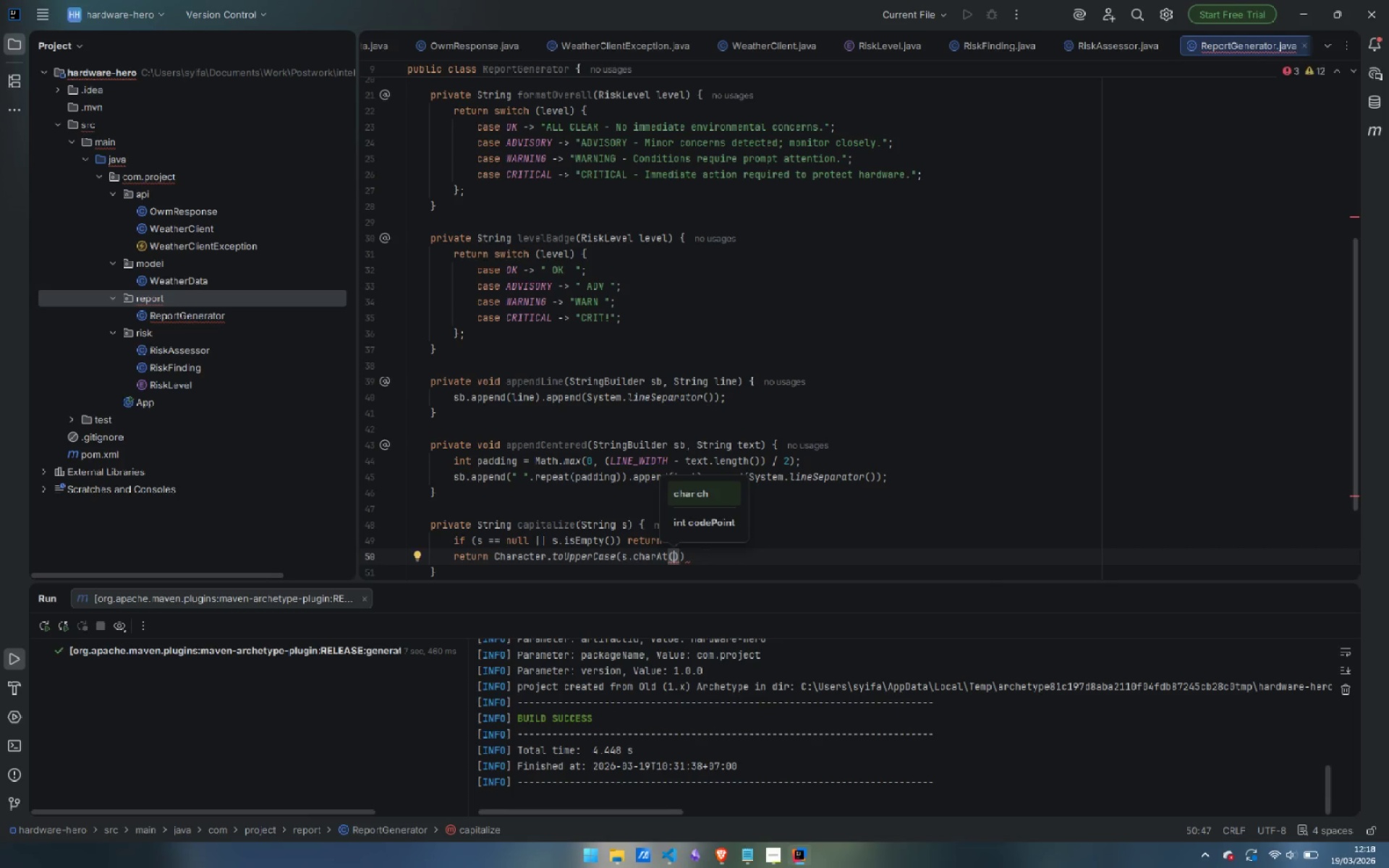 
key(0)
 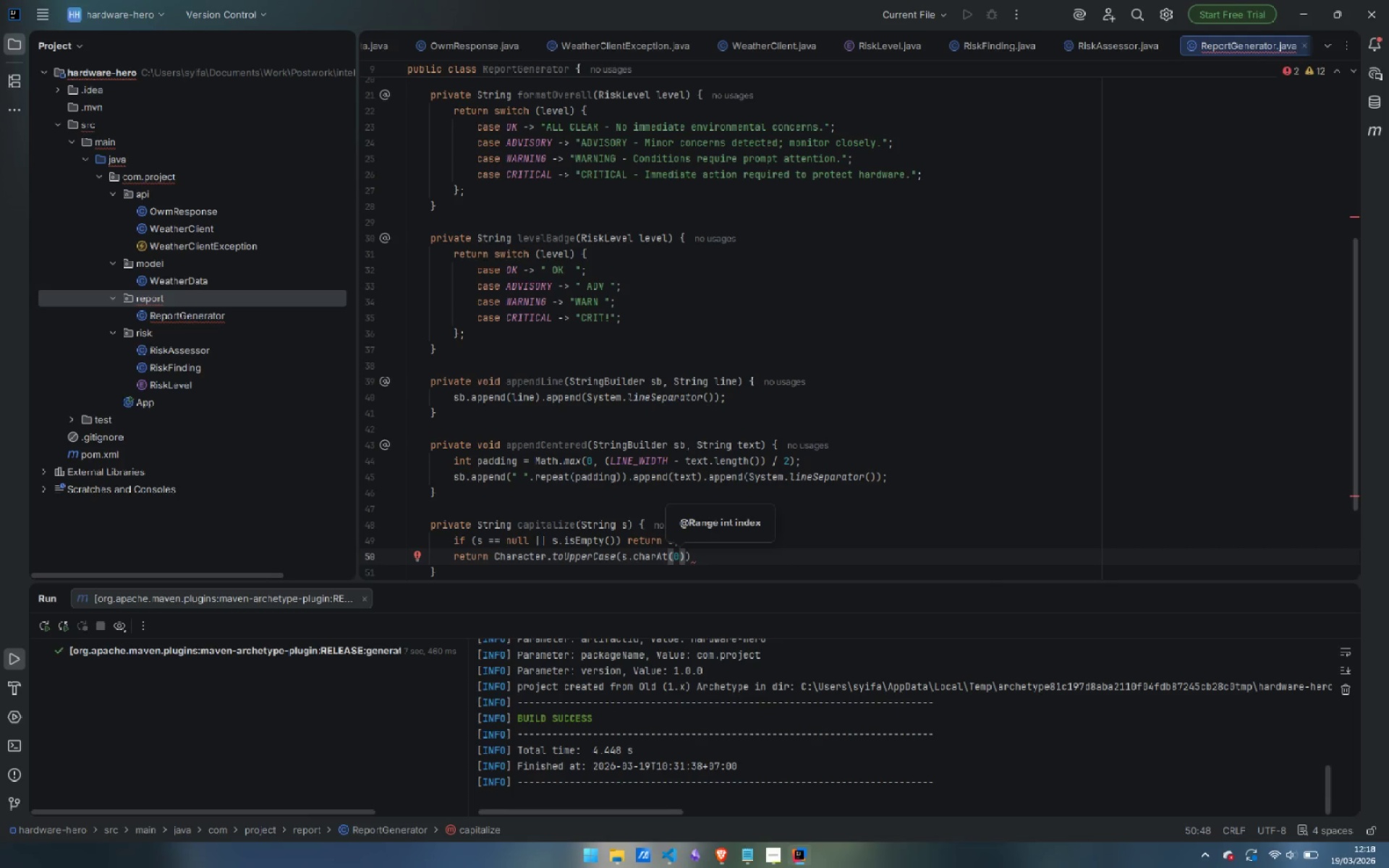 
key(ArrowRight)
 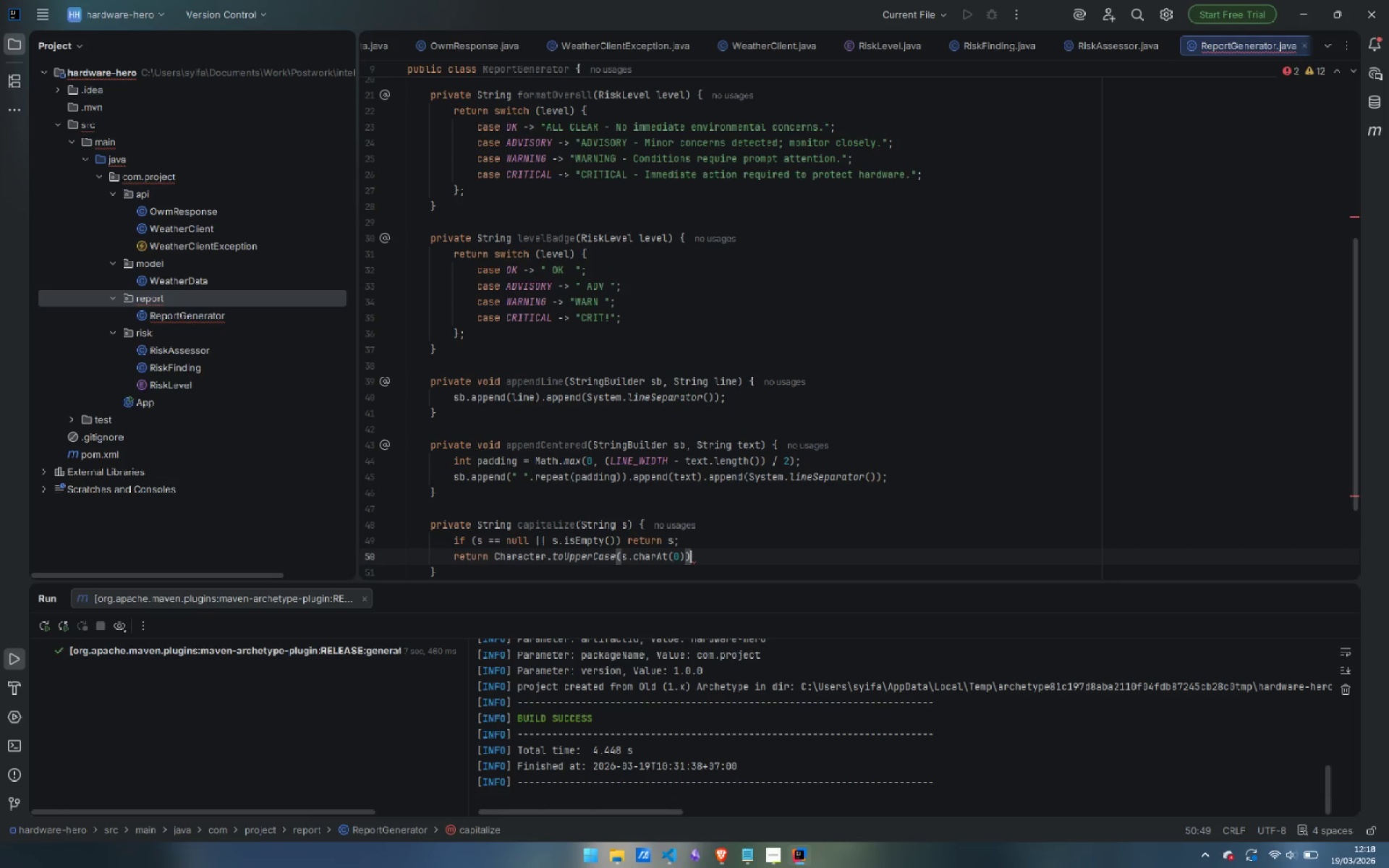 
key(ArrowRight)
 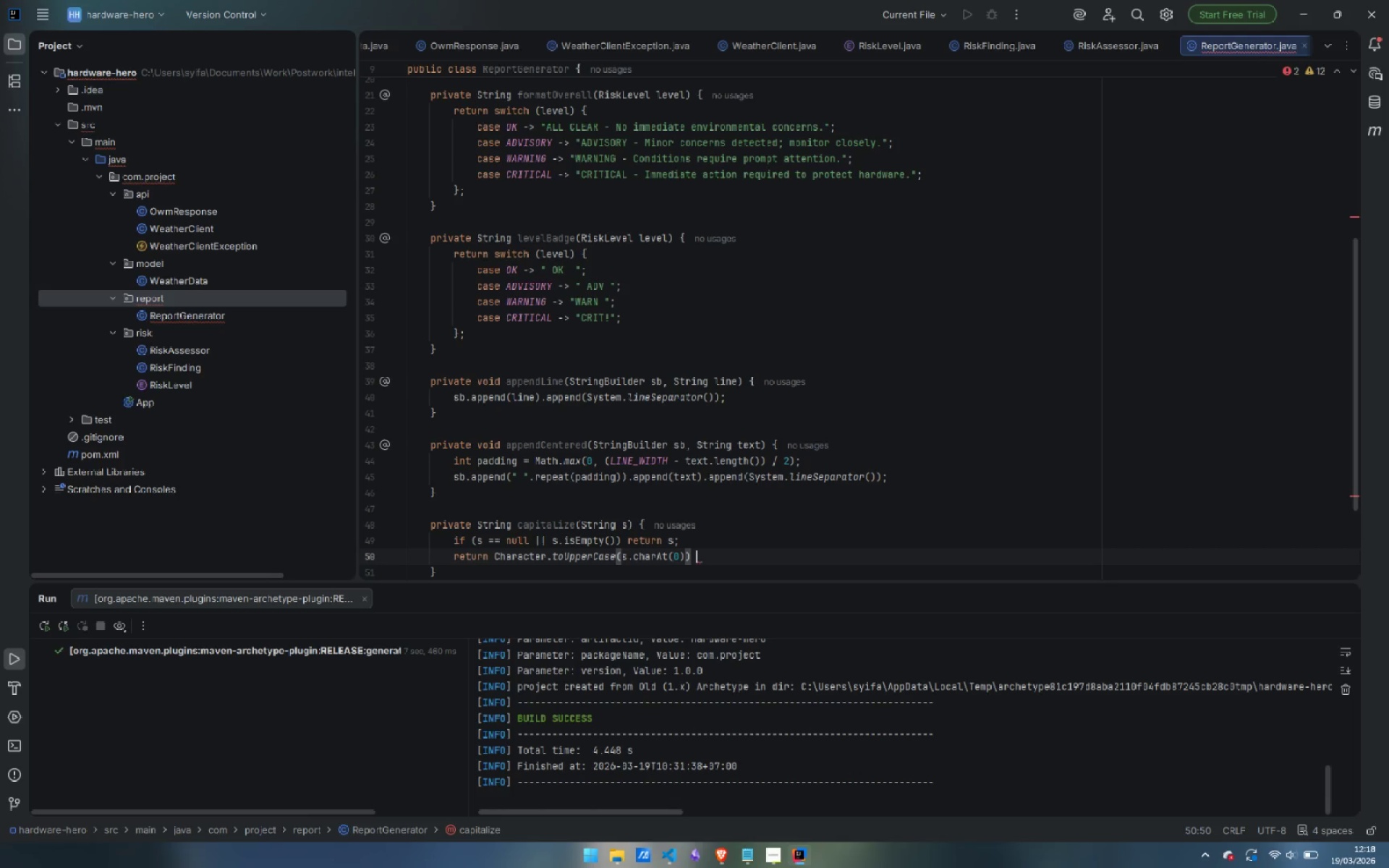 
type( + s.sub)
 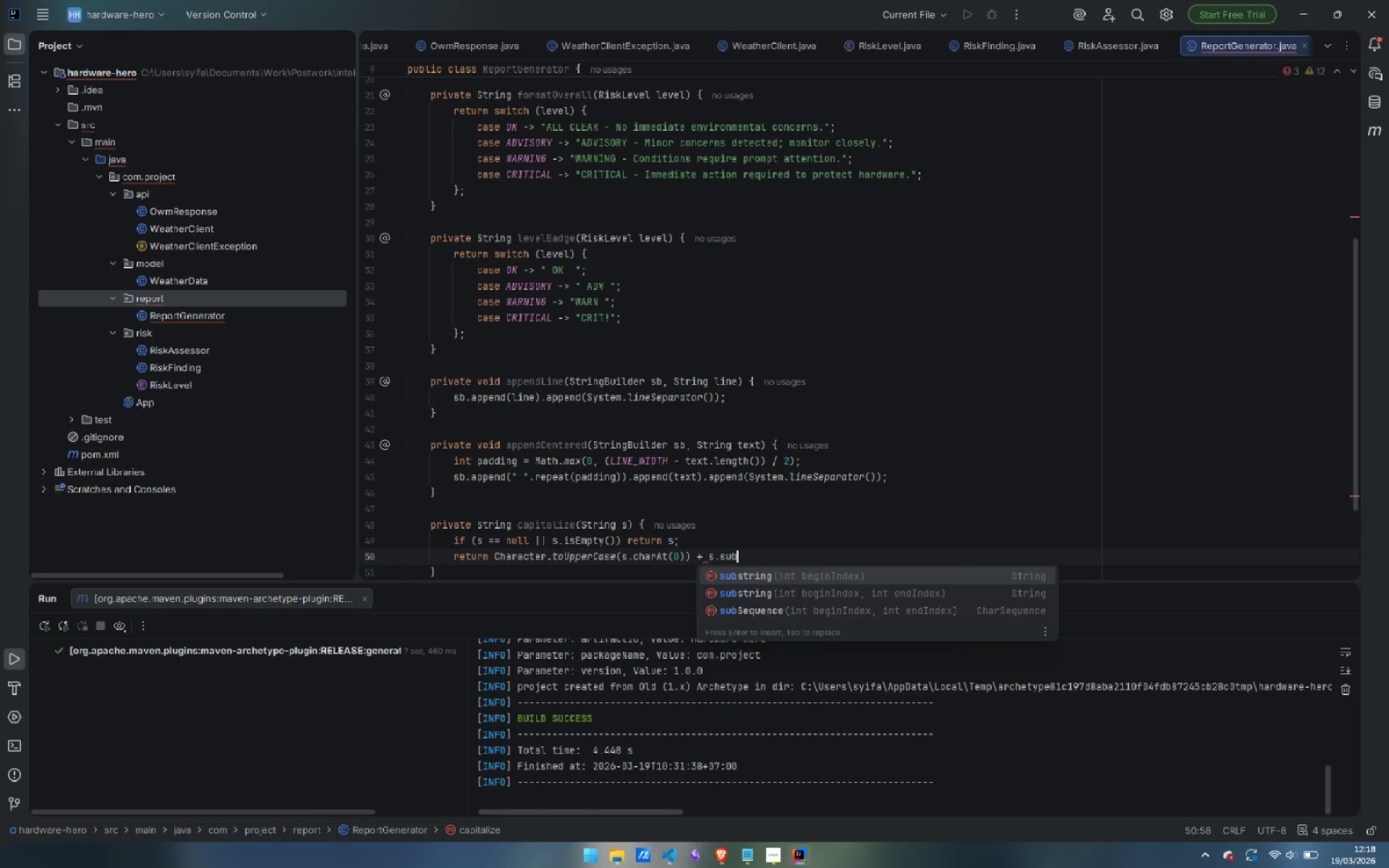 
key(Enter)
 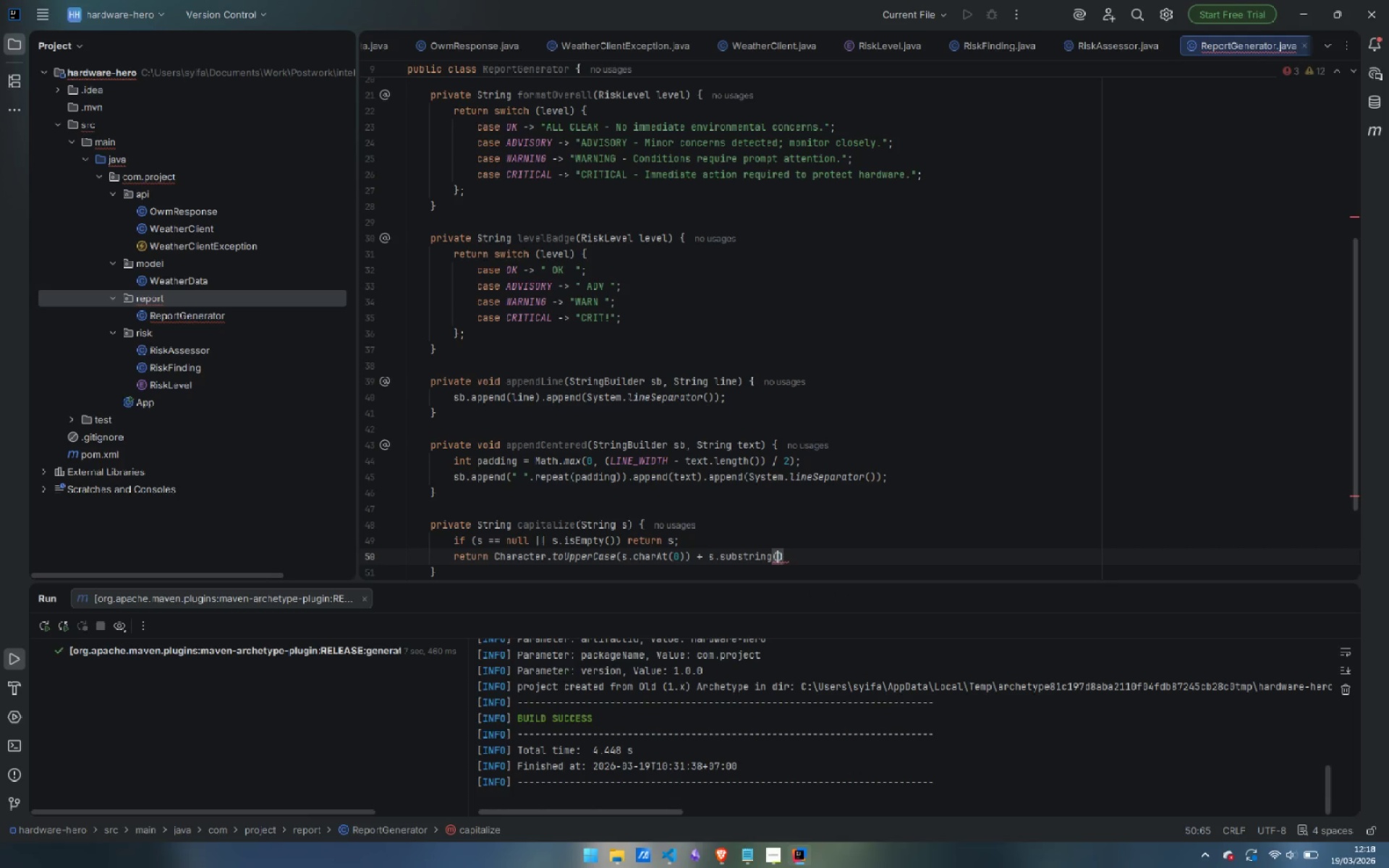 
key(1)
 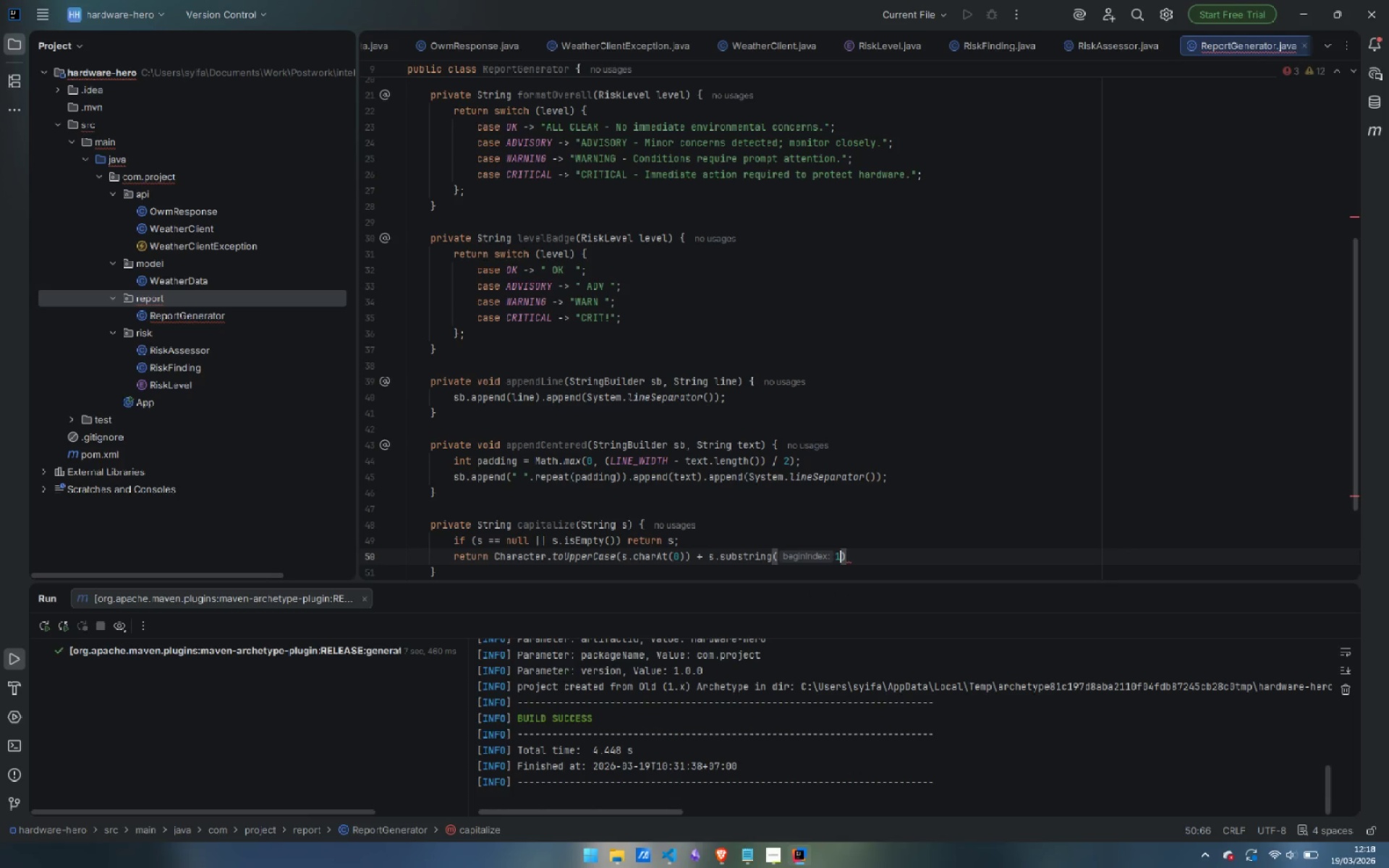 
key(ArrowRight)
 